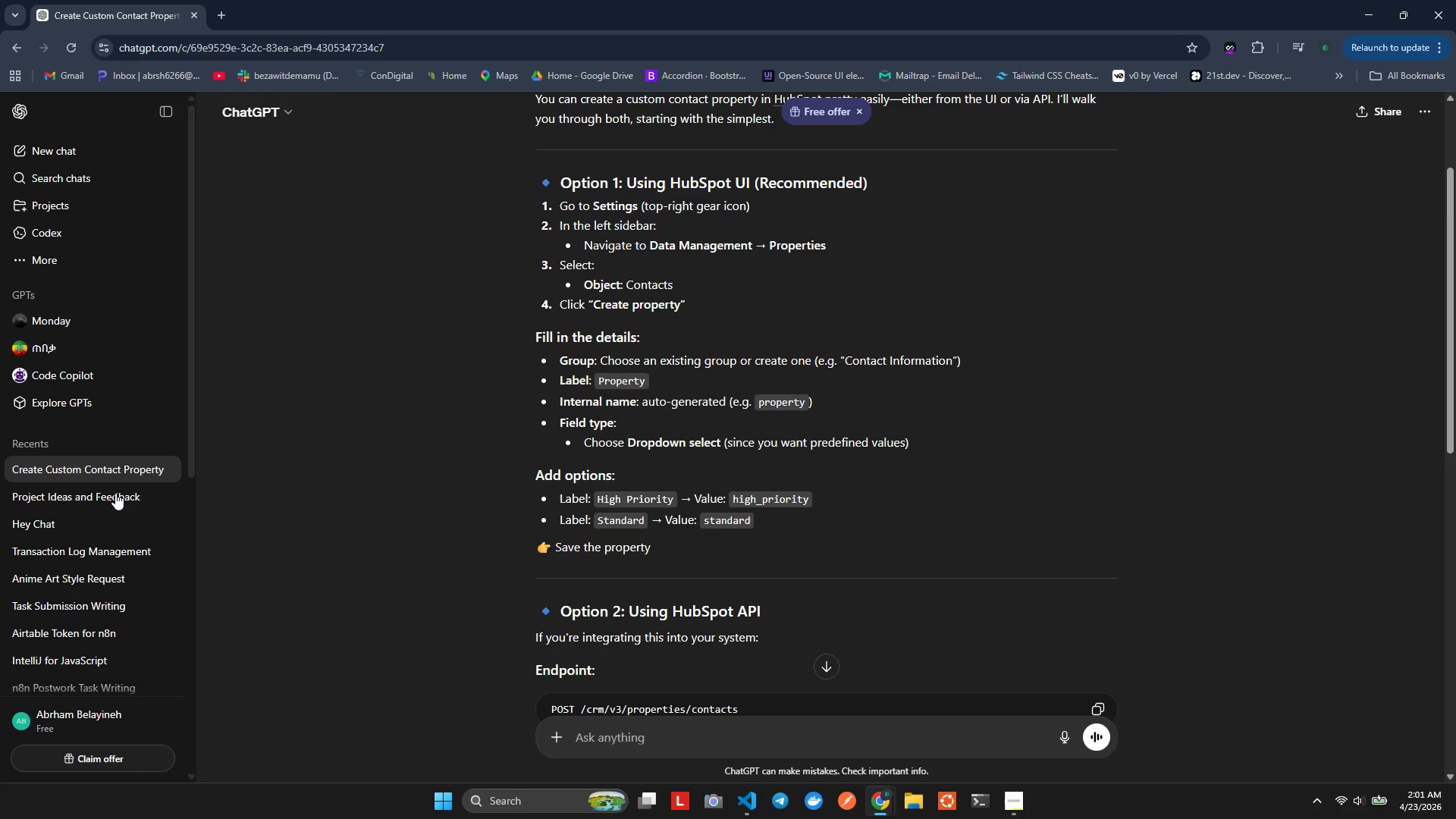 
wait(5.75)
 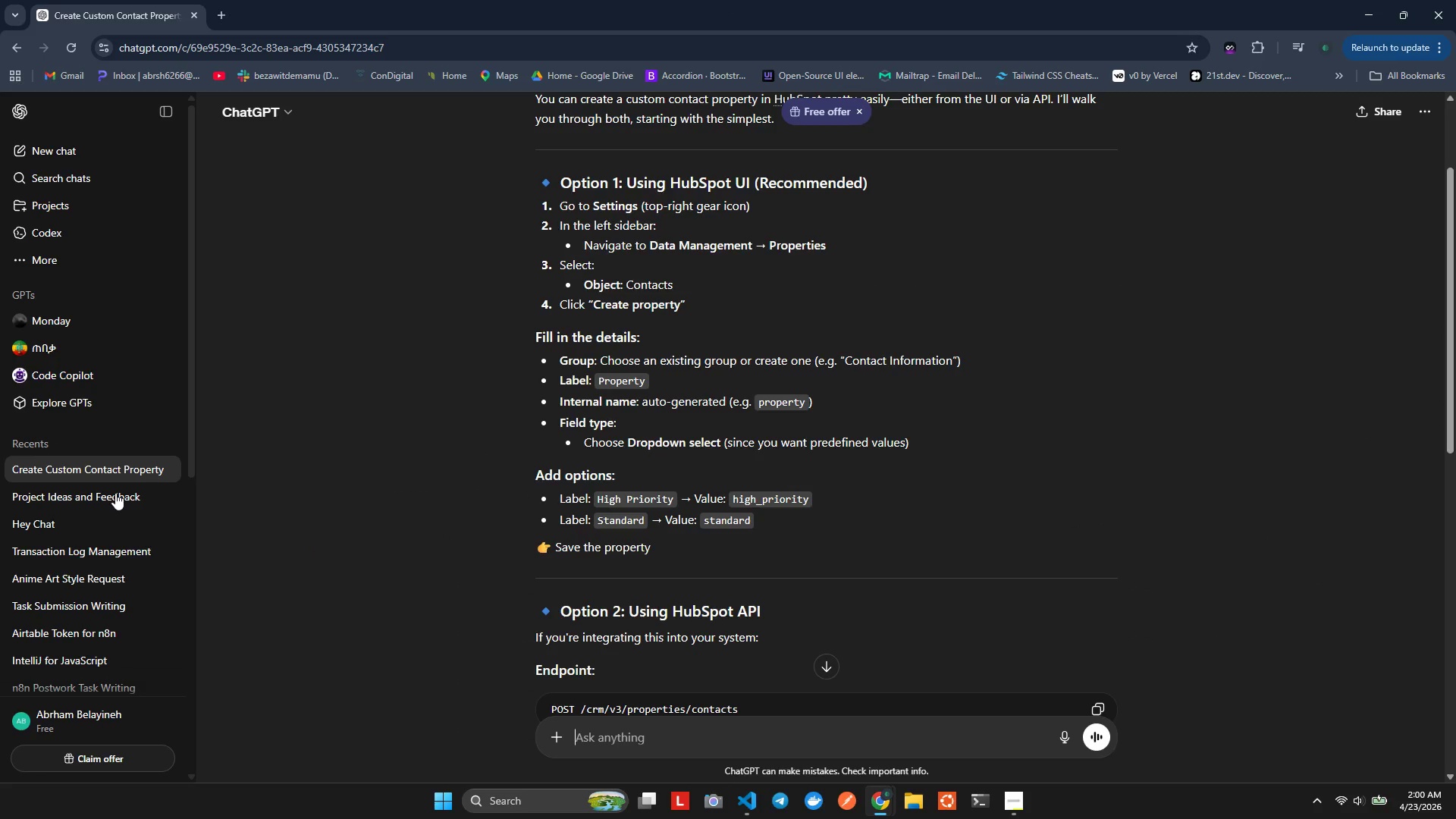 
key(Alt+AltLeft)
 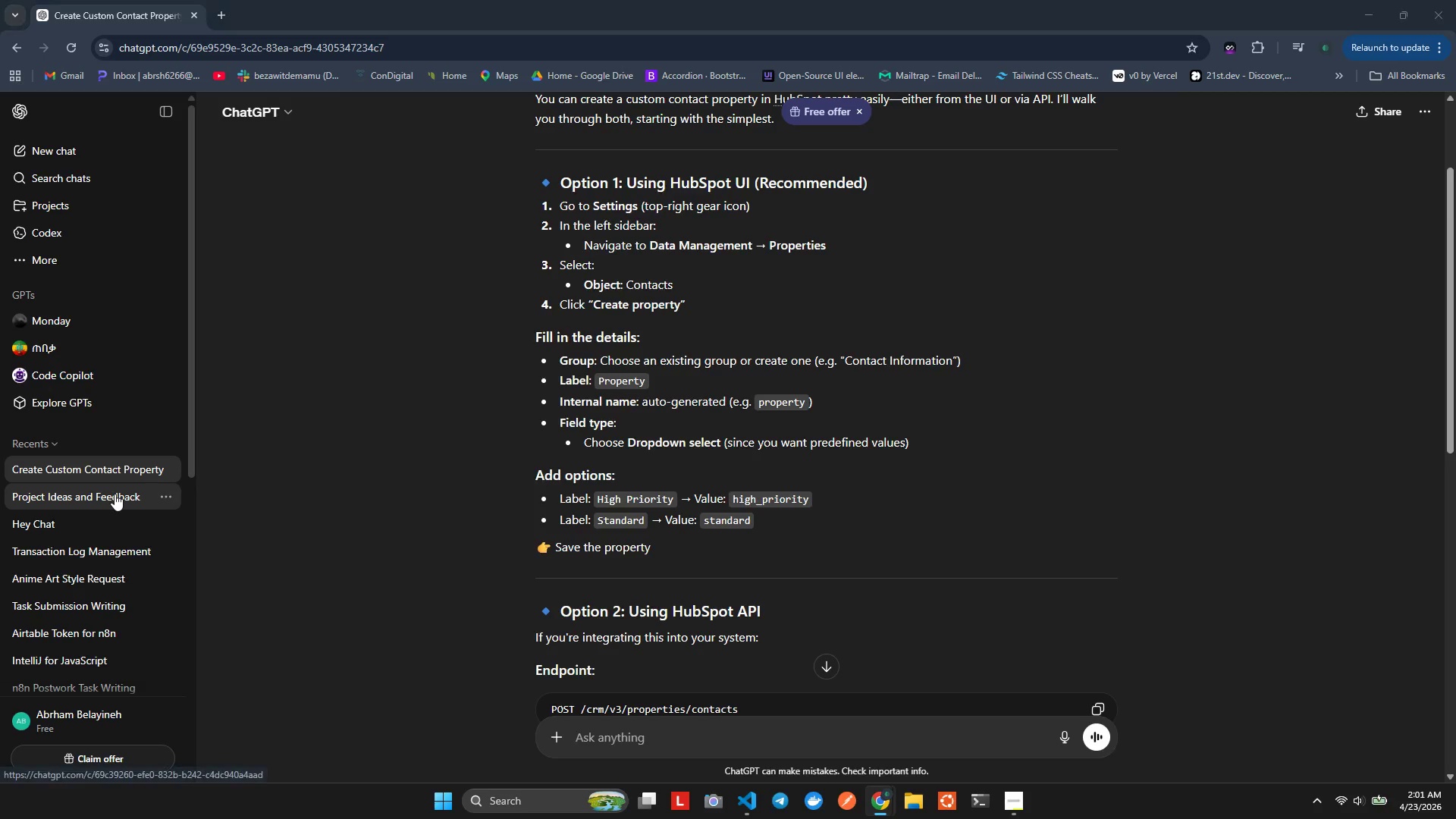 
key(Alt+Tab)
 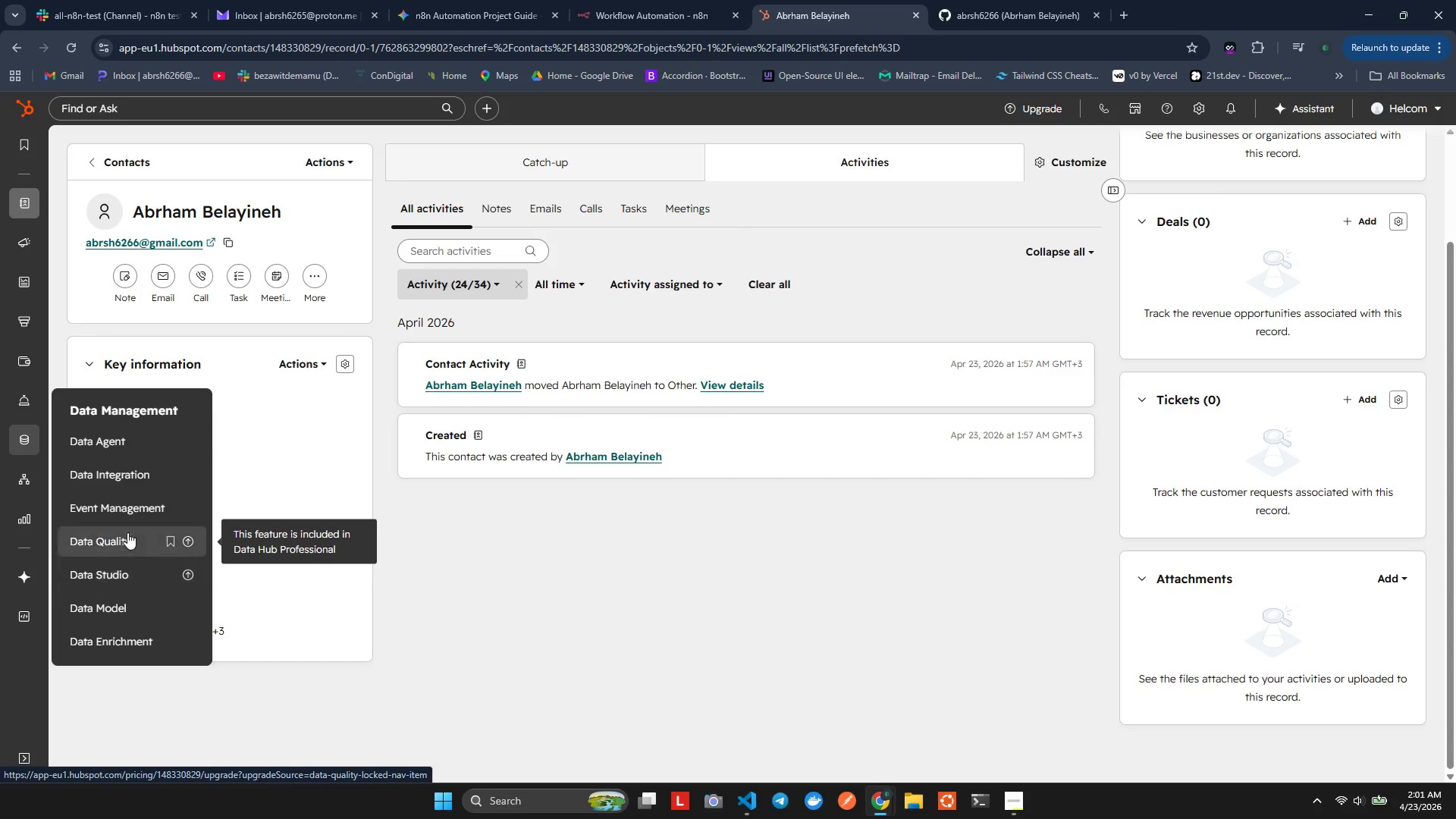 
wait(10.58)
 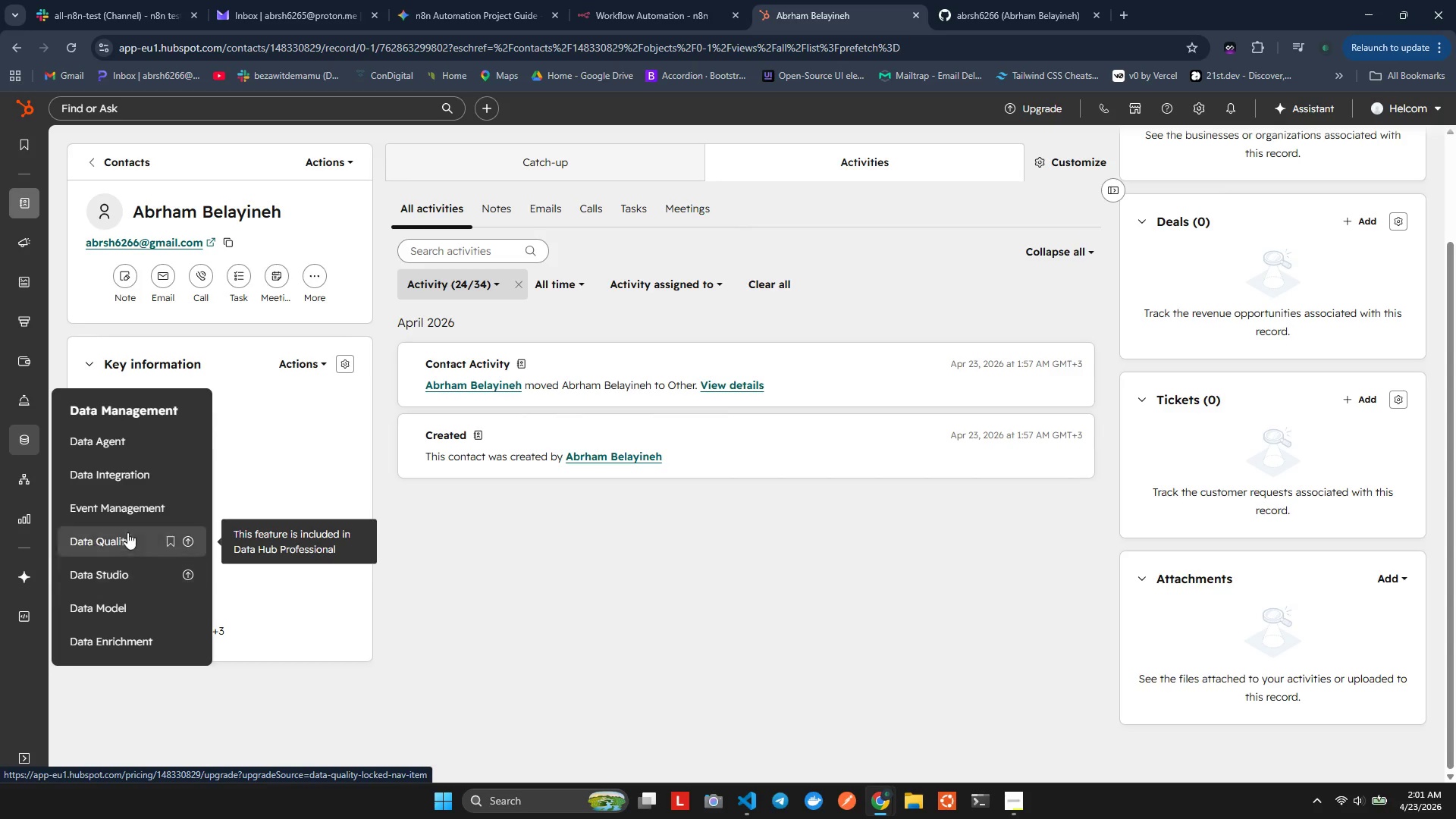 
left_click([169, 102])
 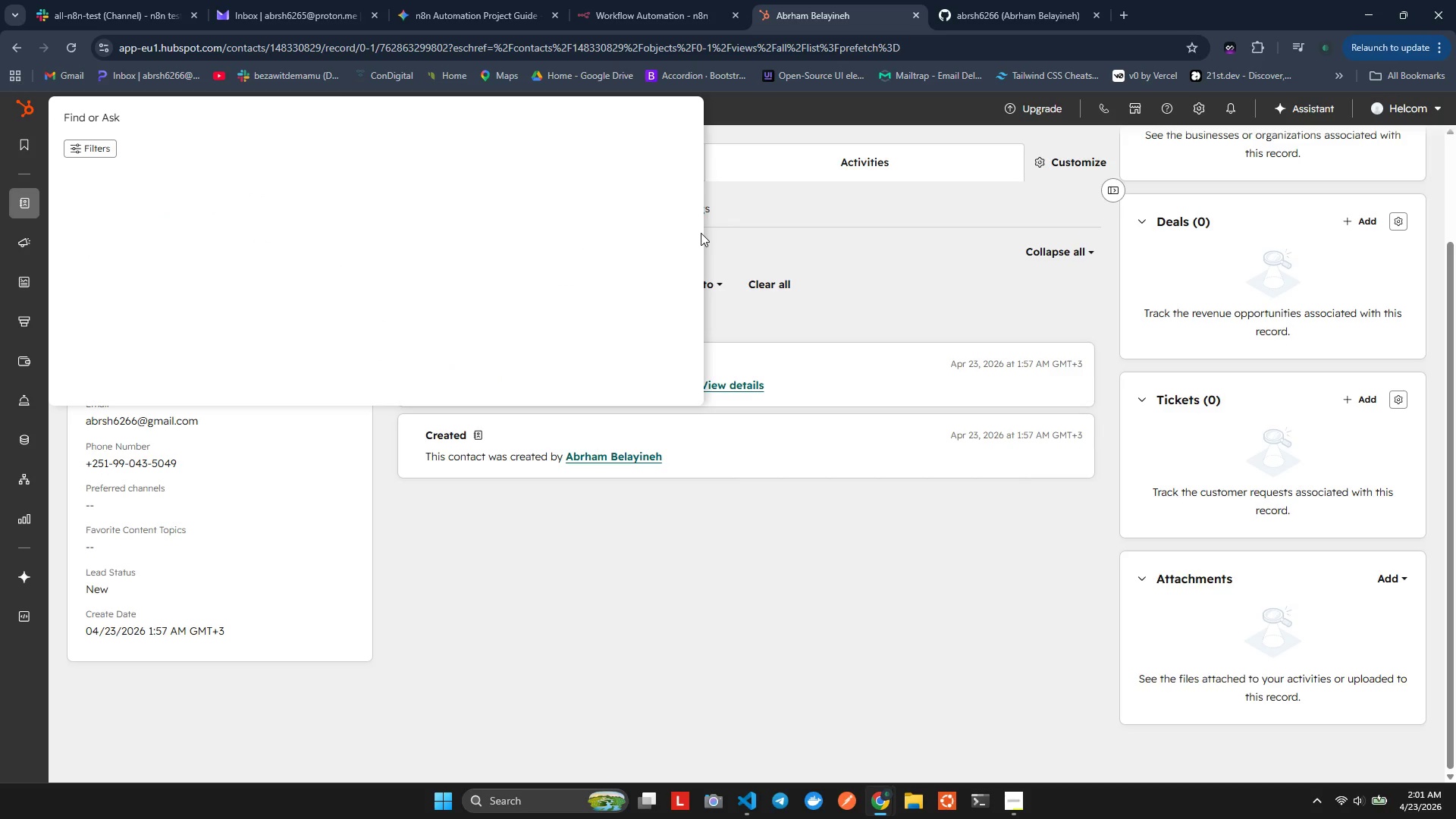 
hold_key(key=P, duration=0.38)
 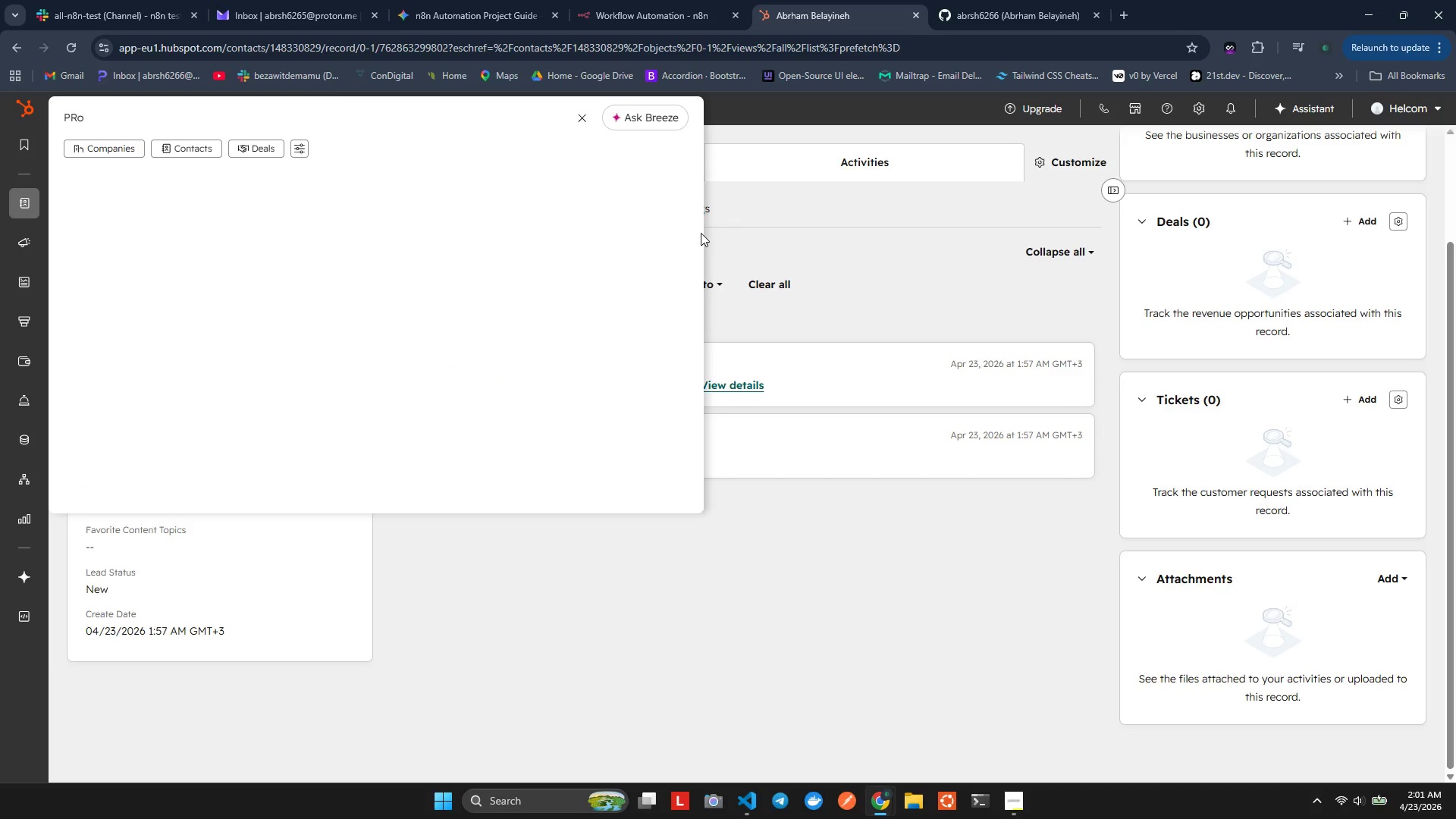 
type(Ro)
key(Backspace)
key(Backspace)
type(roper)
 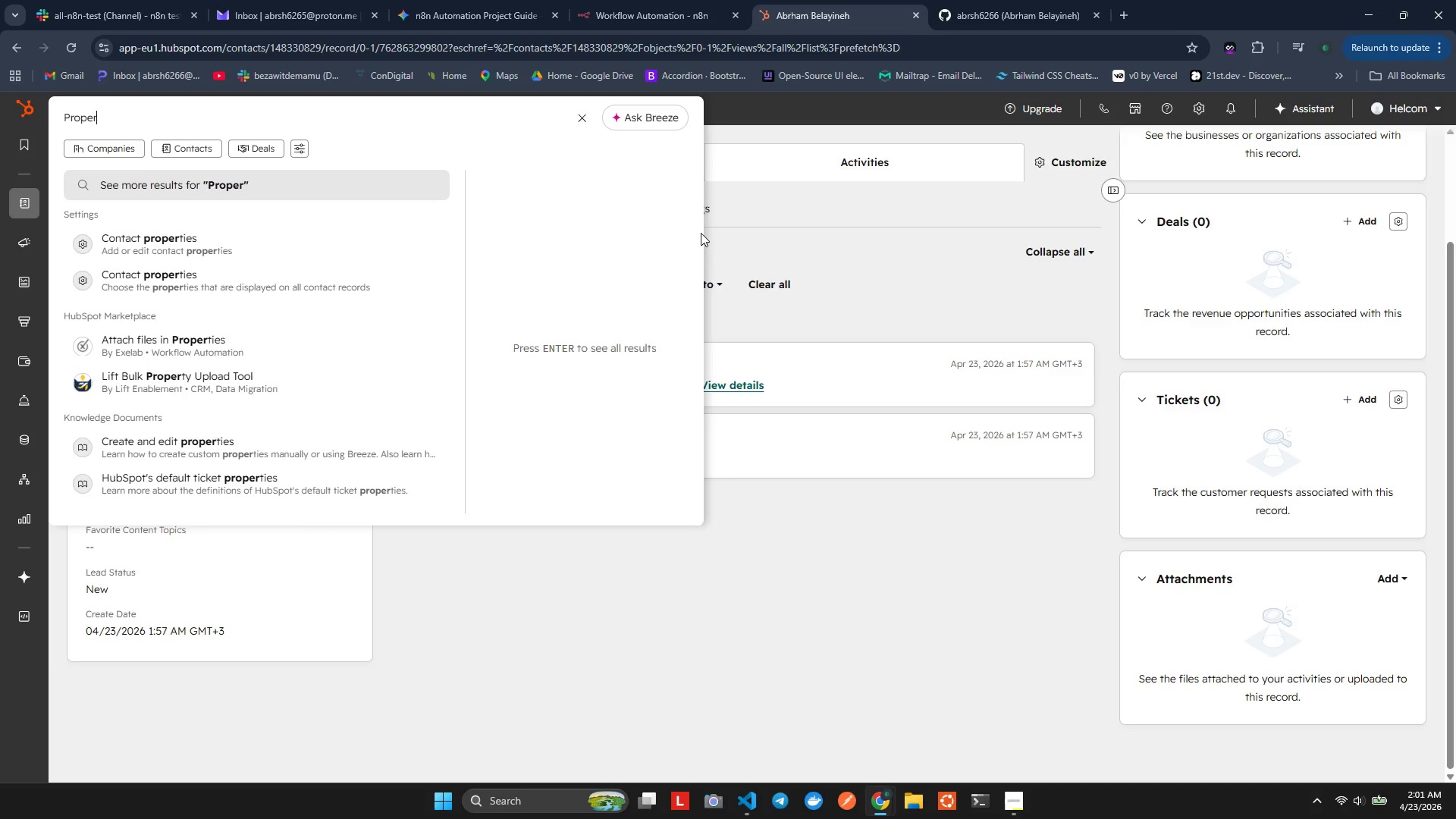 
type(ties)
 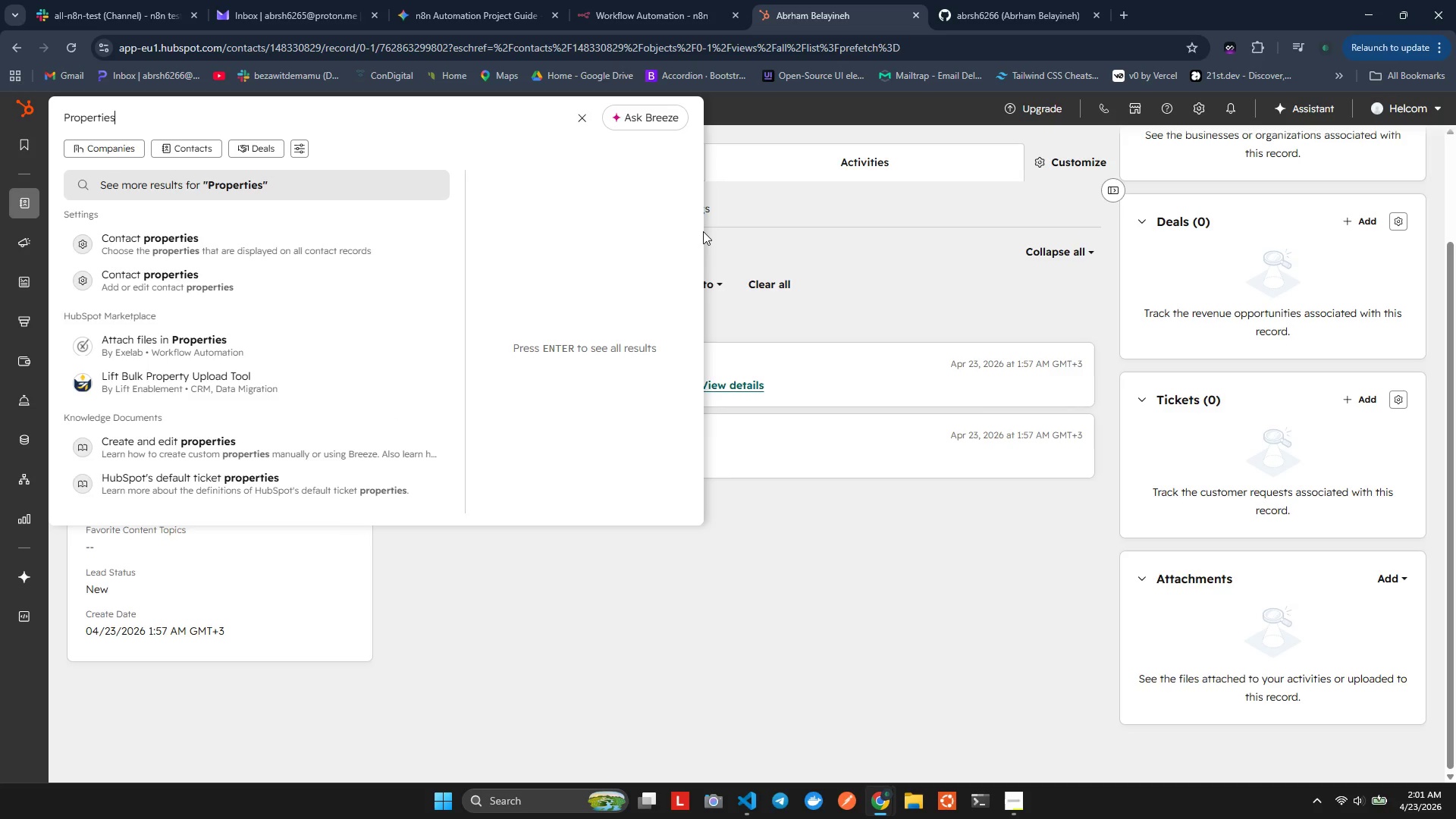 
key(Alt+AltLeft)
 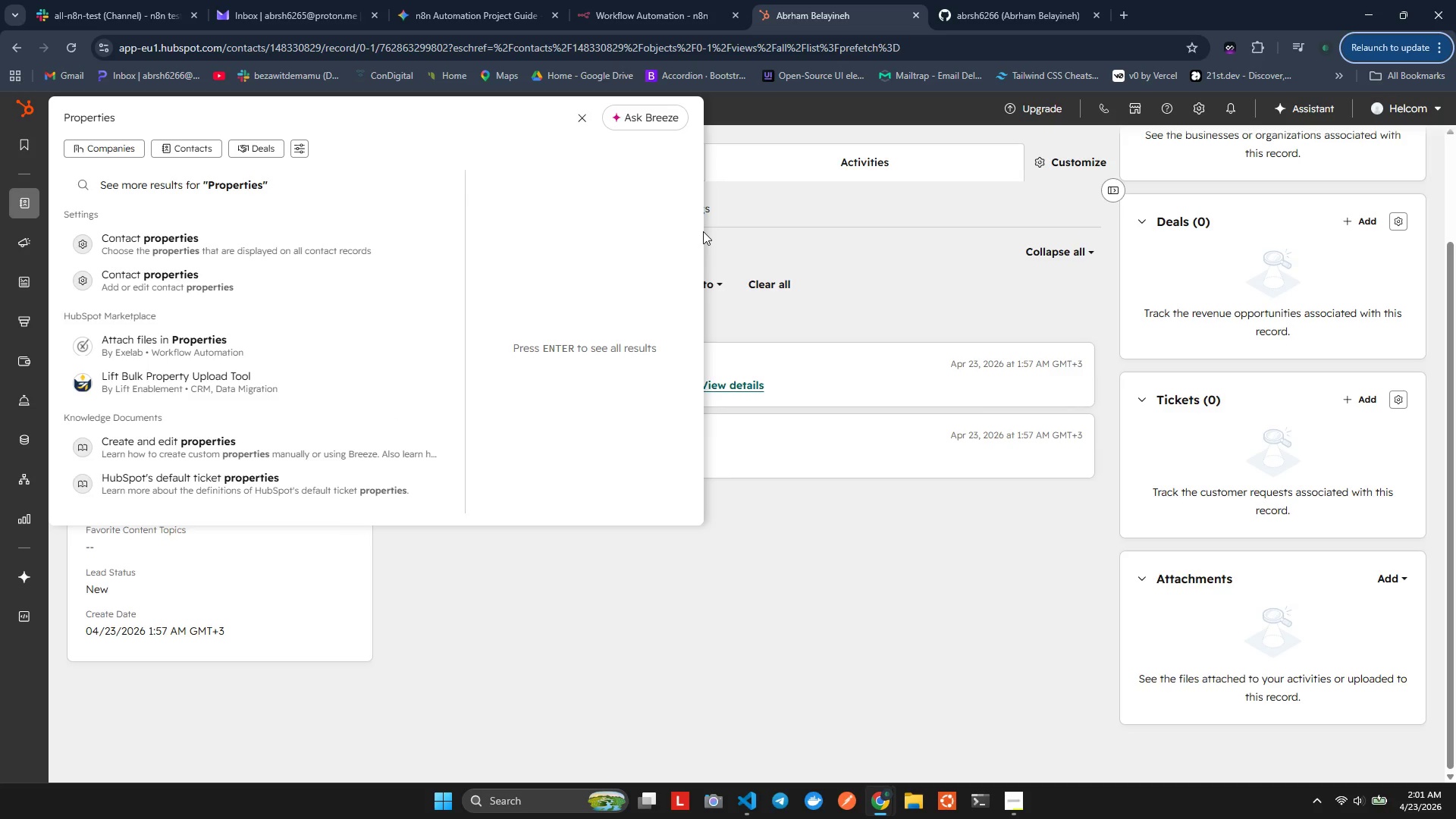 
key(Alt+AltLeft)
 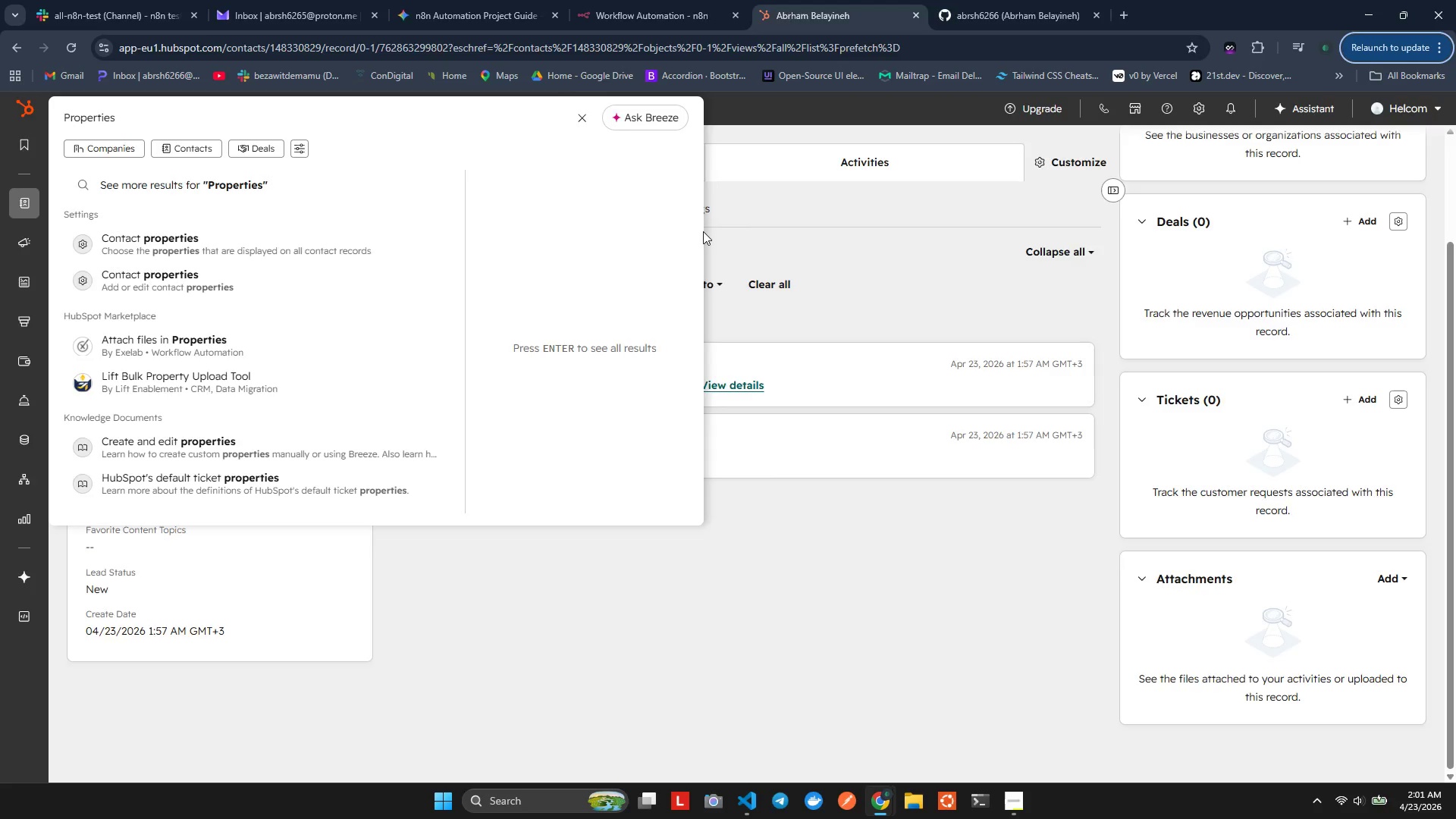 
key(Alt+Tab)
 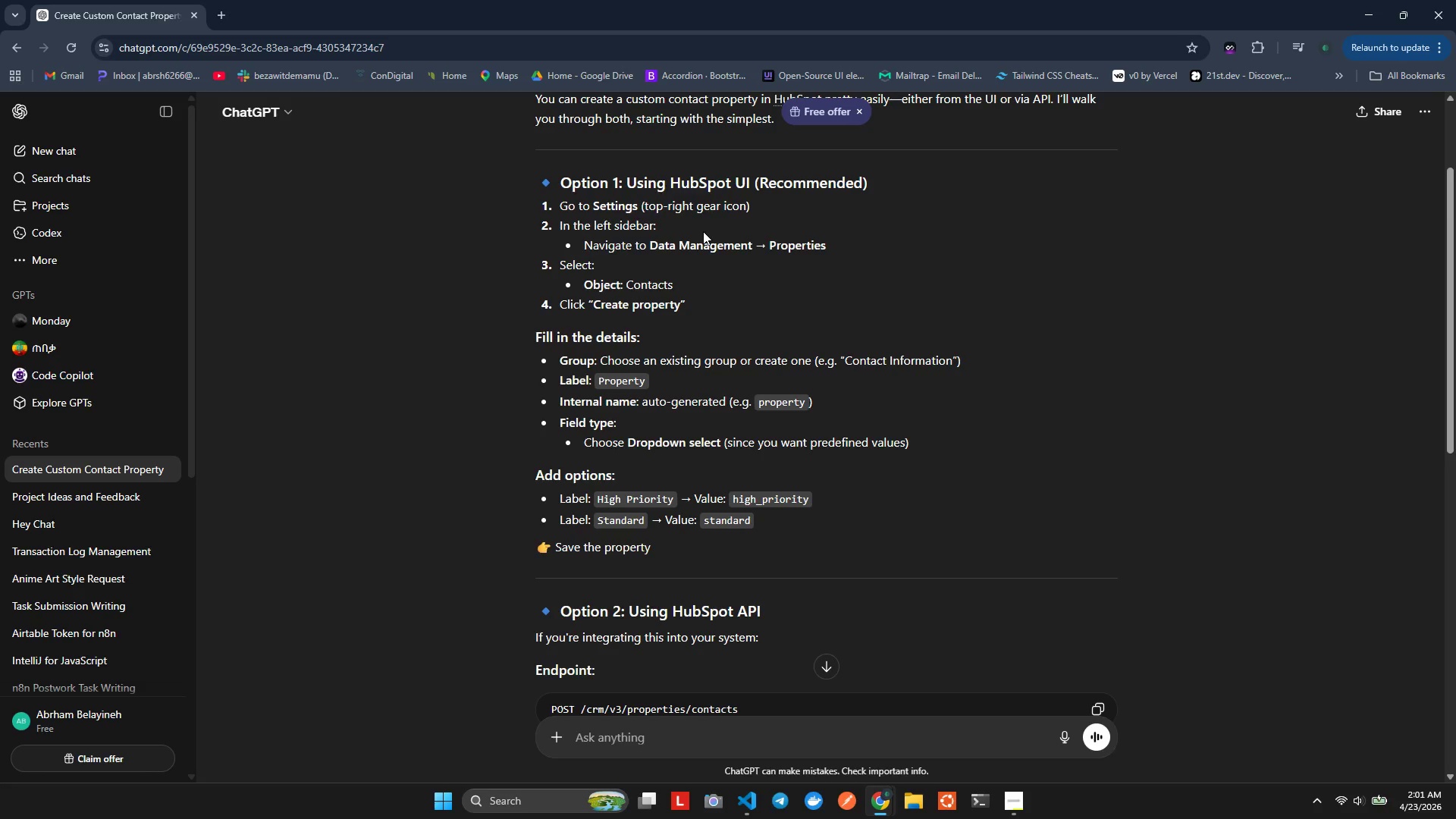 
key(Alt+Tab)
 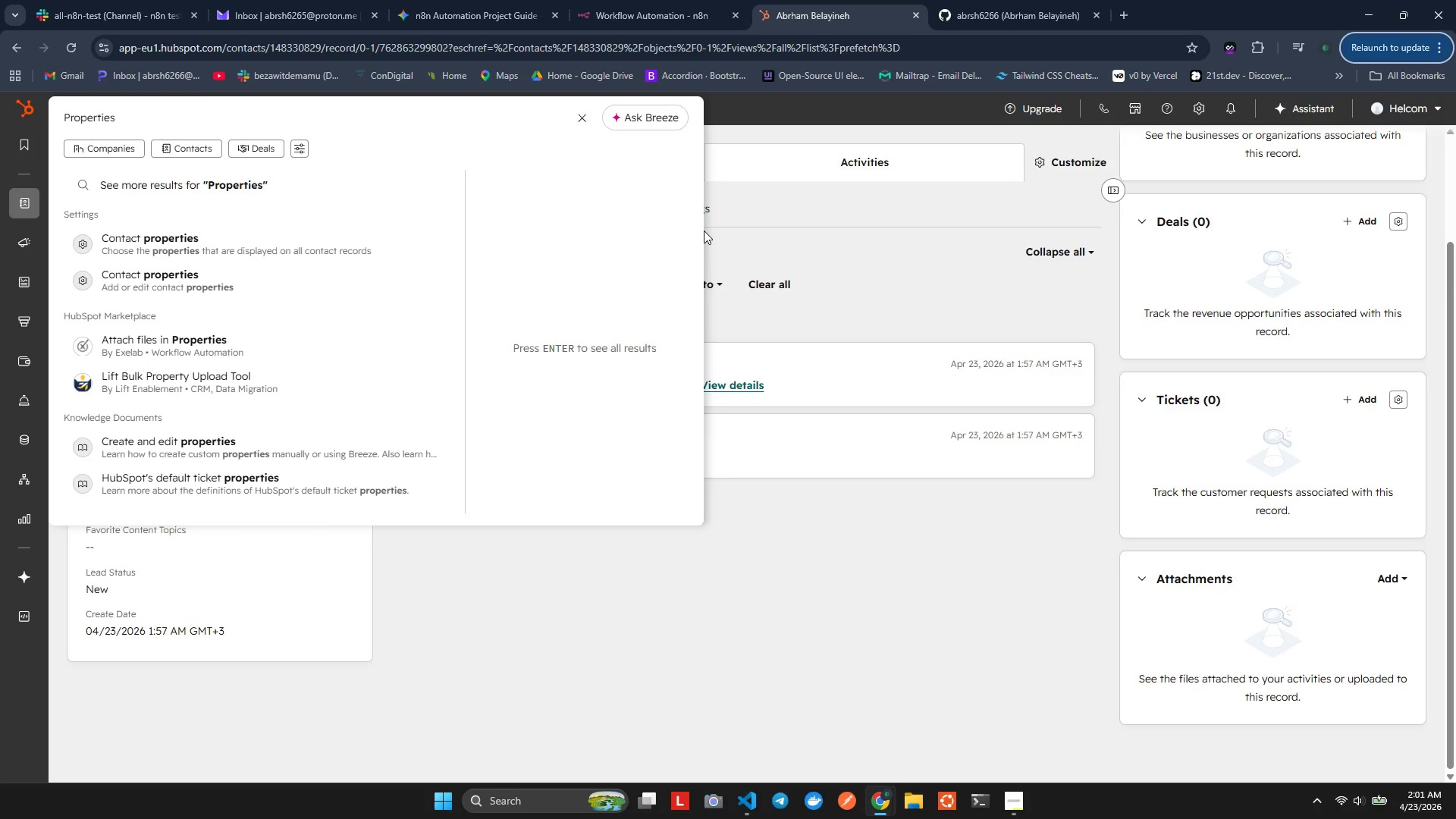 
key(Alt+AltLeft)
 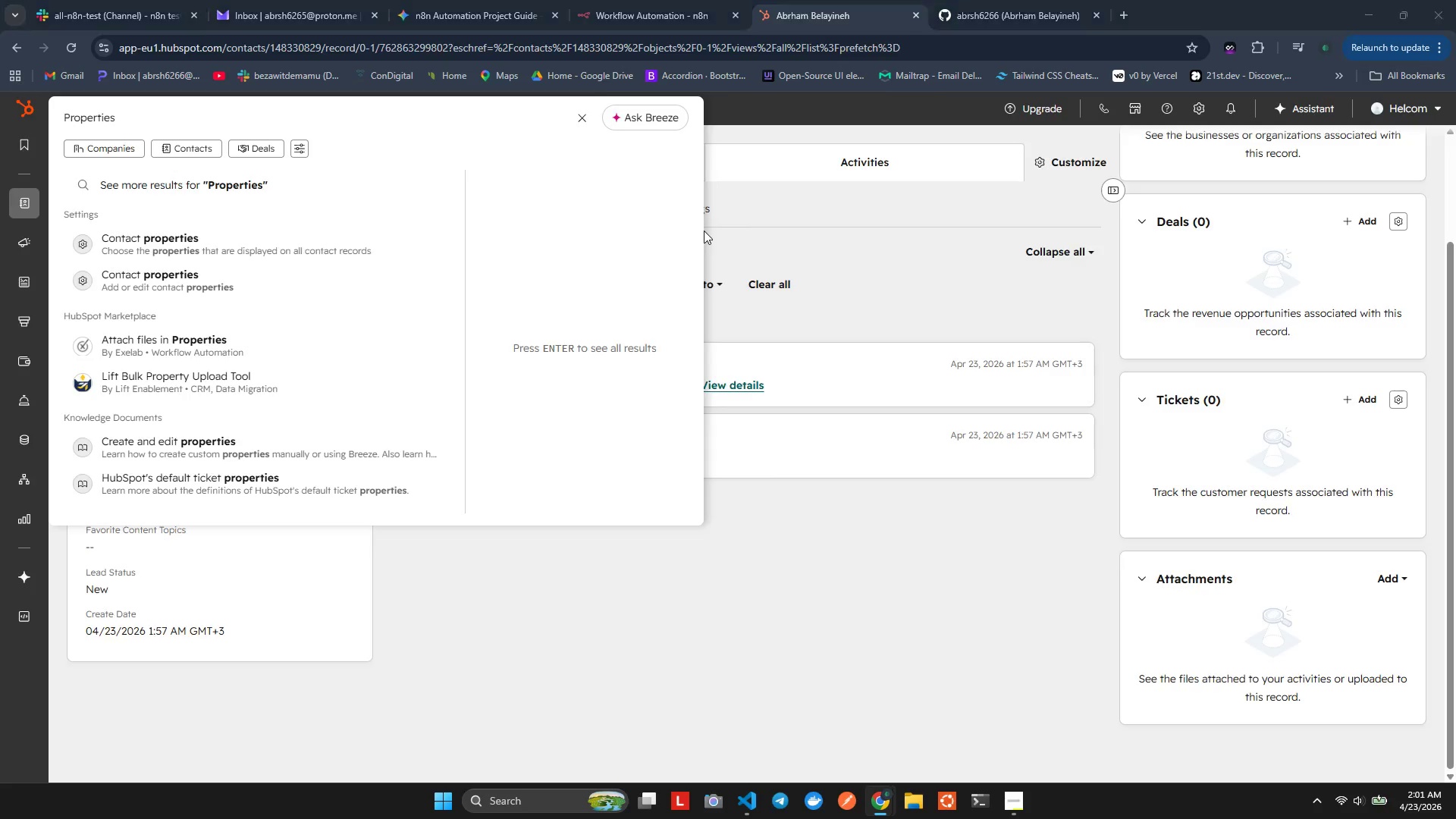 
key(Alt+Tab)
 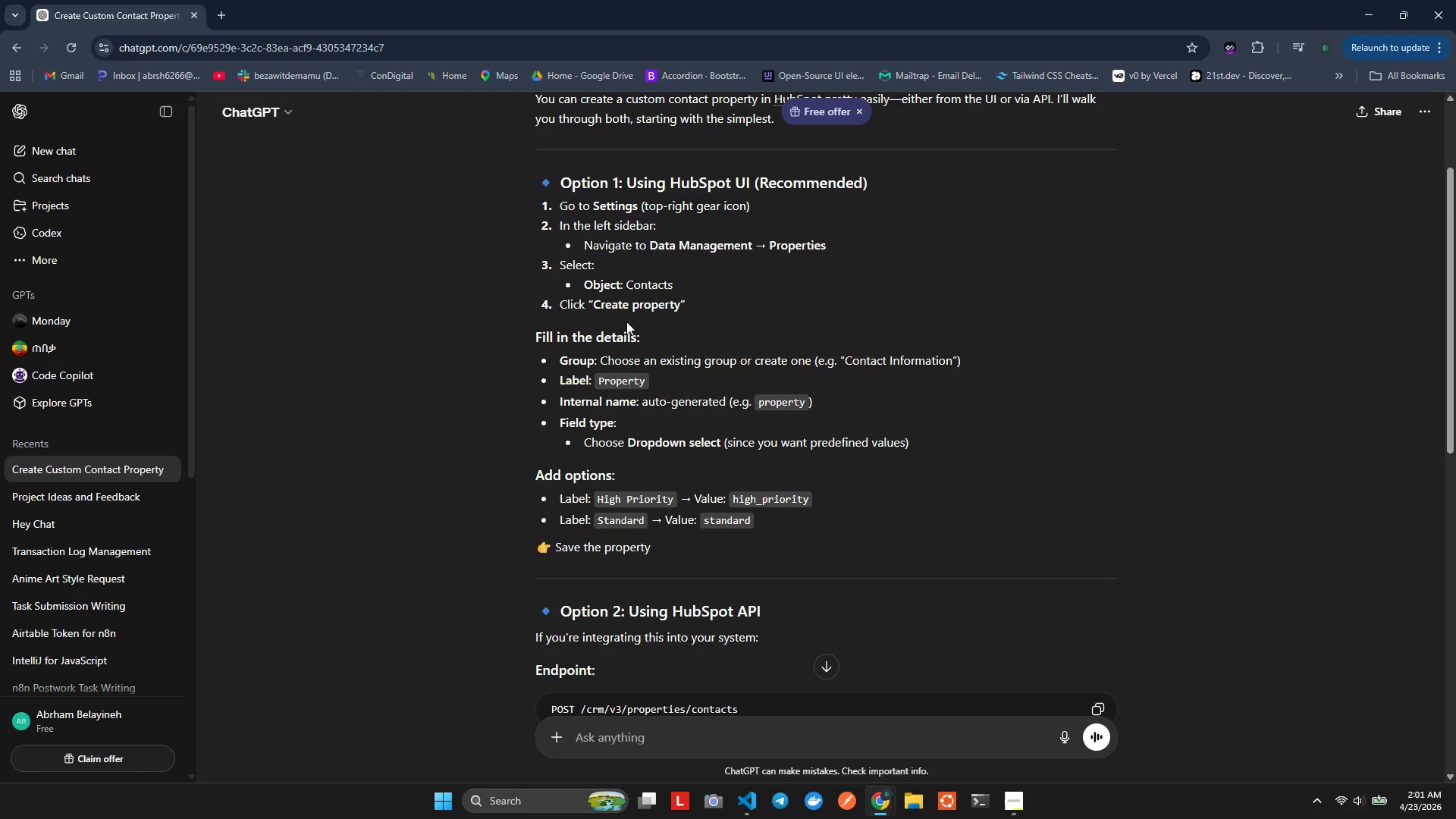 
key(Alt+AltLeft)
 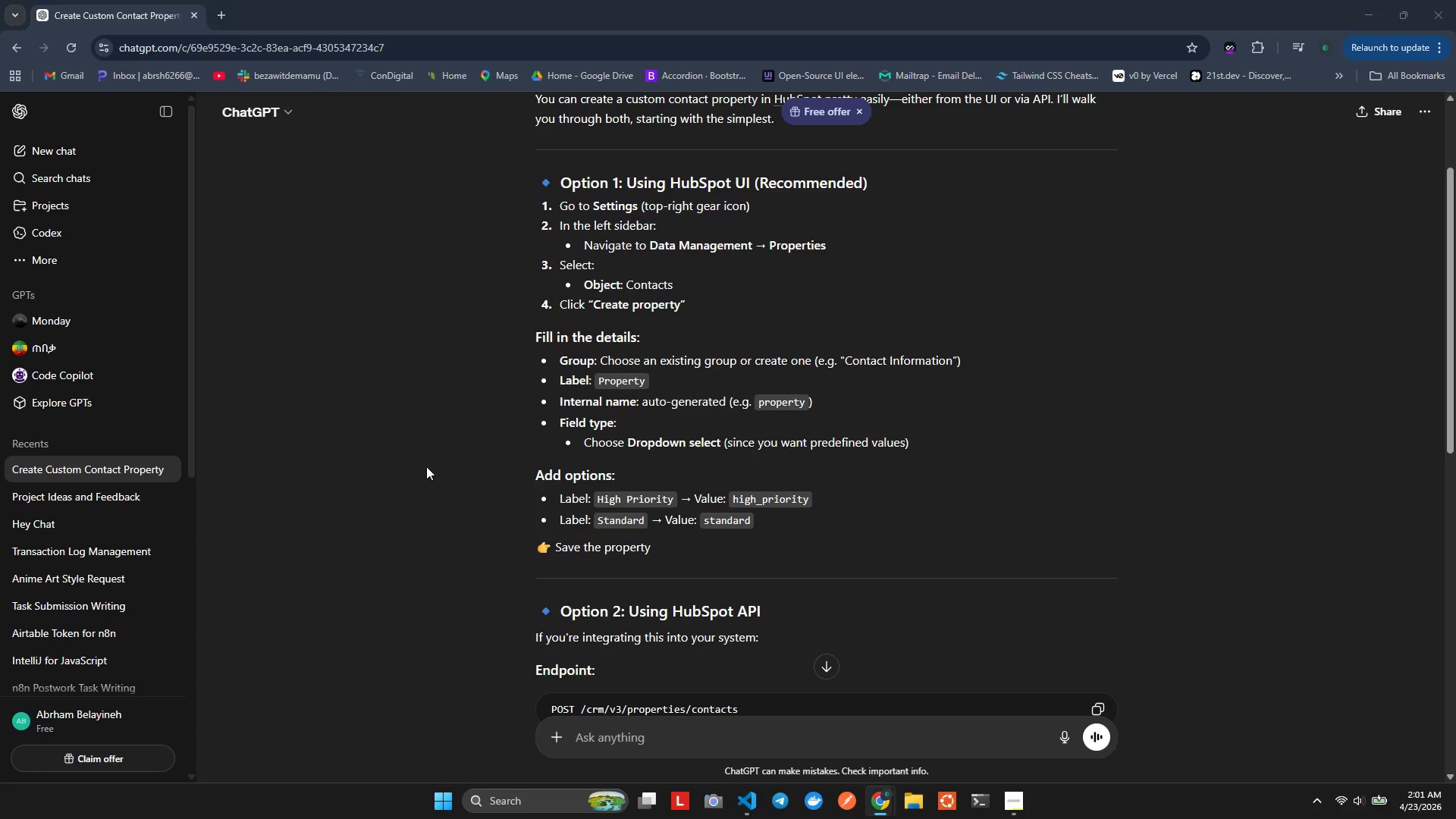 
key(Alt+Tab)
 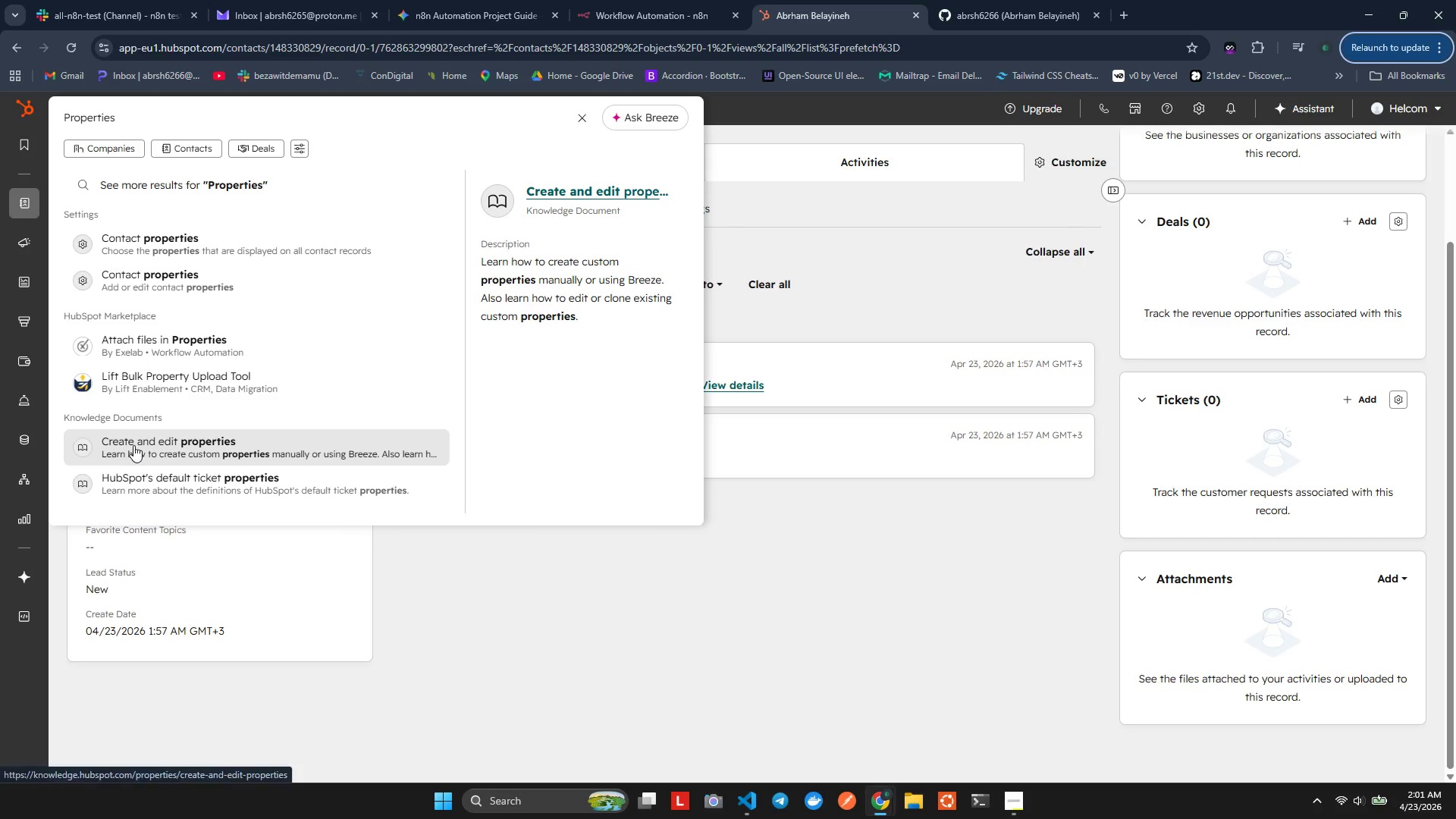 
left_click([133, 445])
 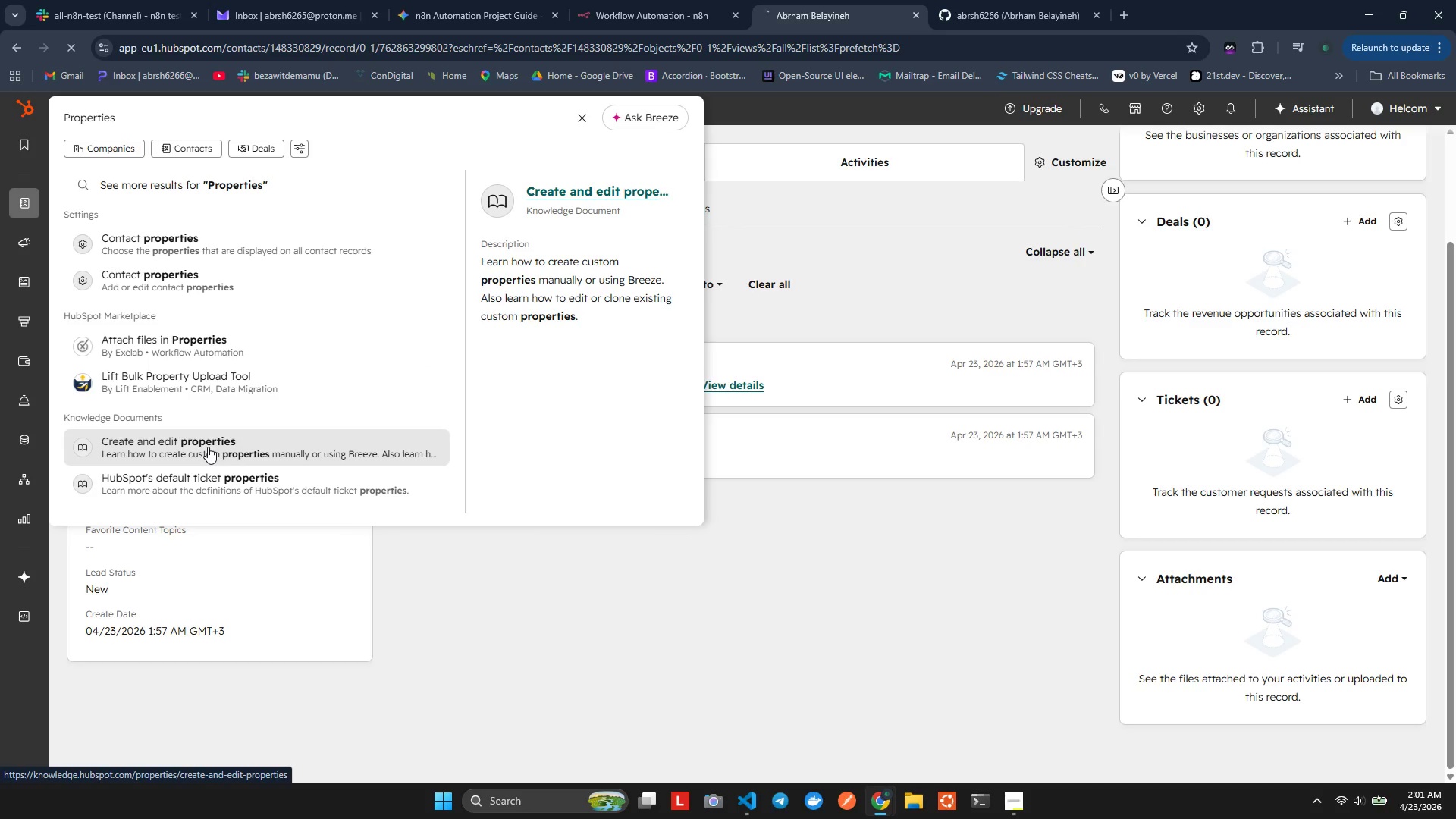 
key(Alt+AltLeft)
 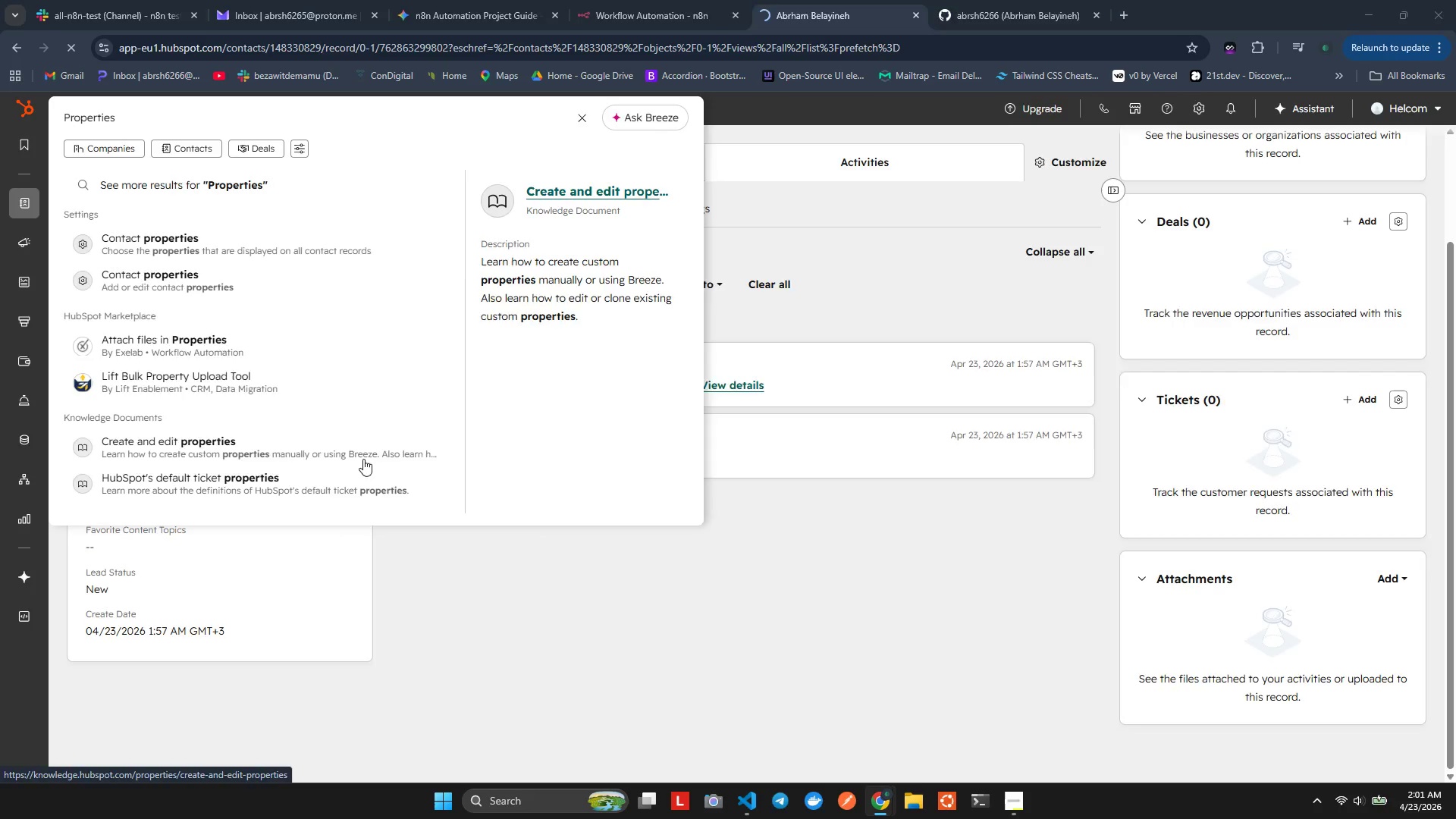 
key(Alt+Tab)
 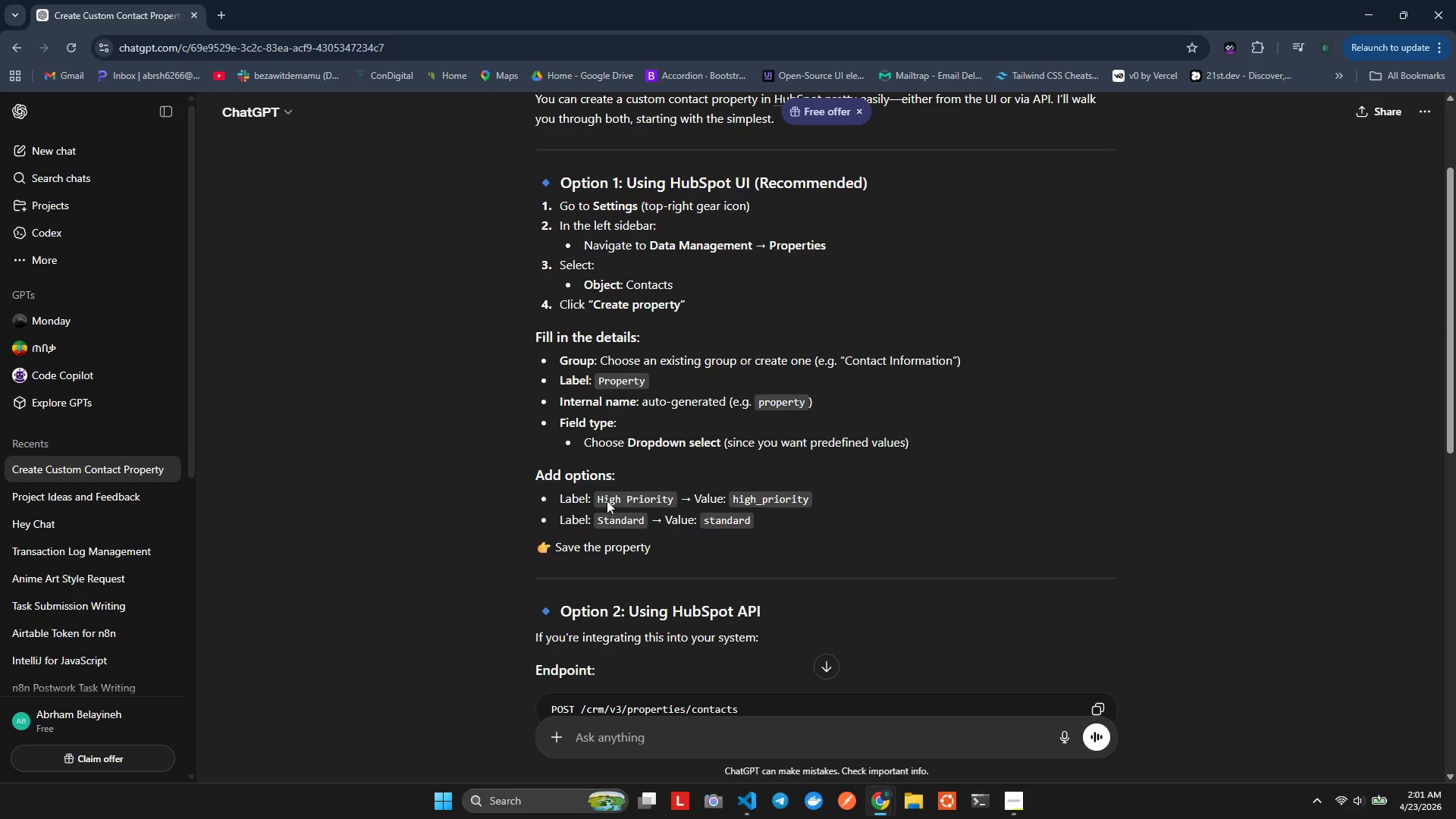 
scroll: coordinate [607, 500], scroll_direction: down, amount: 1.0
 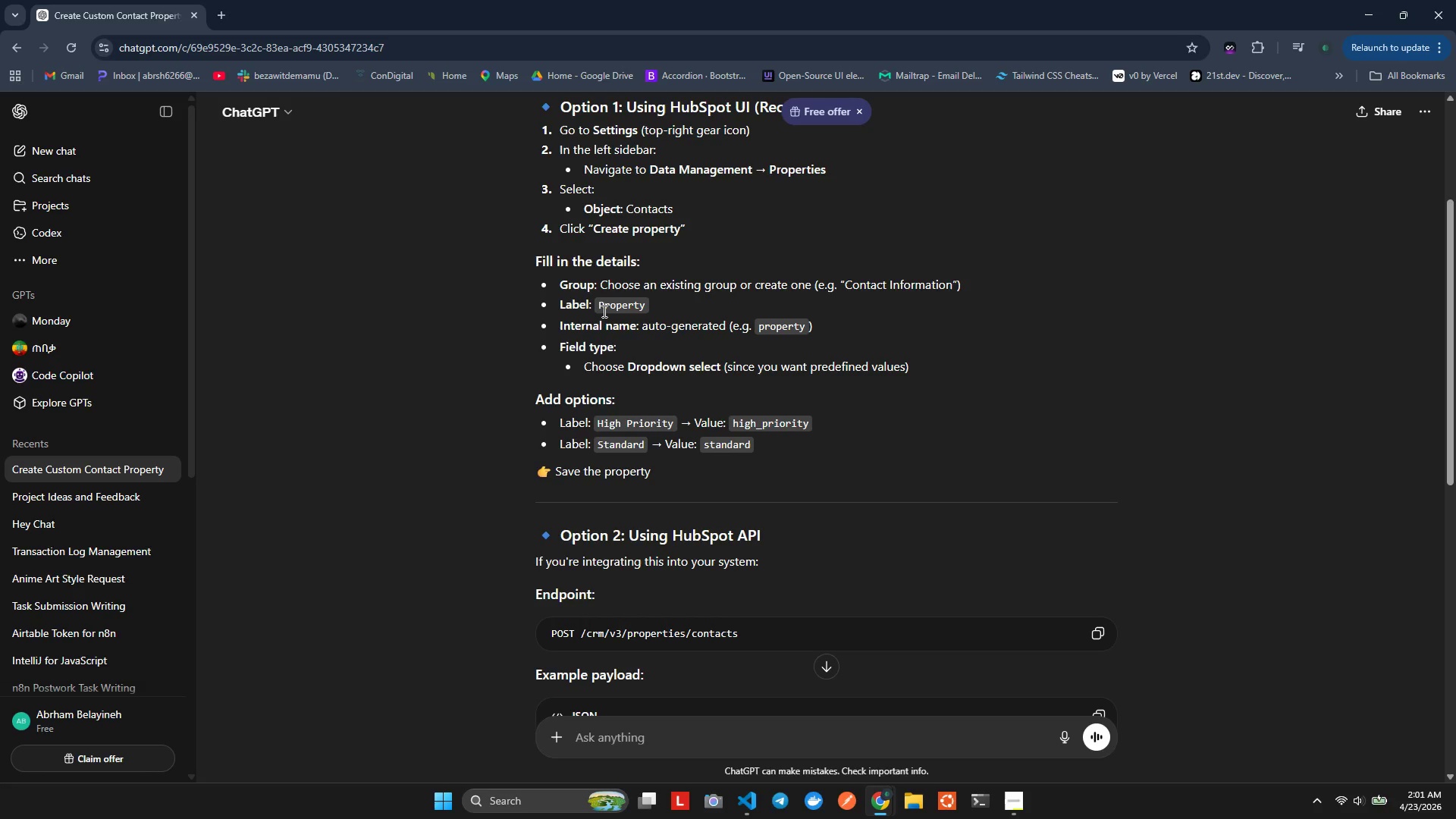 
wait(6.41)
 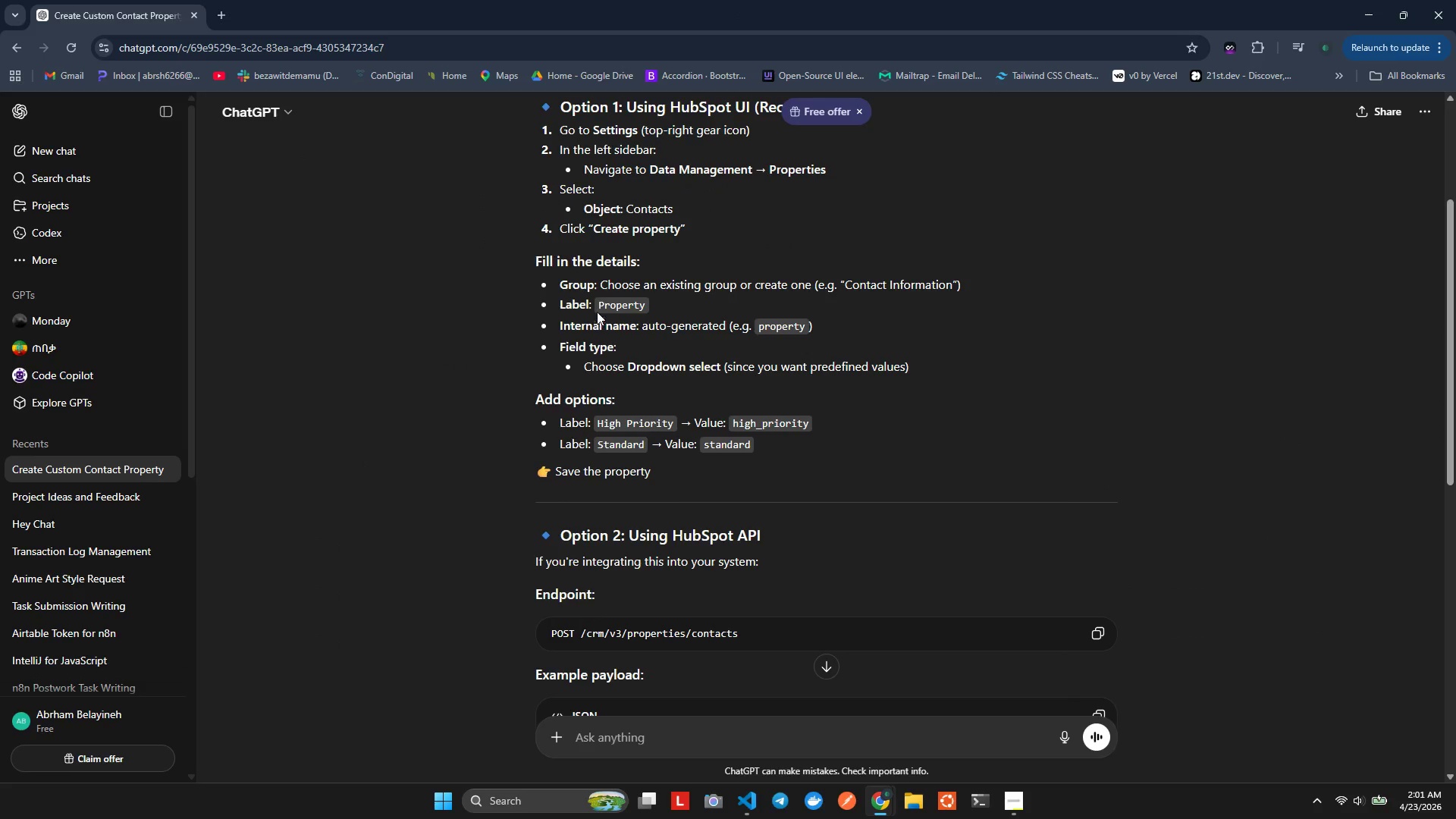 
scroll: coordinate [606, 306], scroll_direction: none, amount: 0.0
 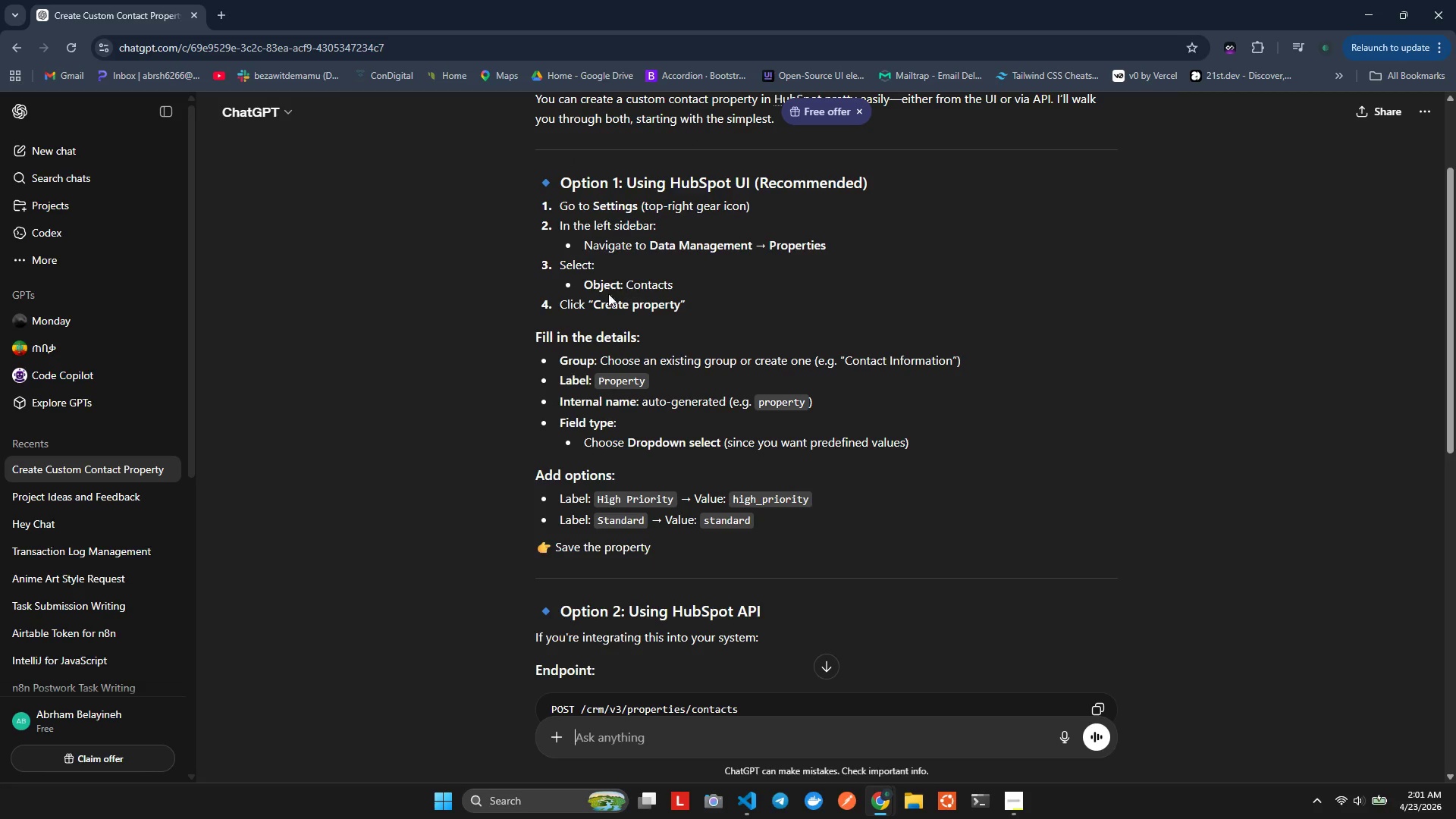 
hold_key(key=AltLeft, duration=1.53)
 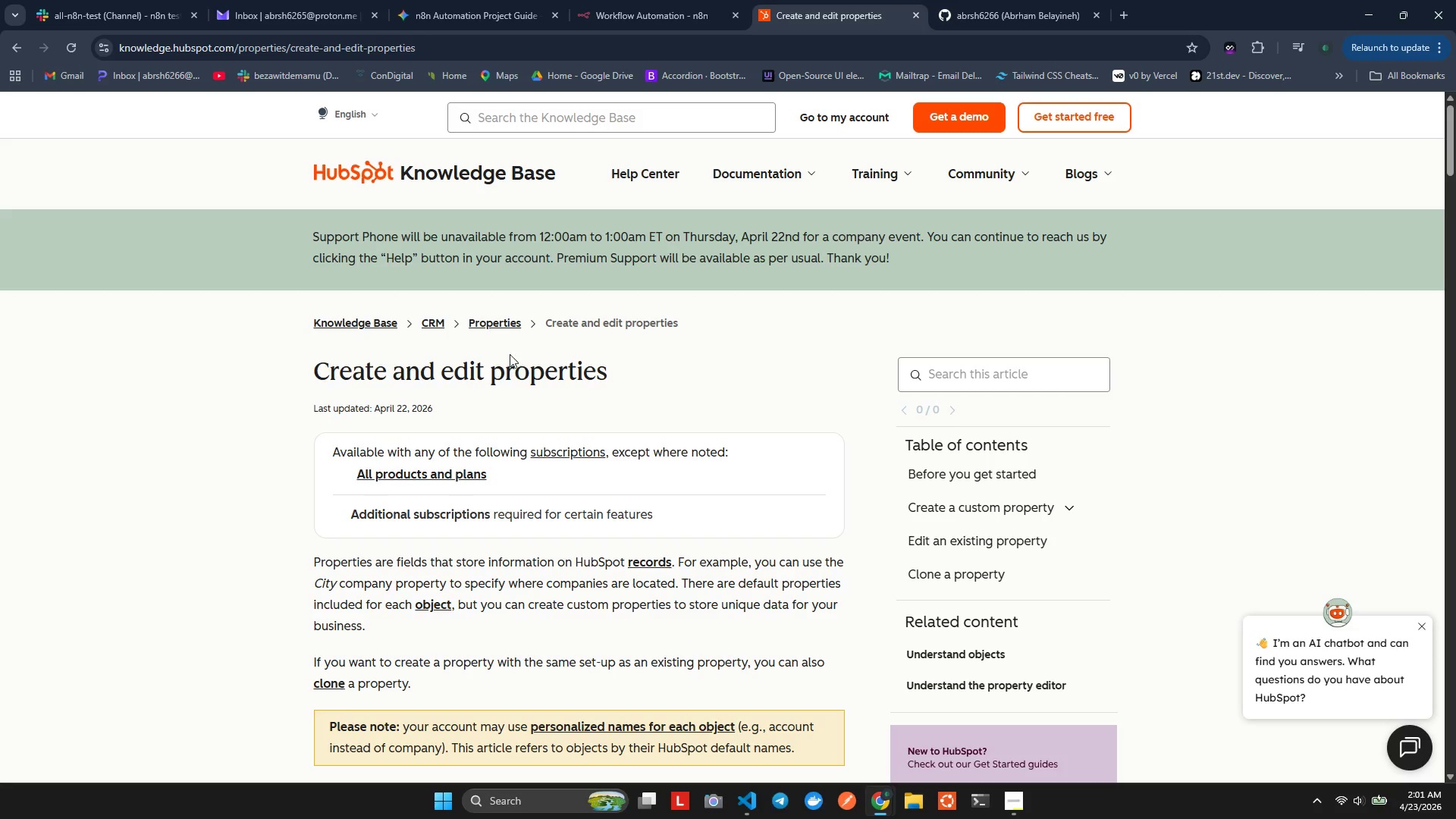 
key(Tab)
 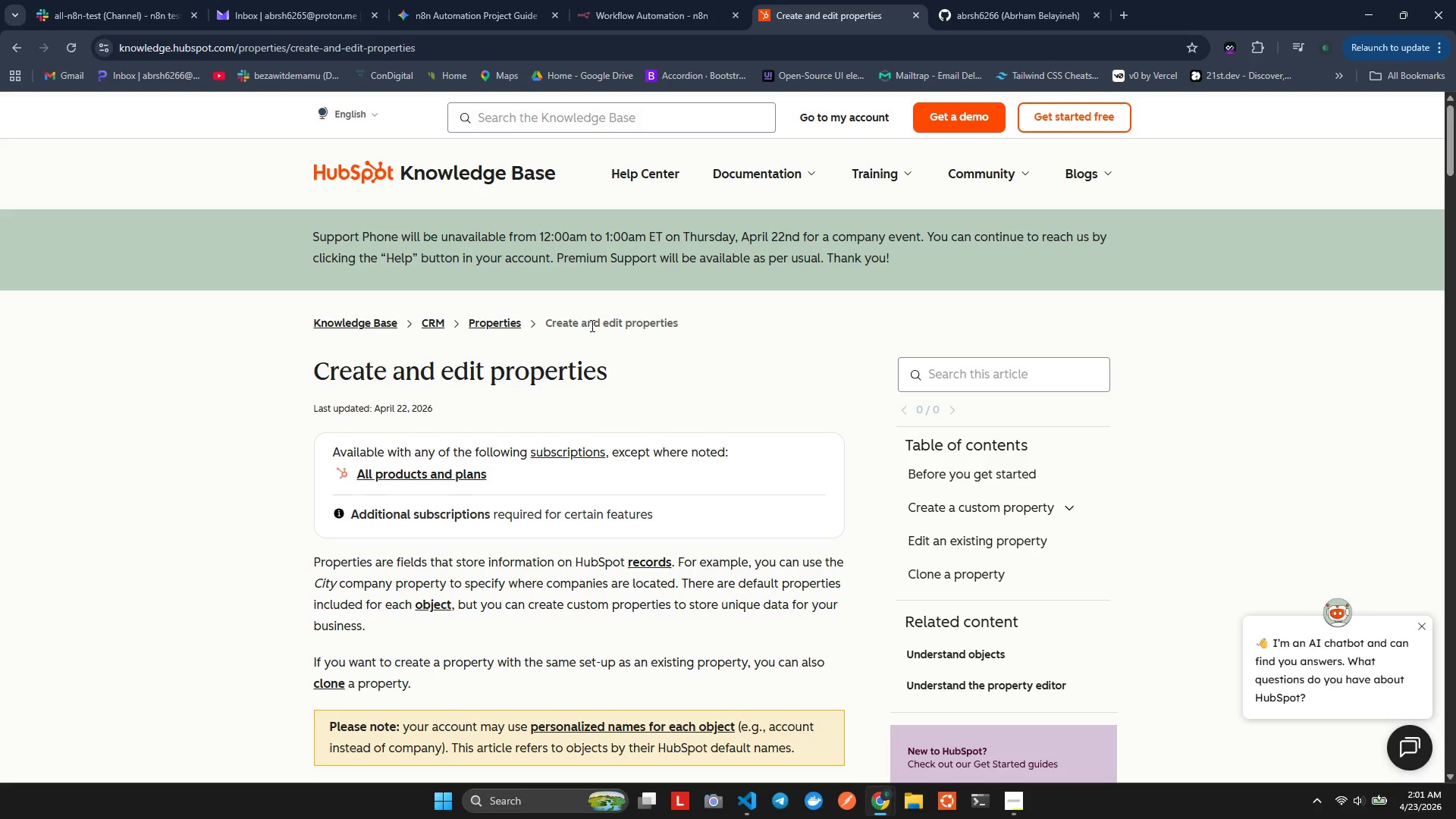 
scroll: coordinate [826, 371], scroll_direction: none, amount: 0.0
 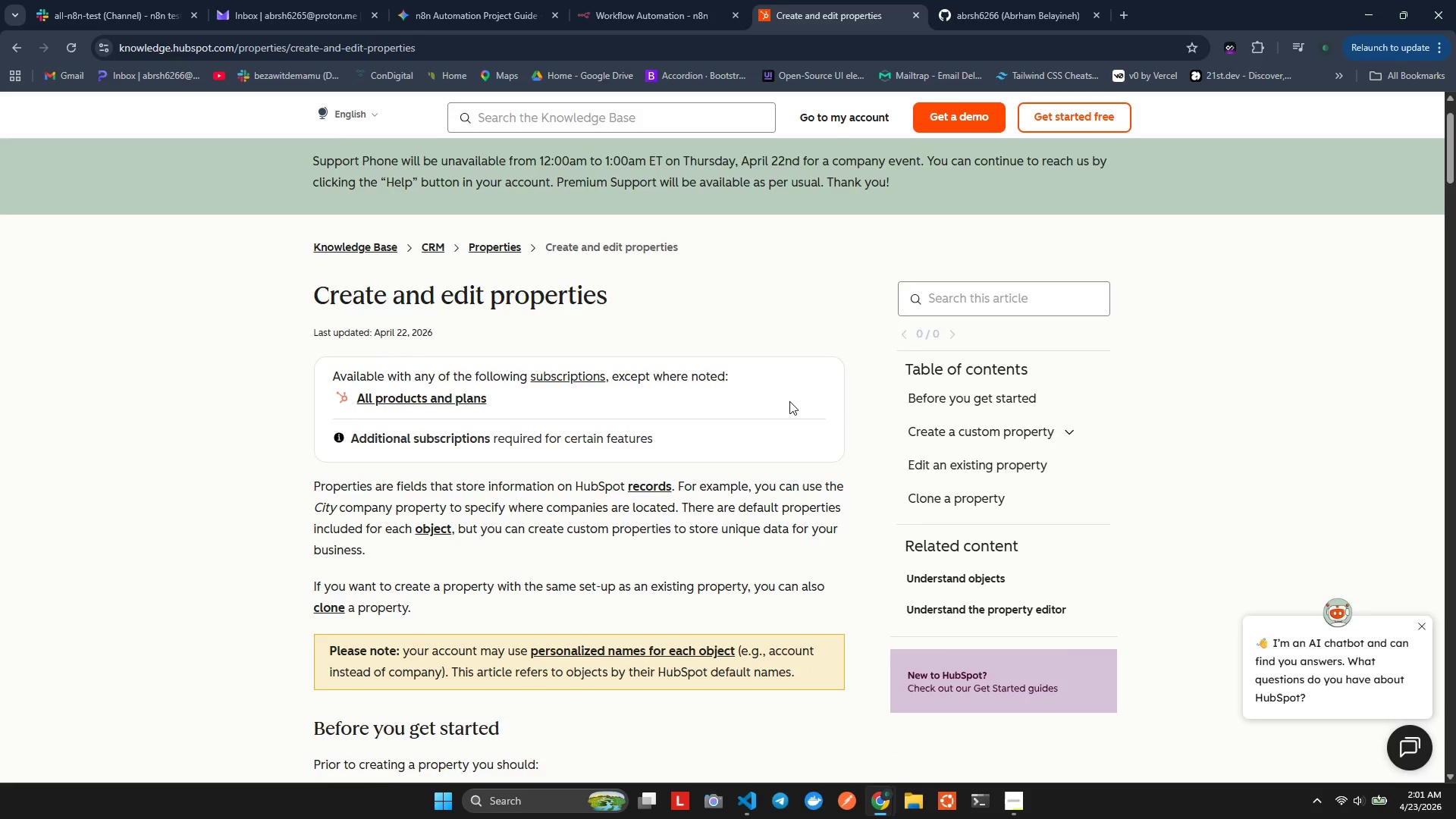 
scroll: coordinate [682, 346], scroll_direction: up, amount: 4.0
 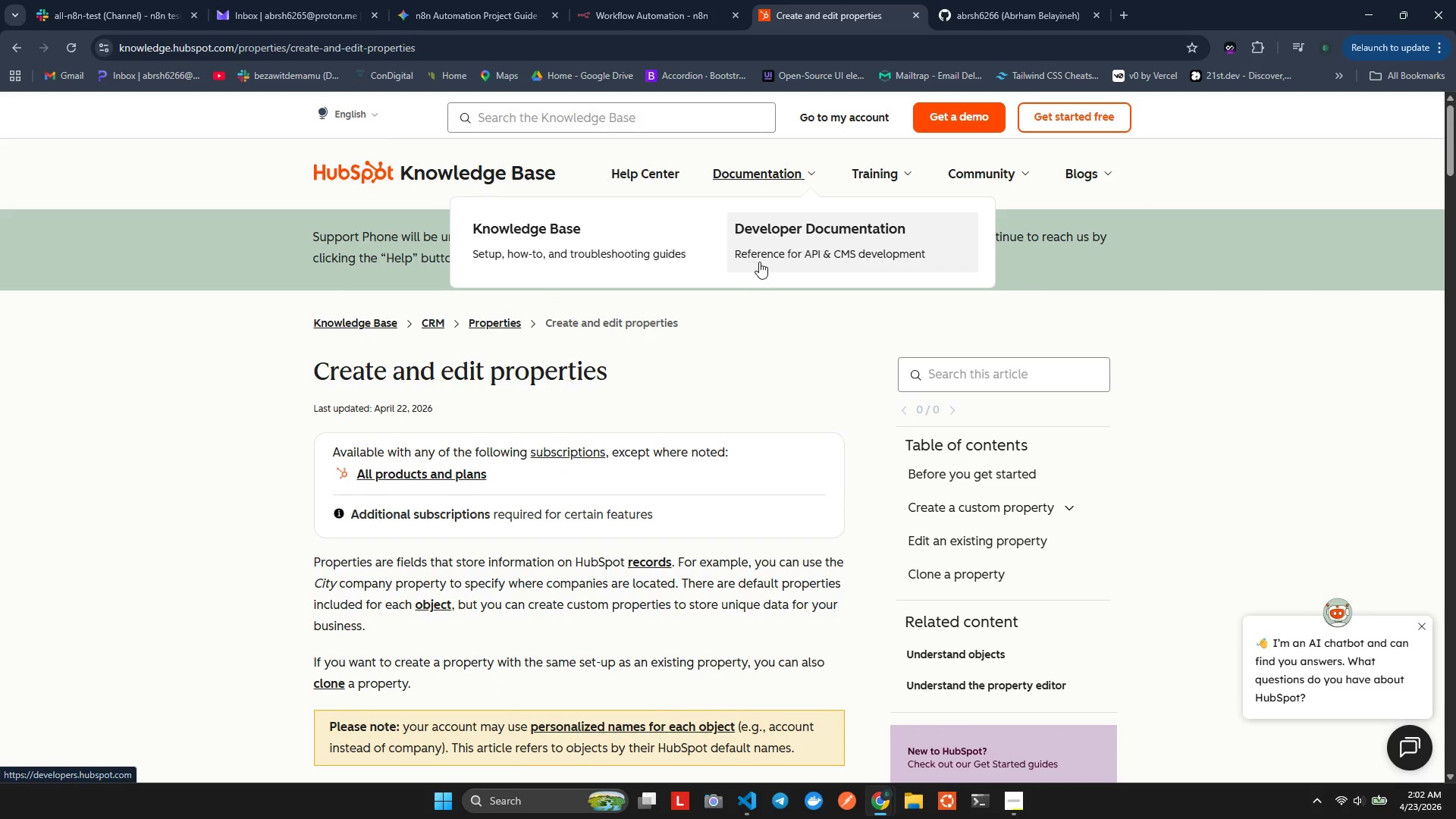 
wait(10.36)
 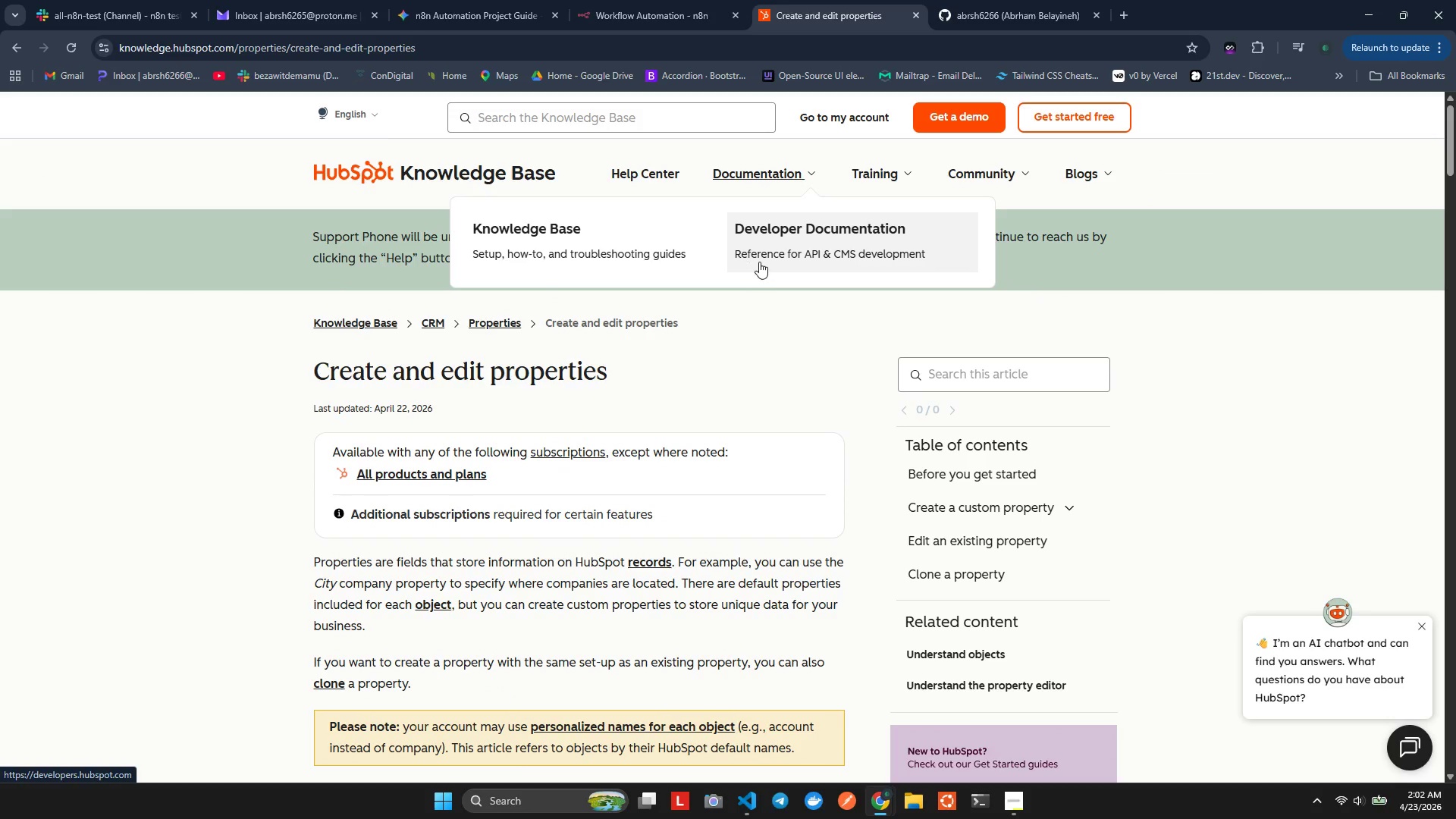 
scroll: coordinate [626, 398], scroll_direction: none, amount: 0.0
 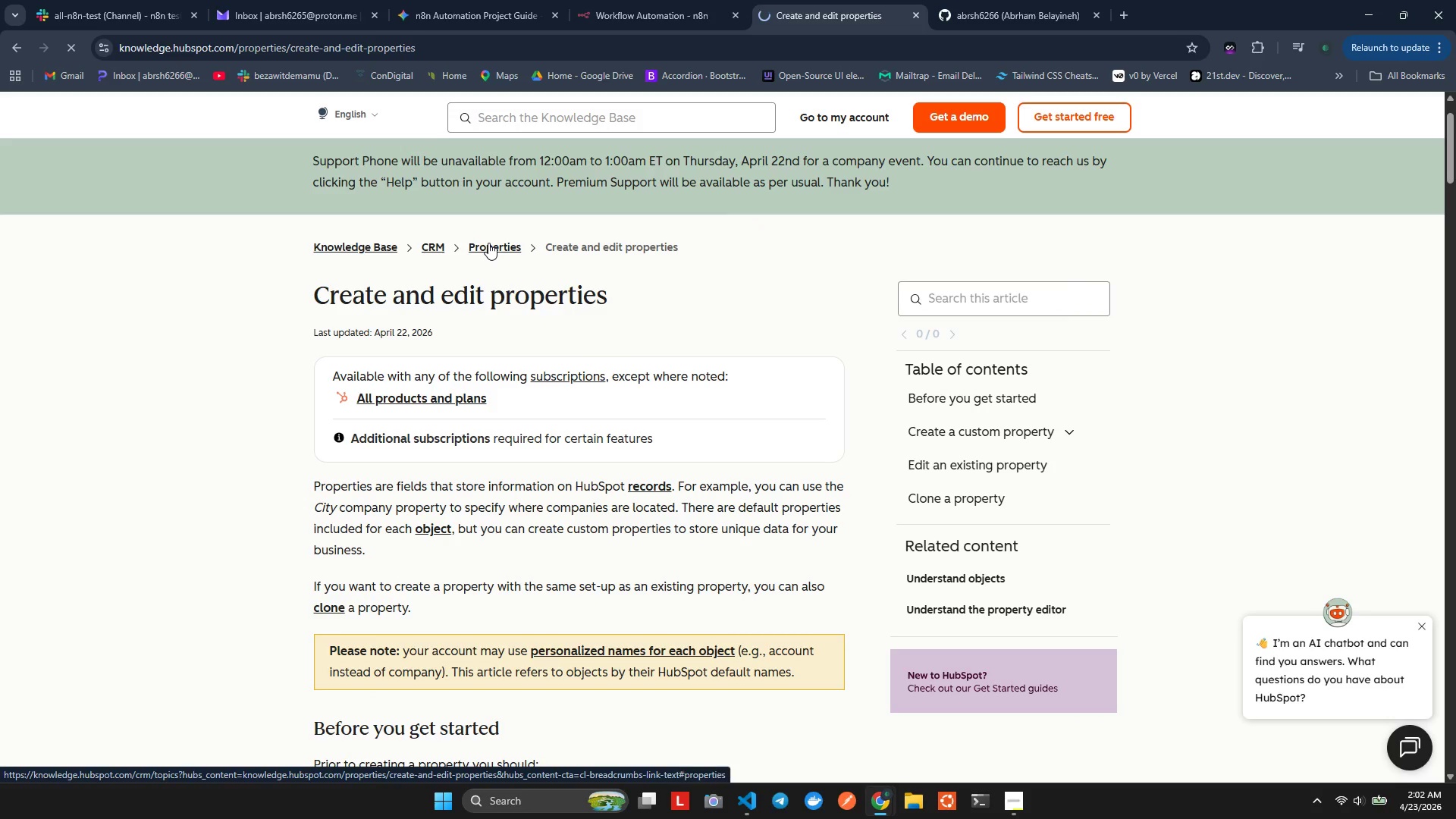 
wait(8.91)
 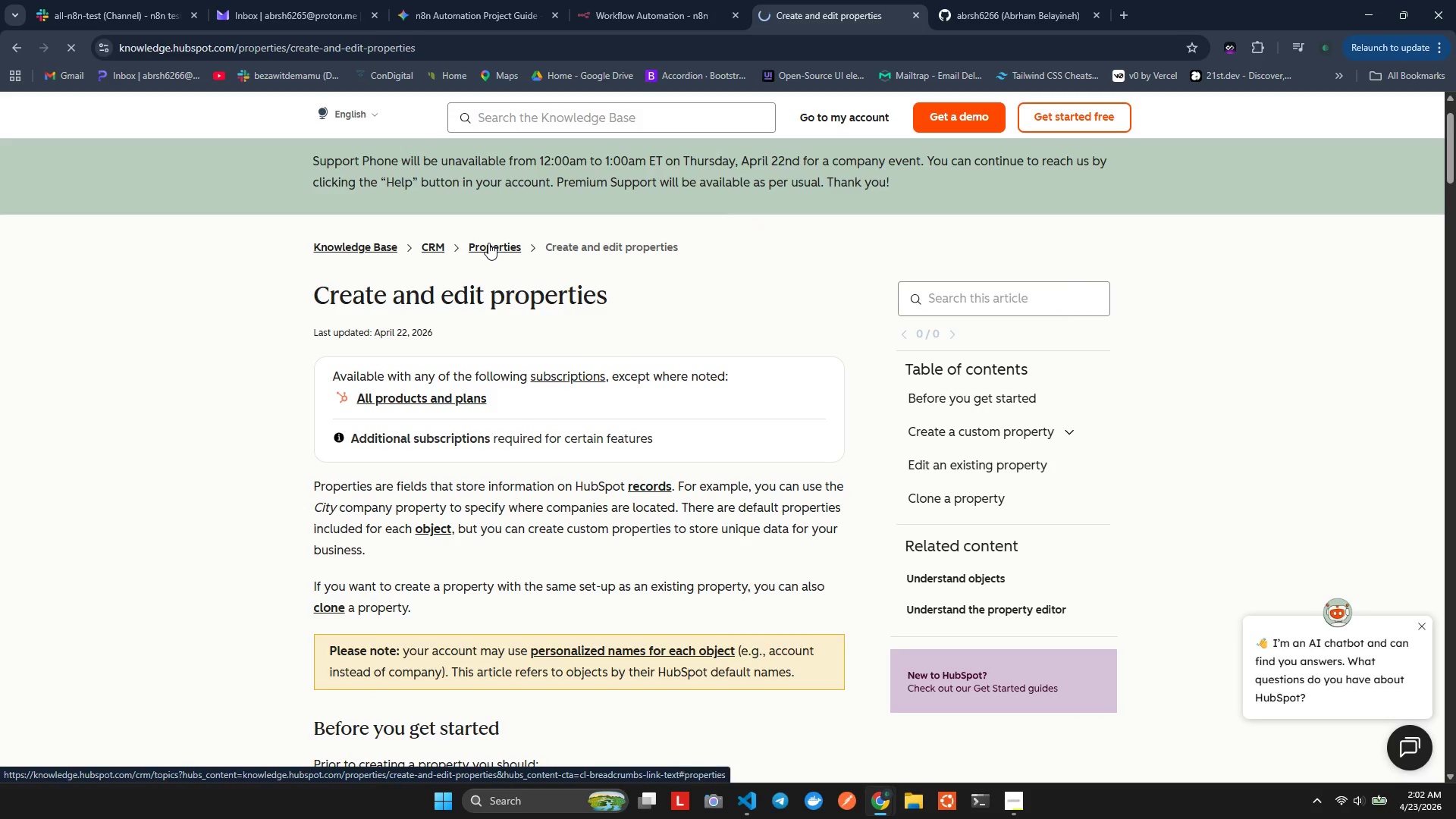 
scroll: coordinate [667, 425], scroll_direction: down, amount: 12.0
 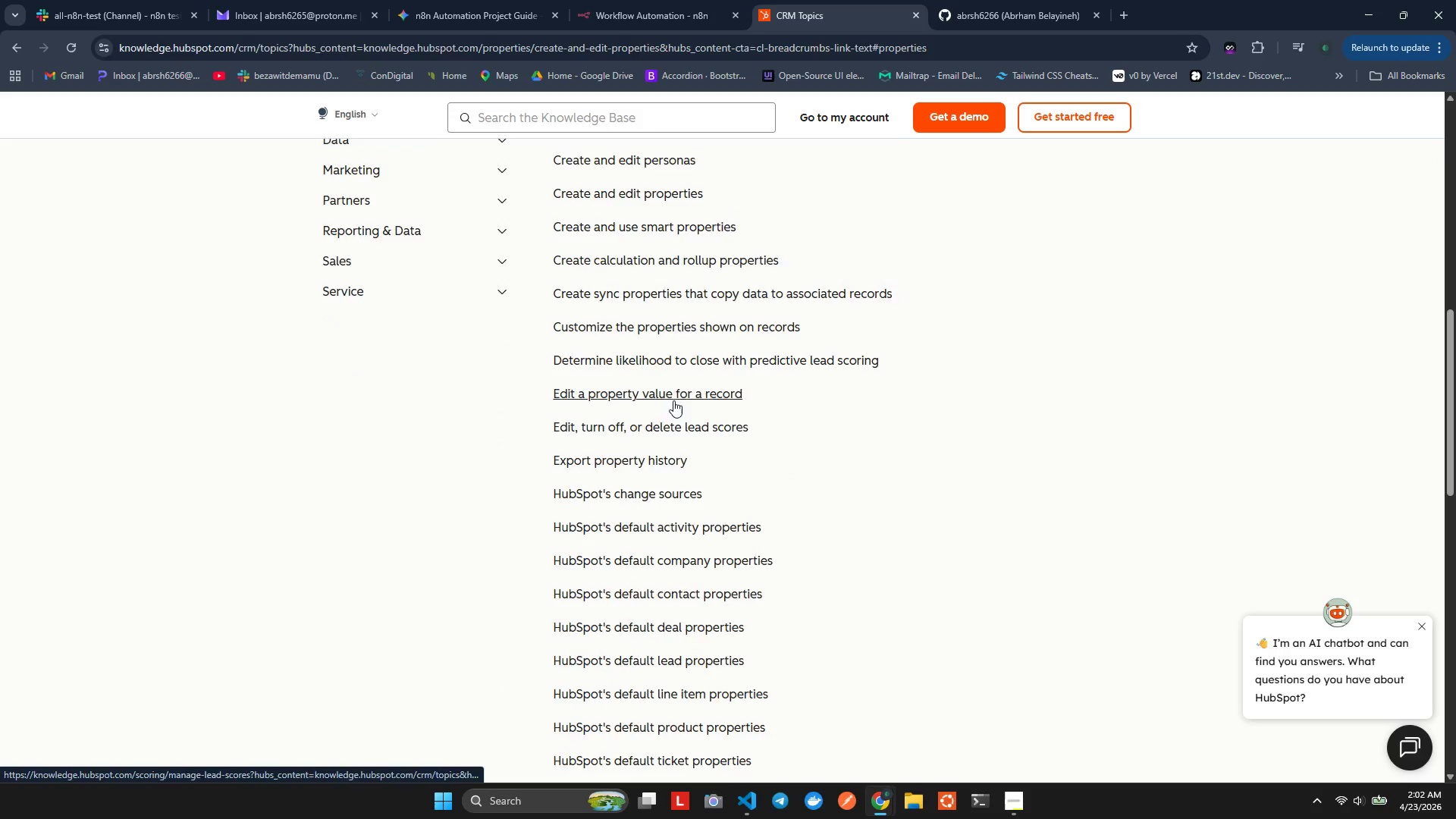 
scroll: coordinate [673, 400], scroll_direction: up, amount: 2.0
 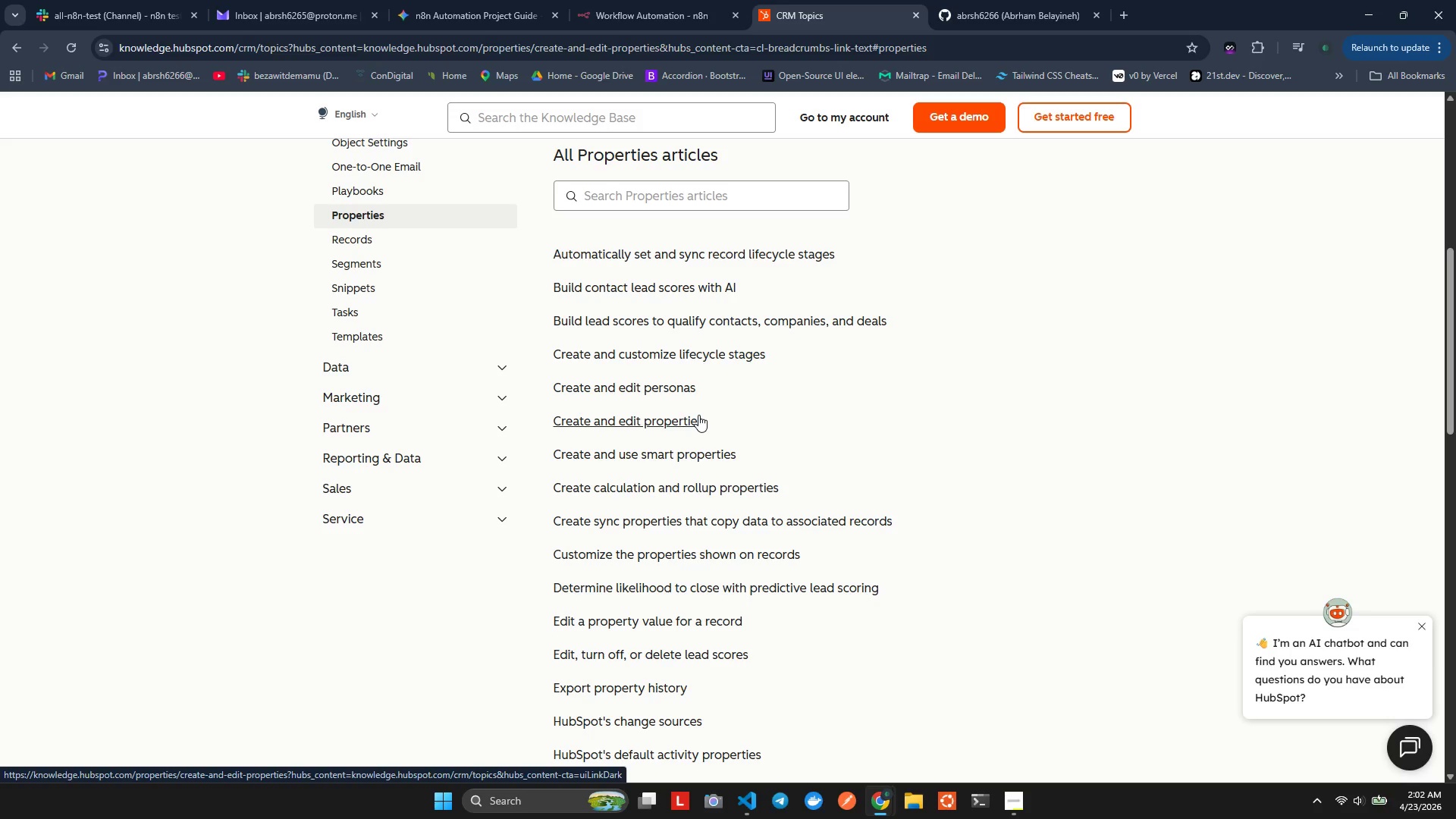 
wait(5.43)
 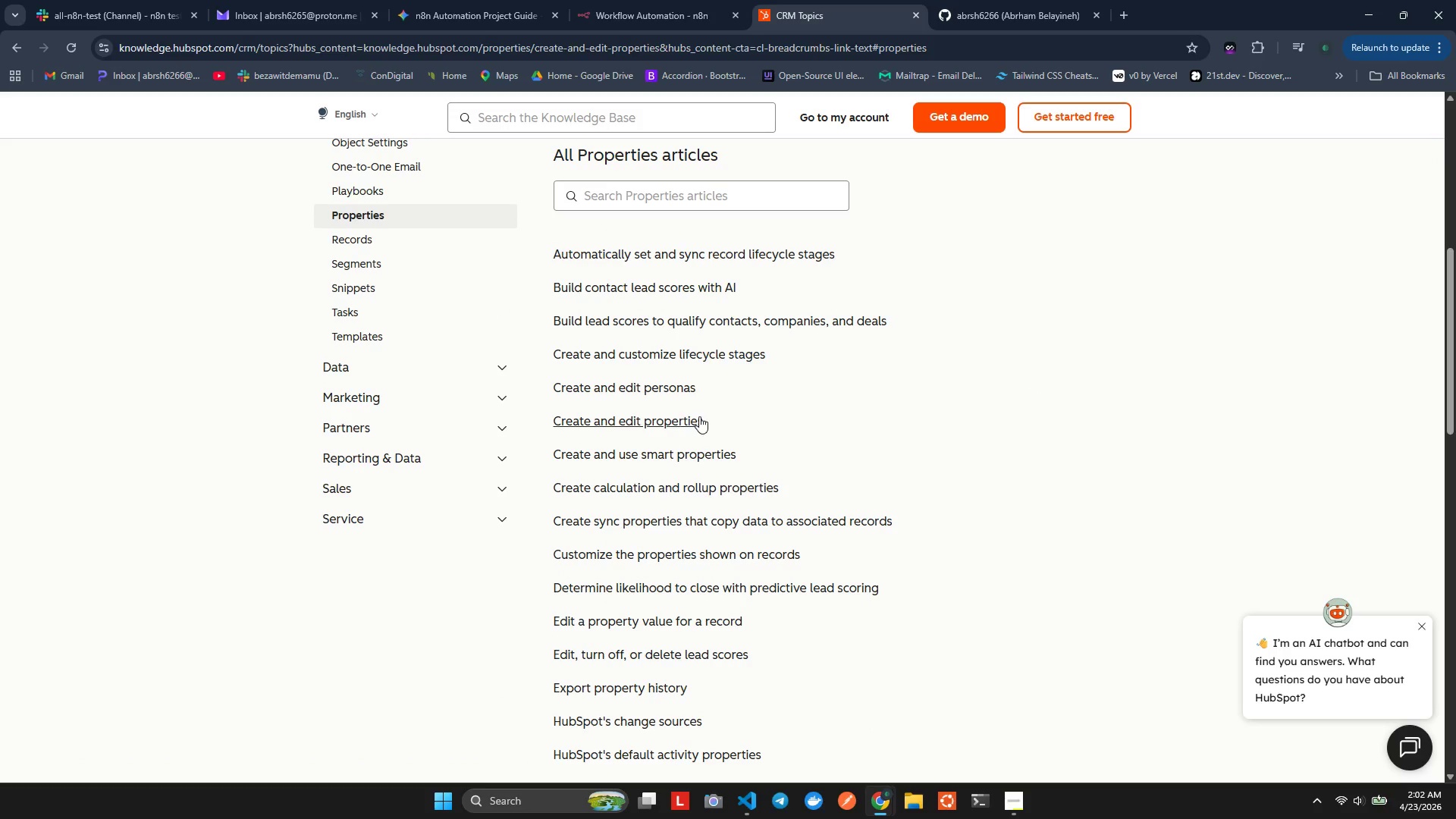 
key(Alt+Tab)
 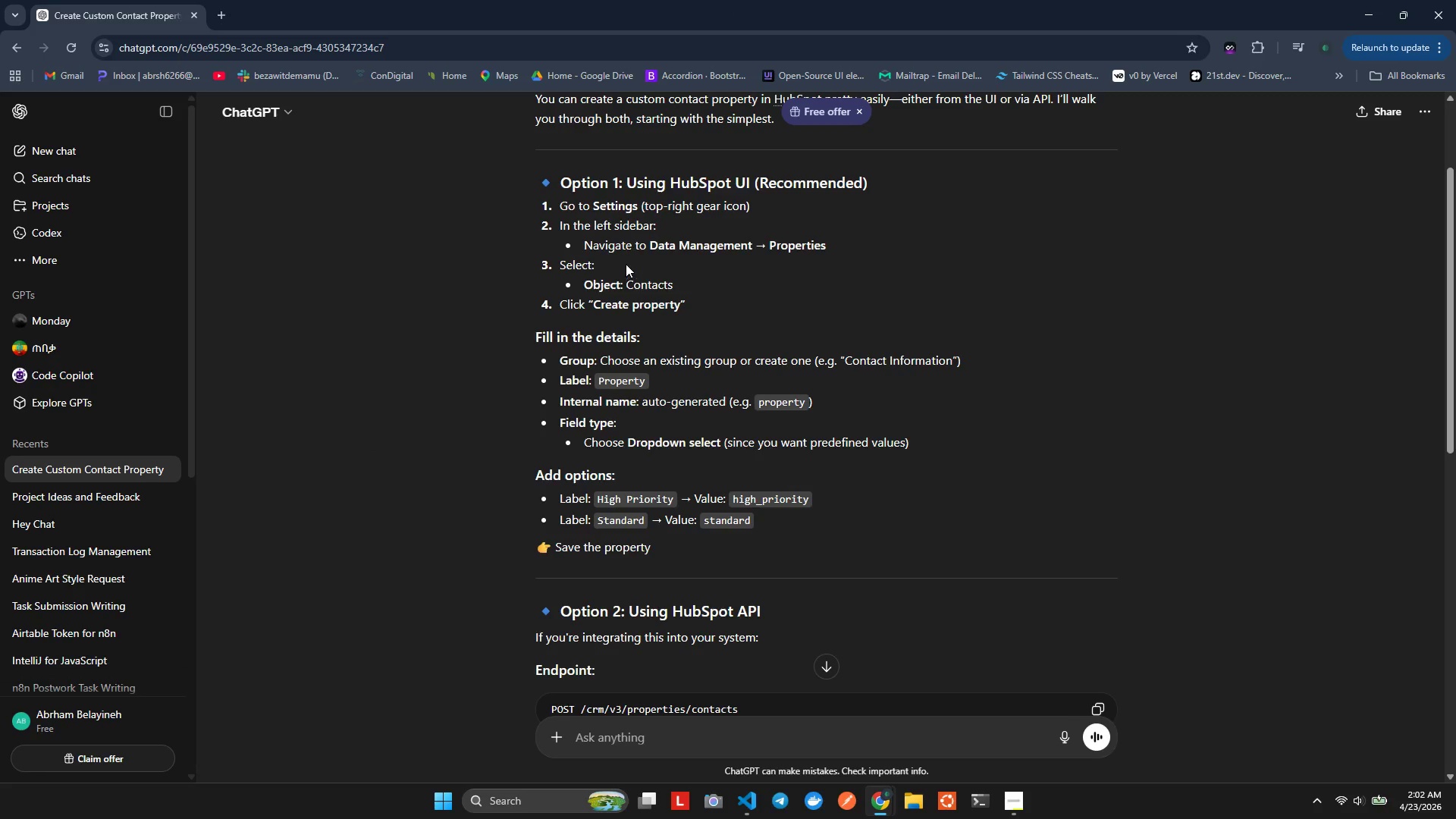 
wait(10.66)
 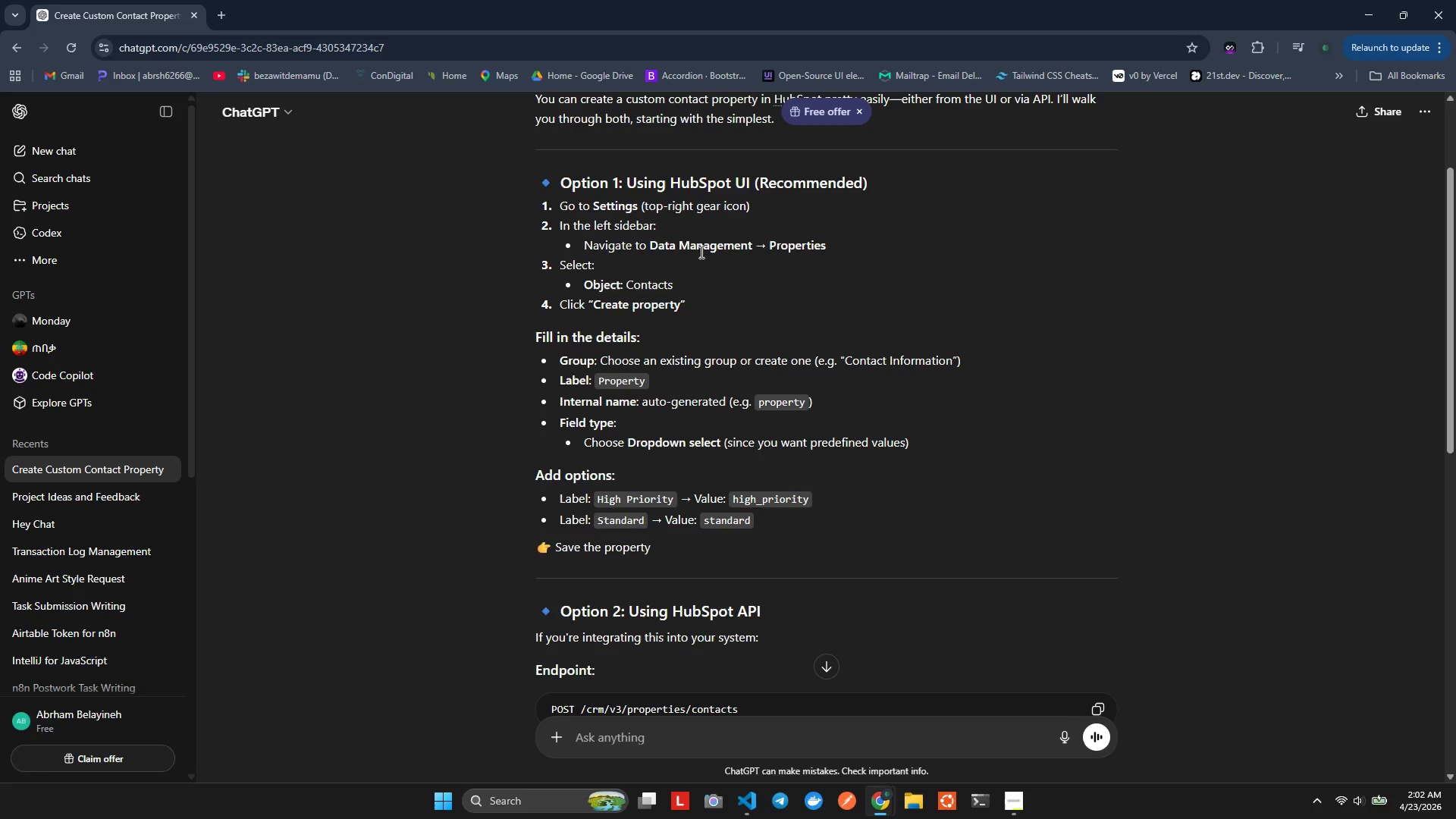 
key(Alt+Tab)
 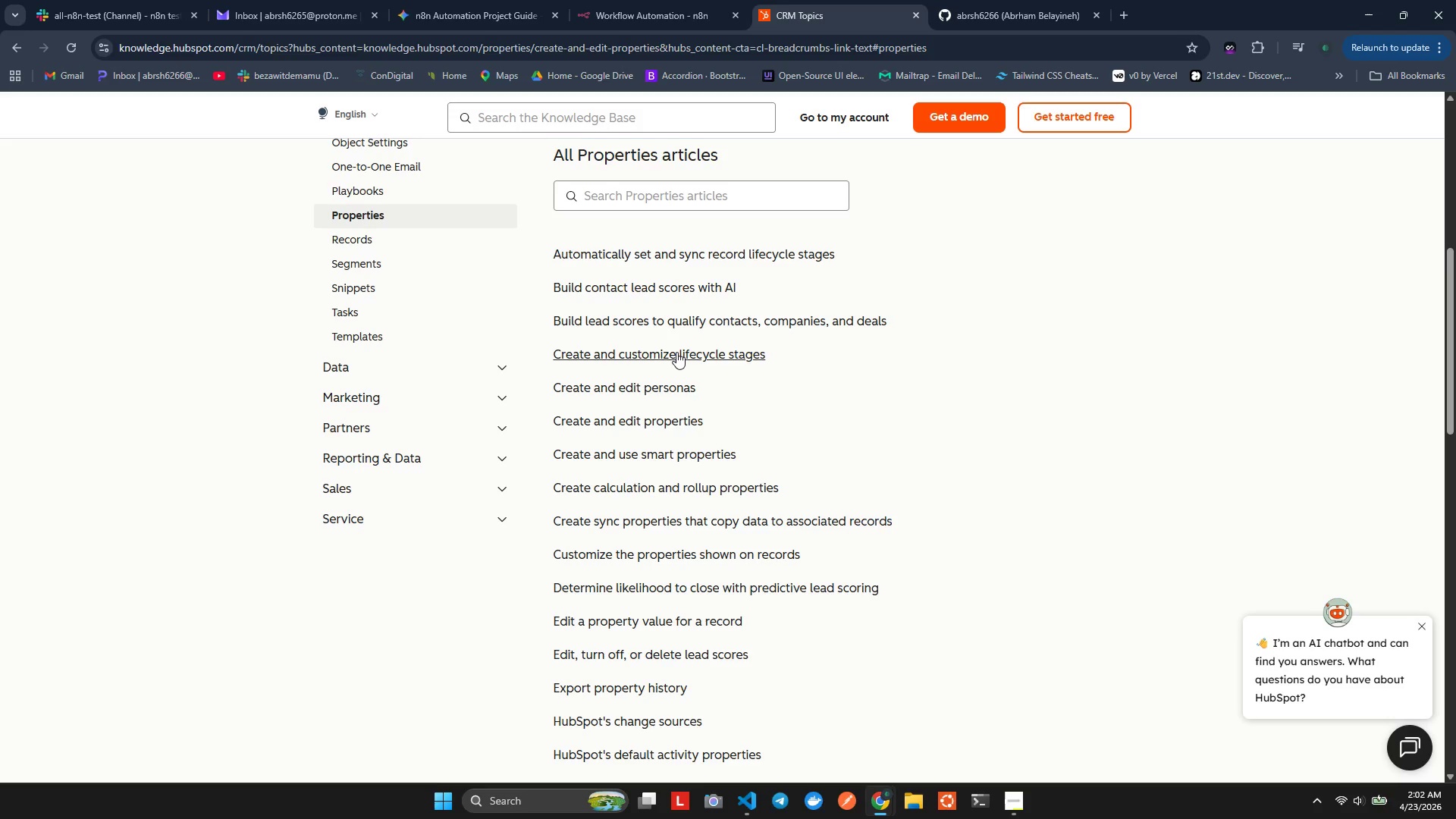 
scroll: coordinate [713, 384], scroll_direction: up, amount: 5.0
 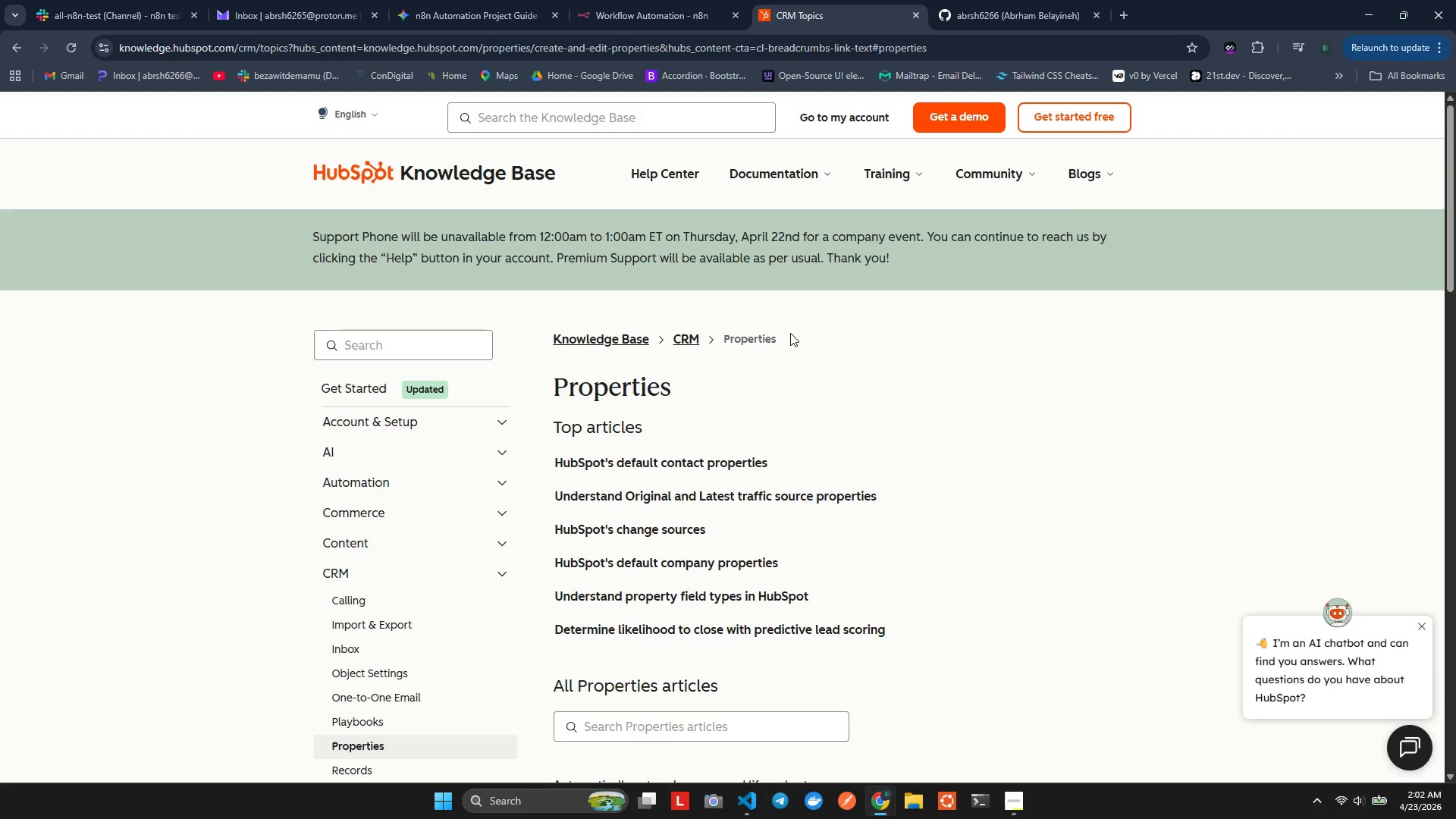 
scroll: coordinate [720, 397], scroll_direction: down, amount: 4.0
 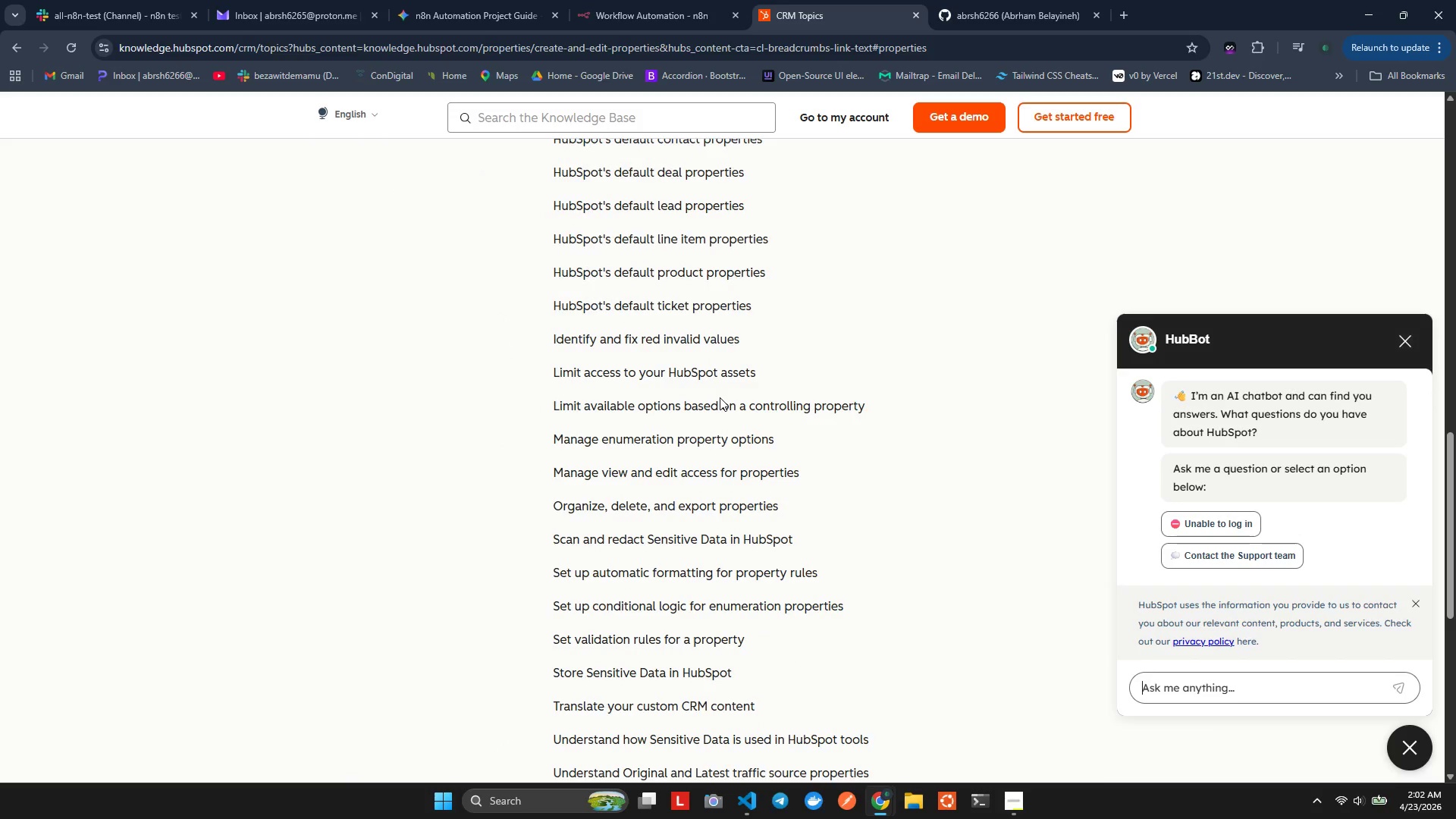 
scroll: coordinate [729, 394], scroll_direction: up, amount: 3.0
 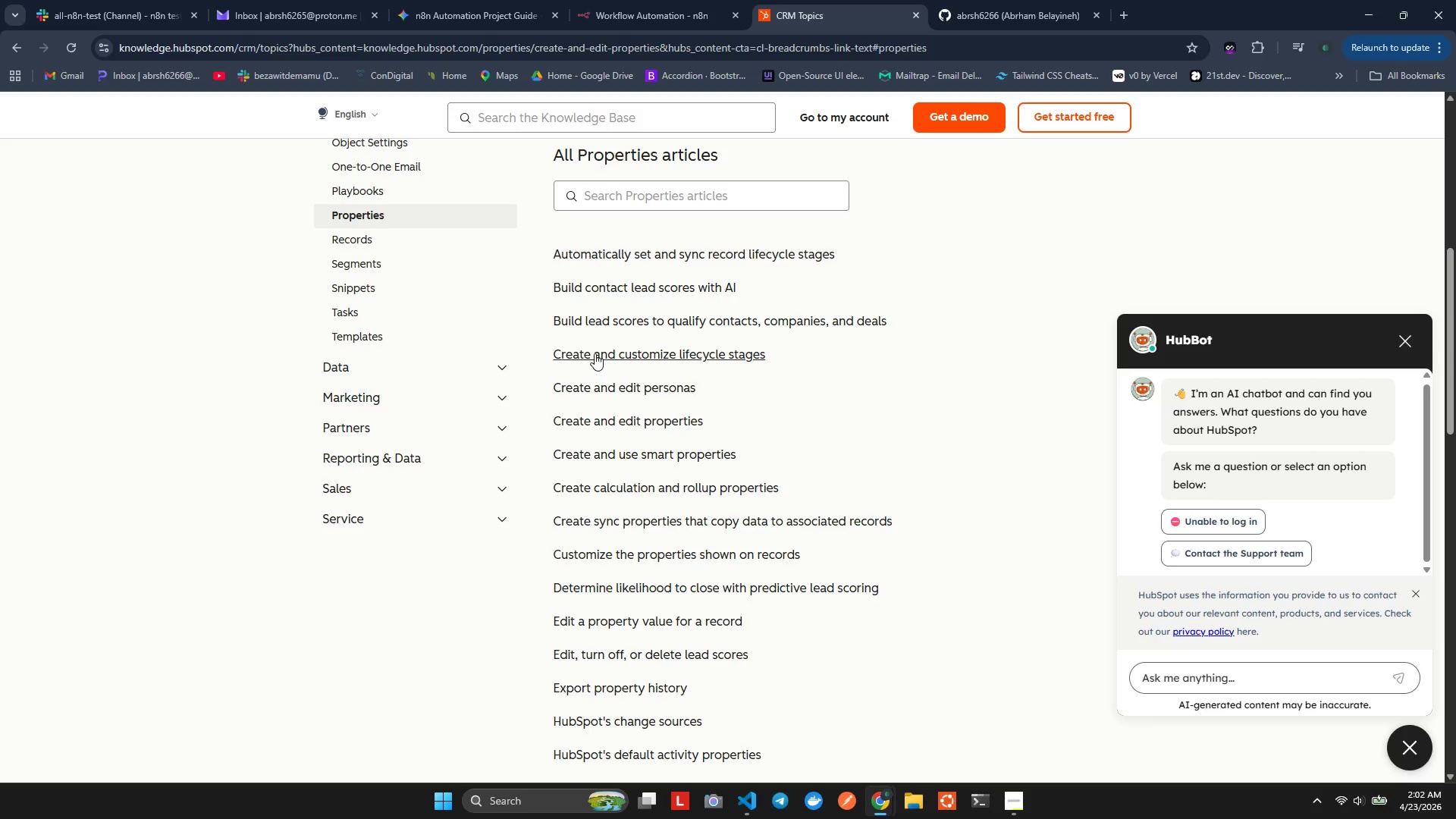 
wait(5.36)
 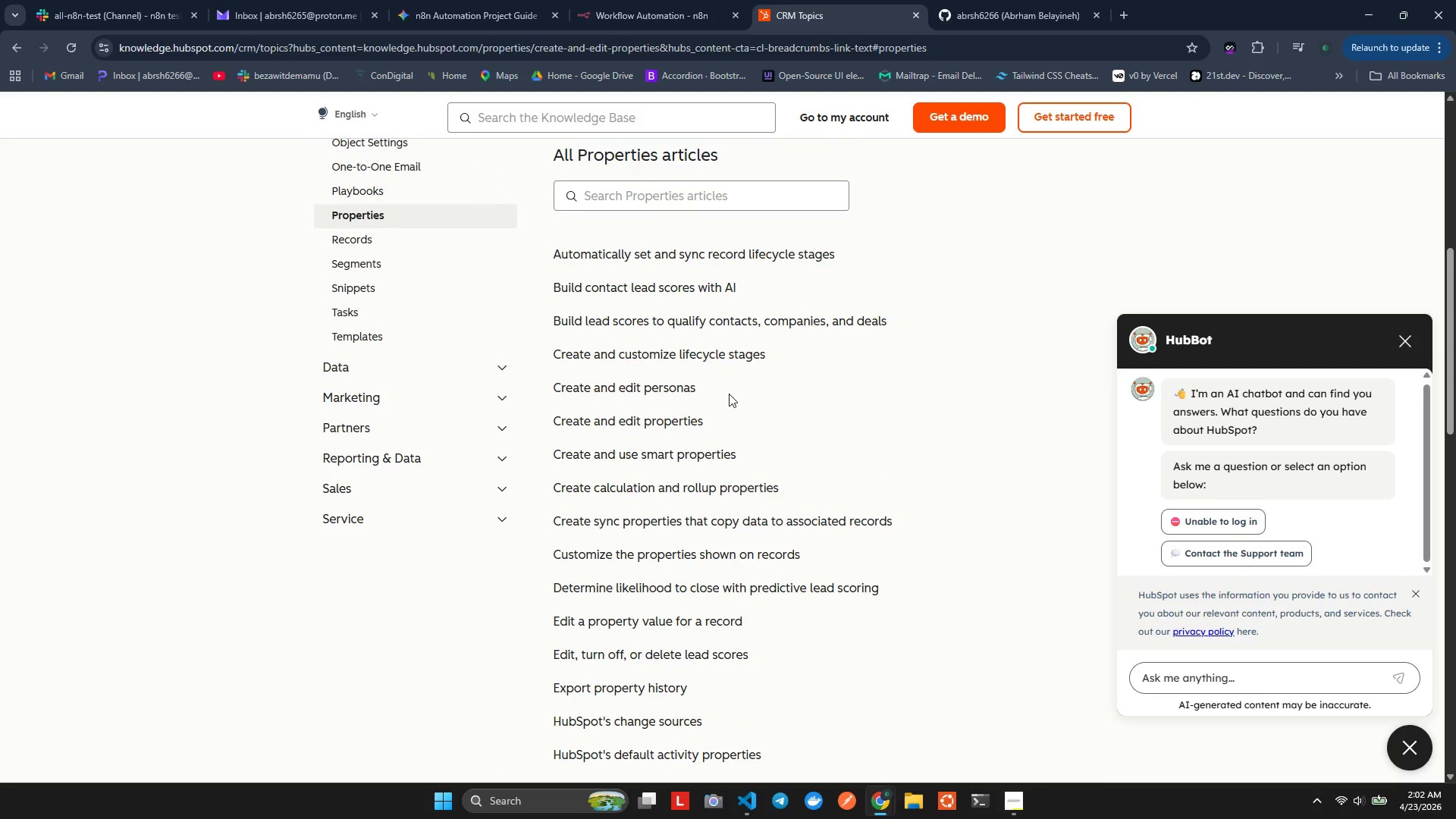 
left_click([663, 192])
 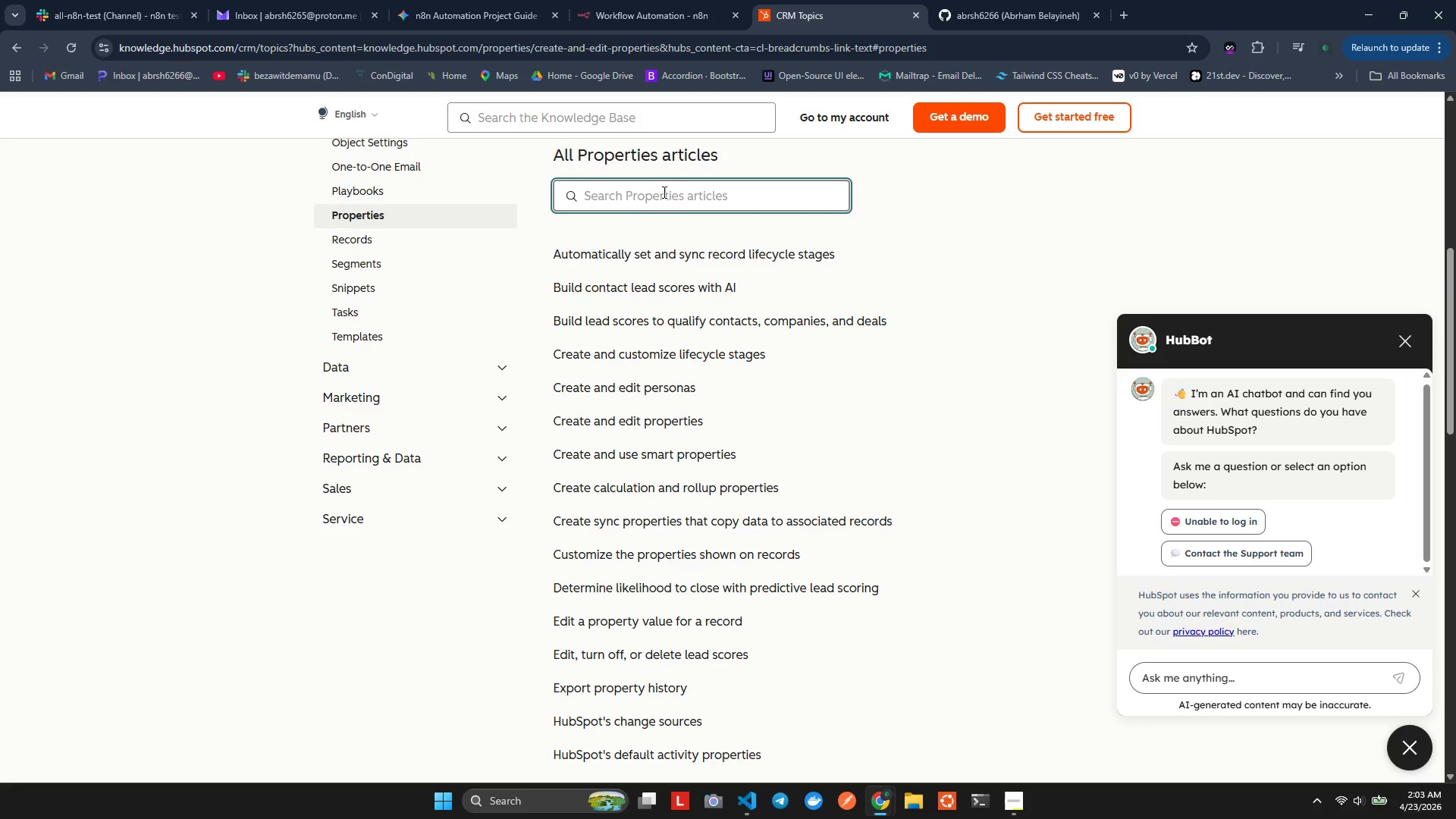 
type(conta)
 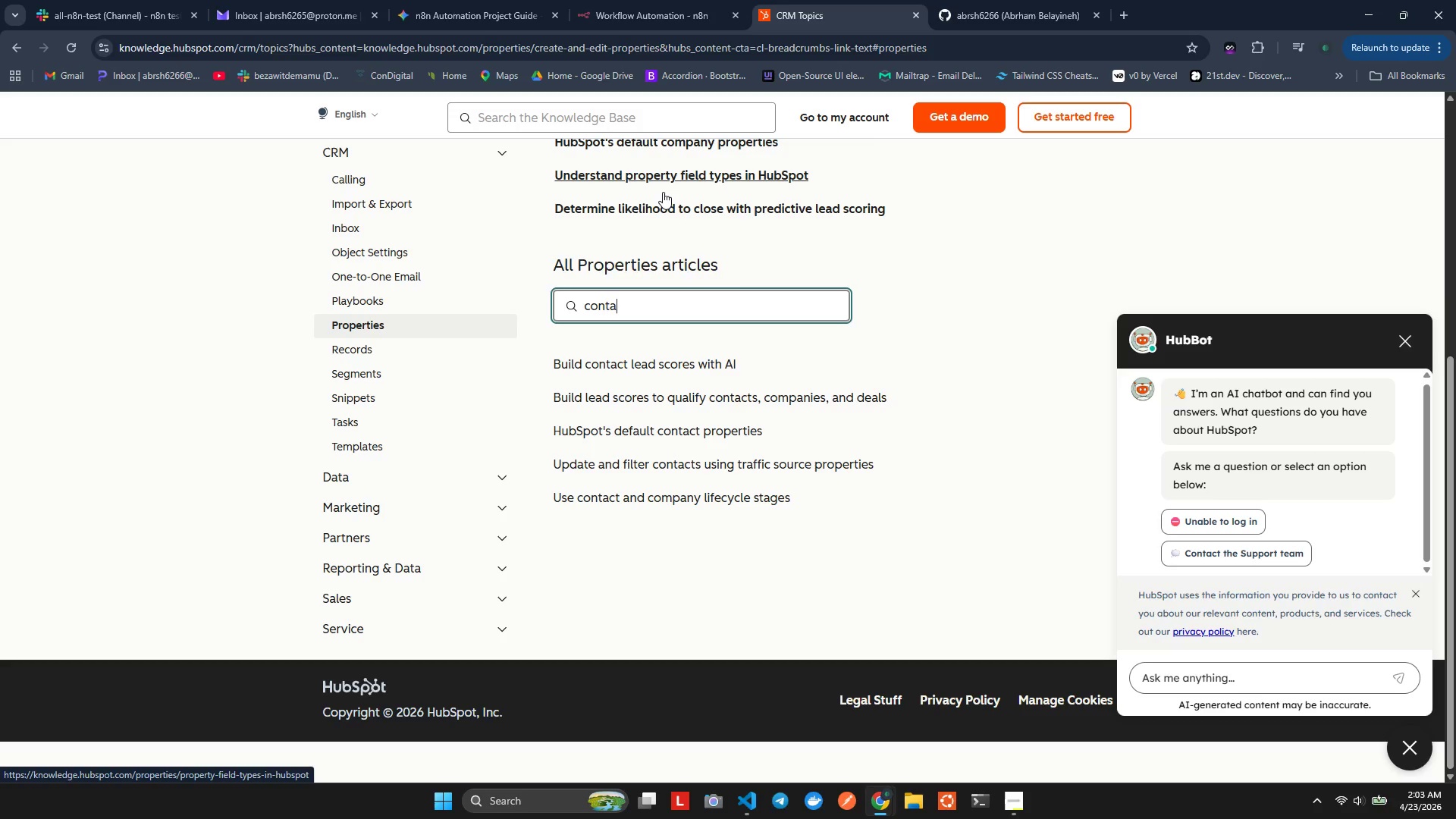 
wait(12.69)
 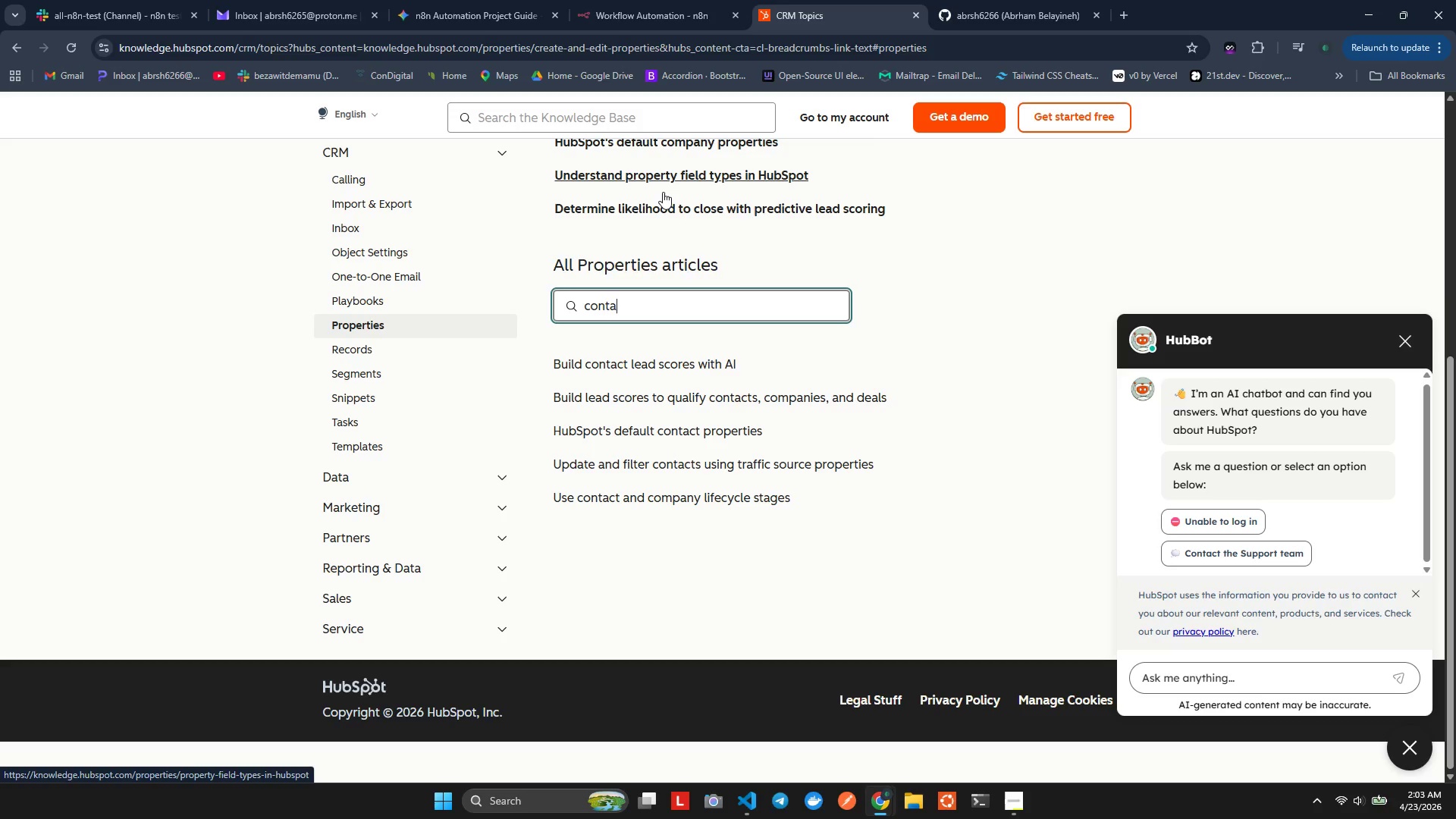 
hold_key(key=Backspace, duration=0.78)
 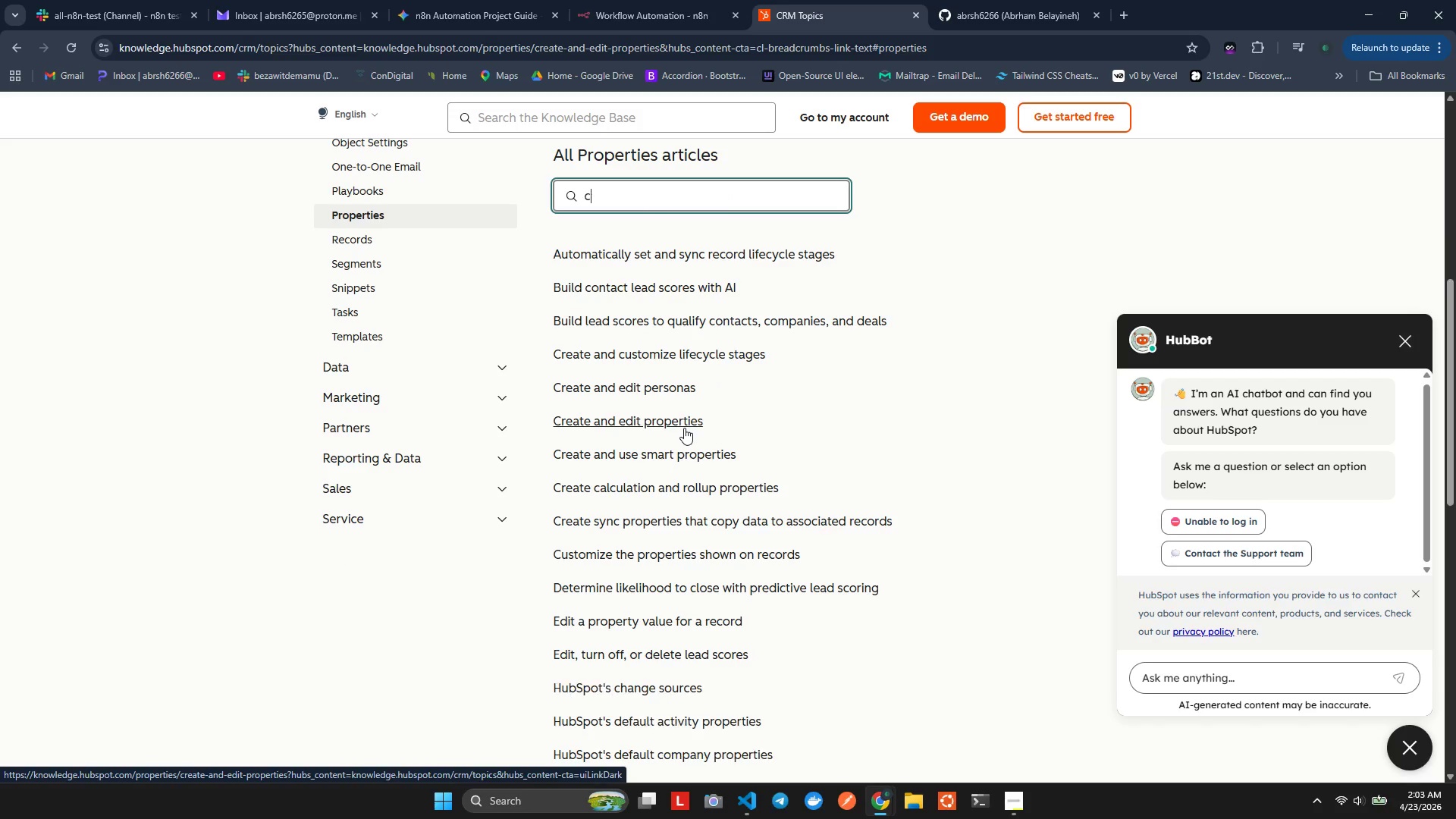 
type(cra)
key(Backspace)
type(ea)
 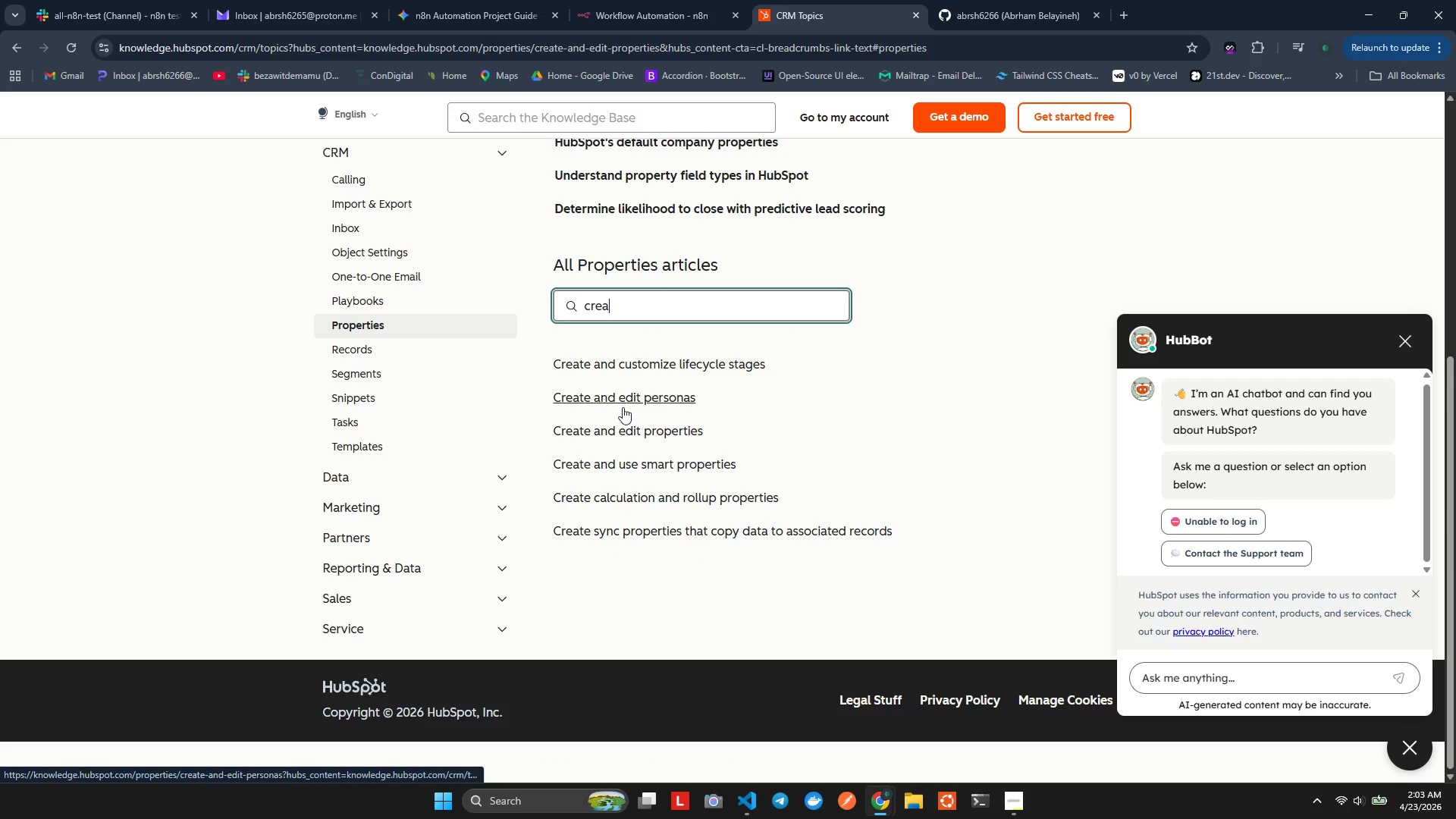 
left_click([621, 408])
 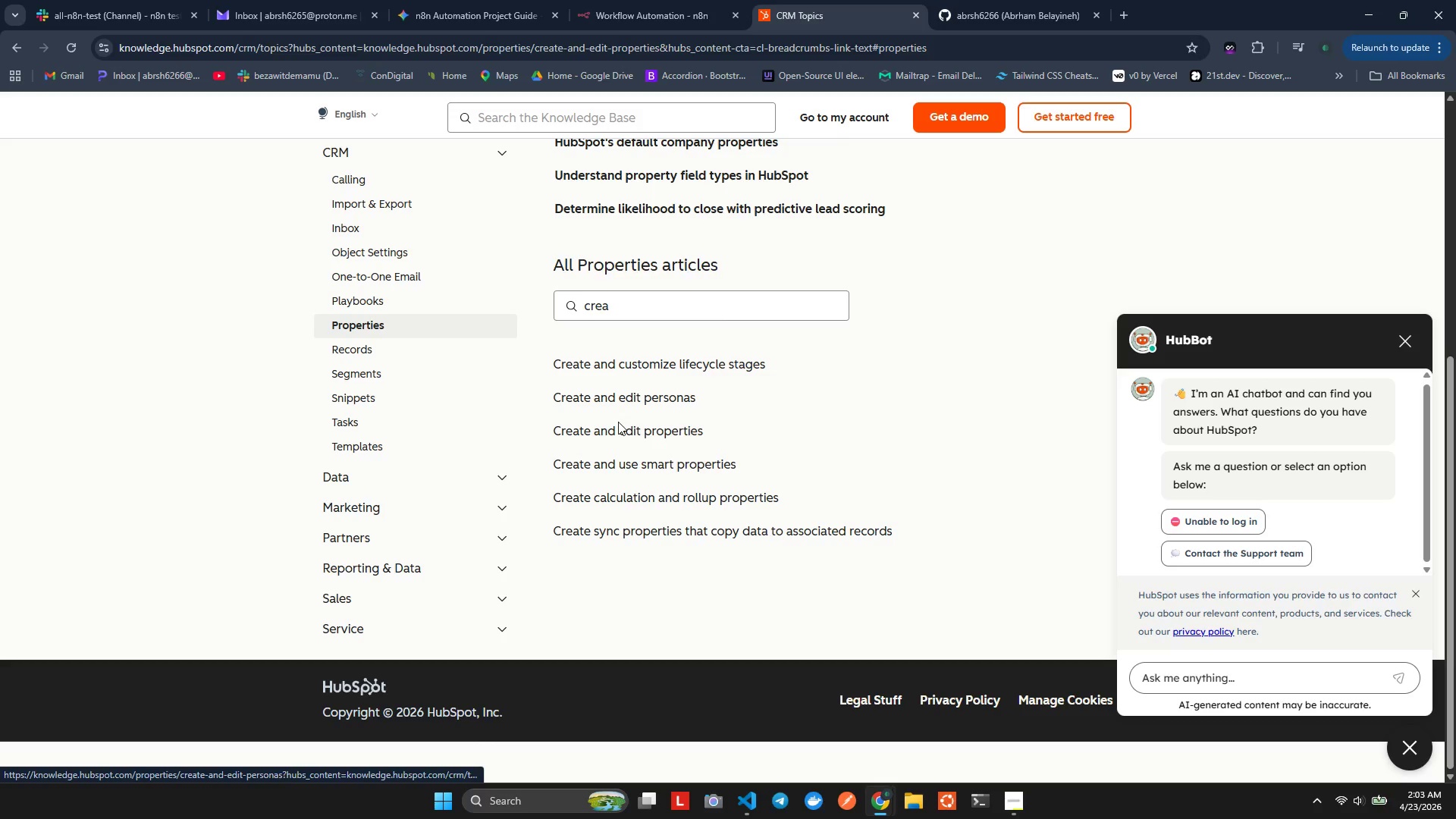 
left_click([618, 429])
 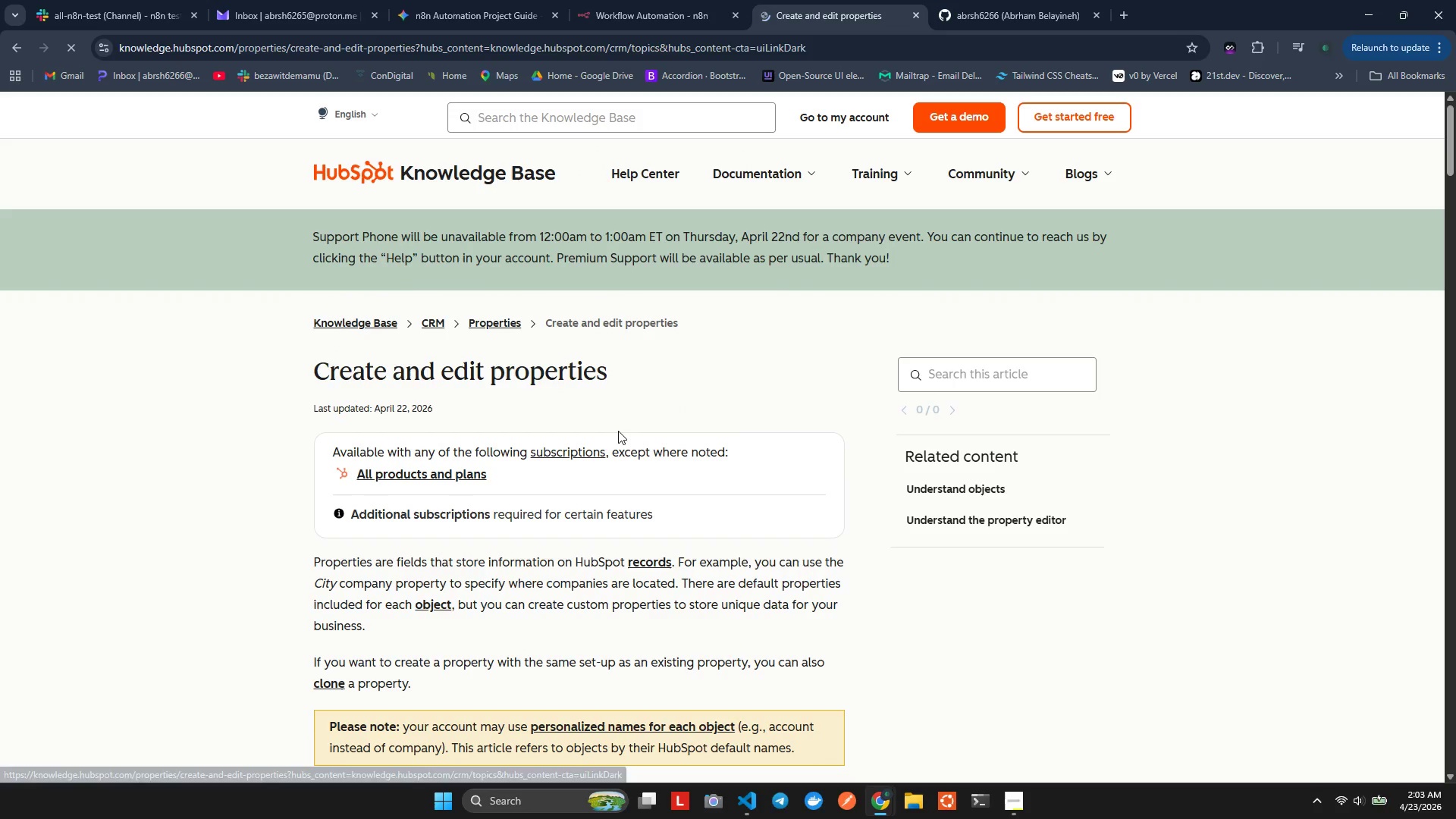 
scroll: coordinate [534, 431], scroll_direction: down, amount: 16.0
 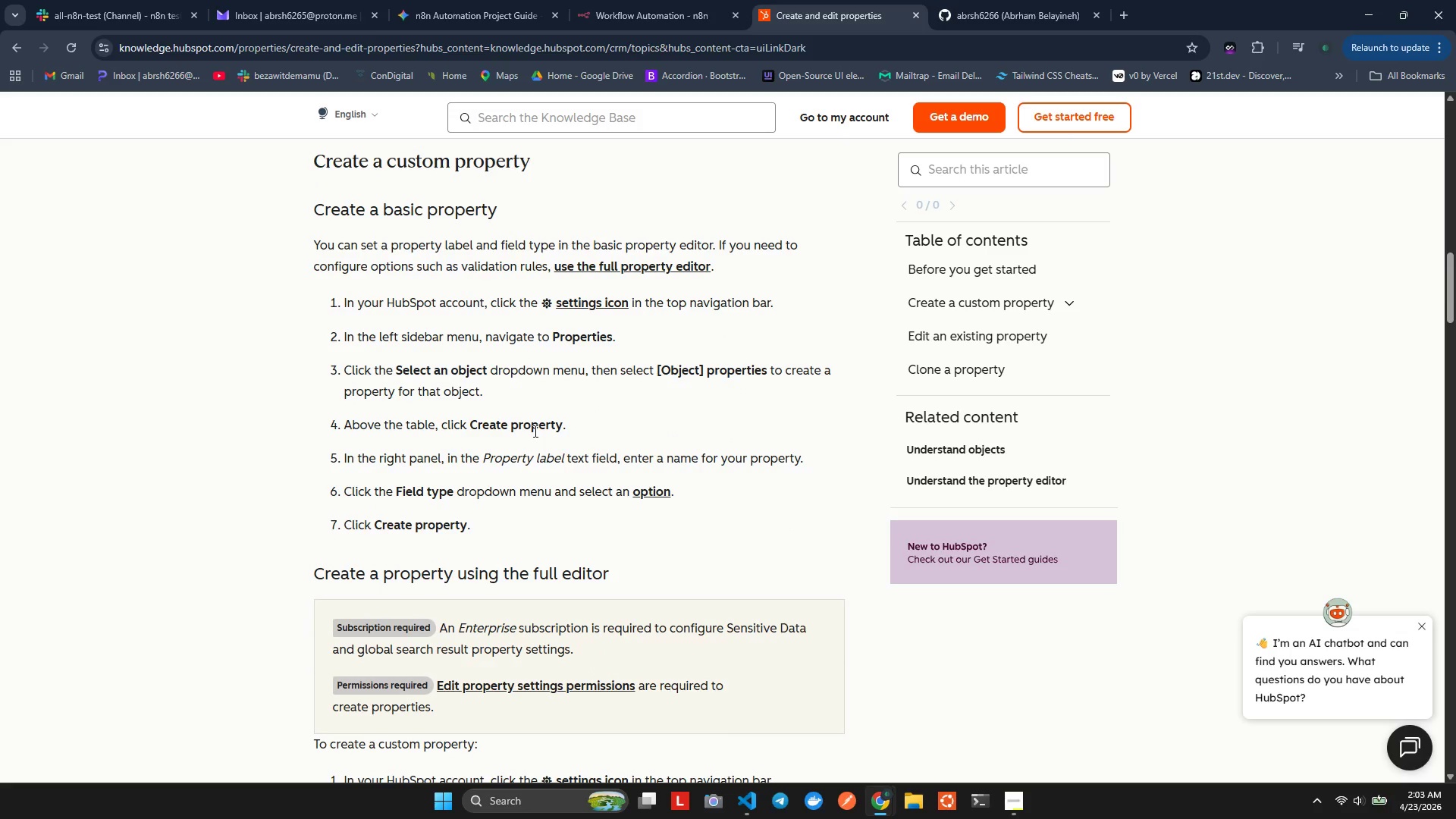 
wait(10.64)
 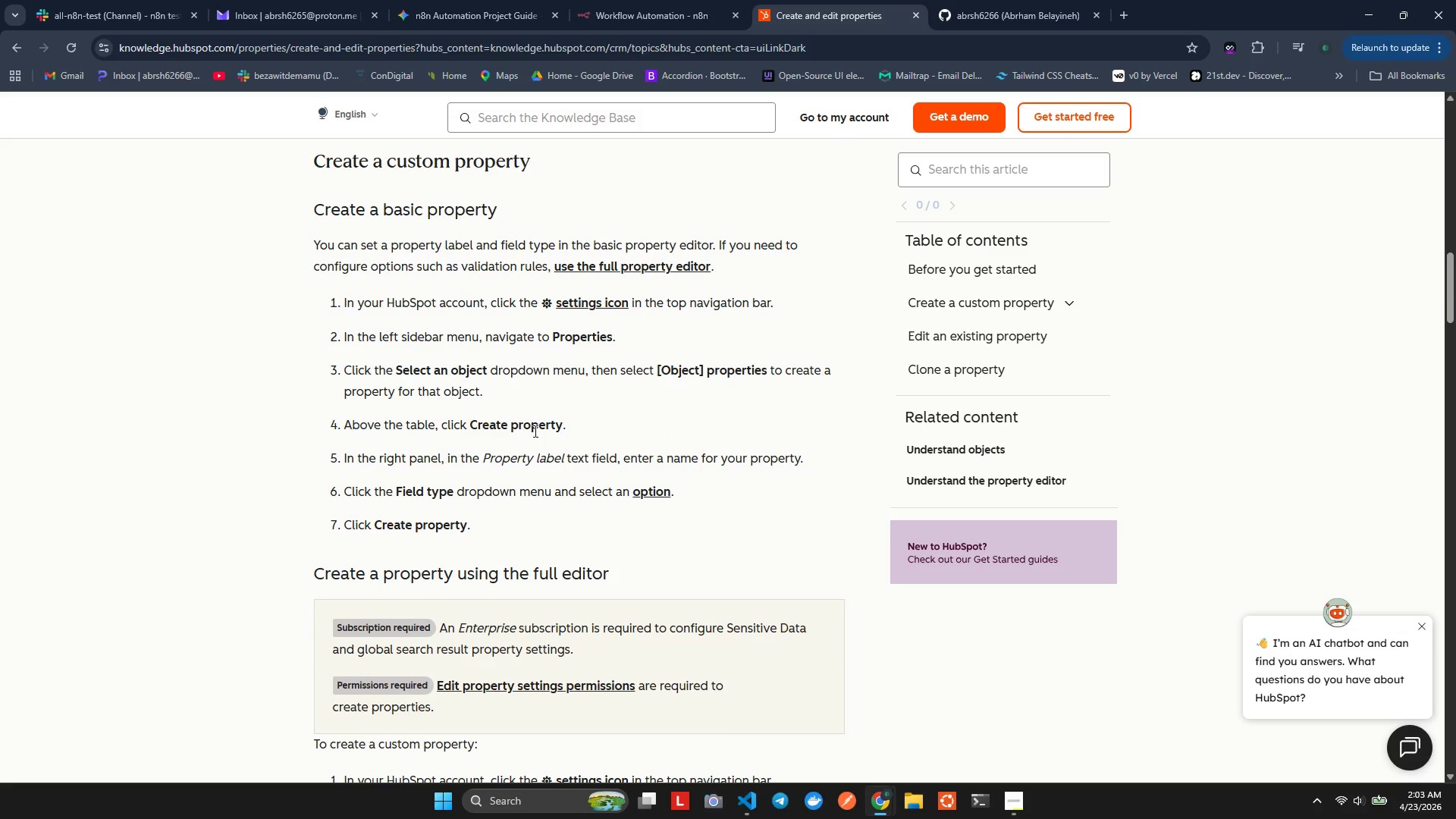 
right_click([780, 5])
 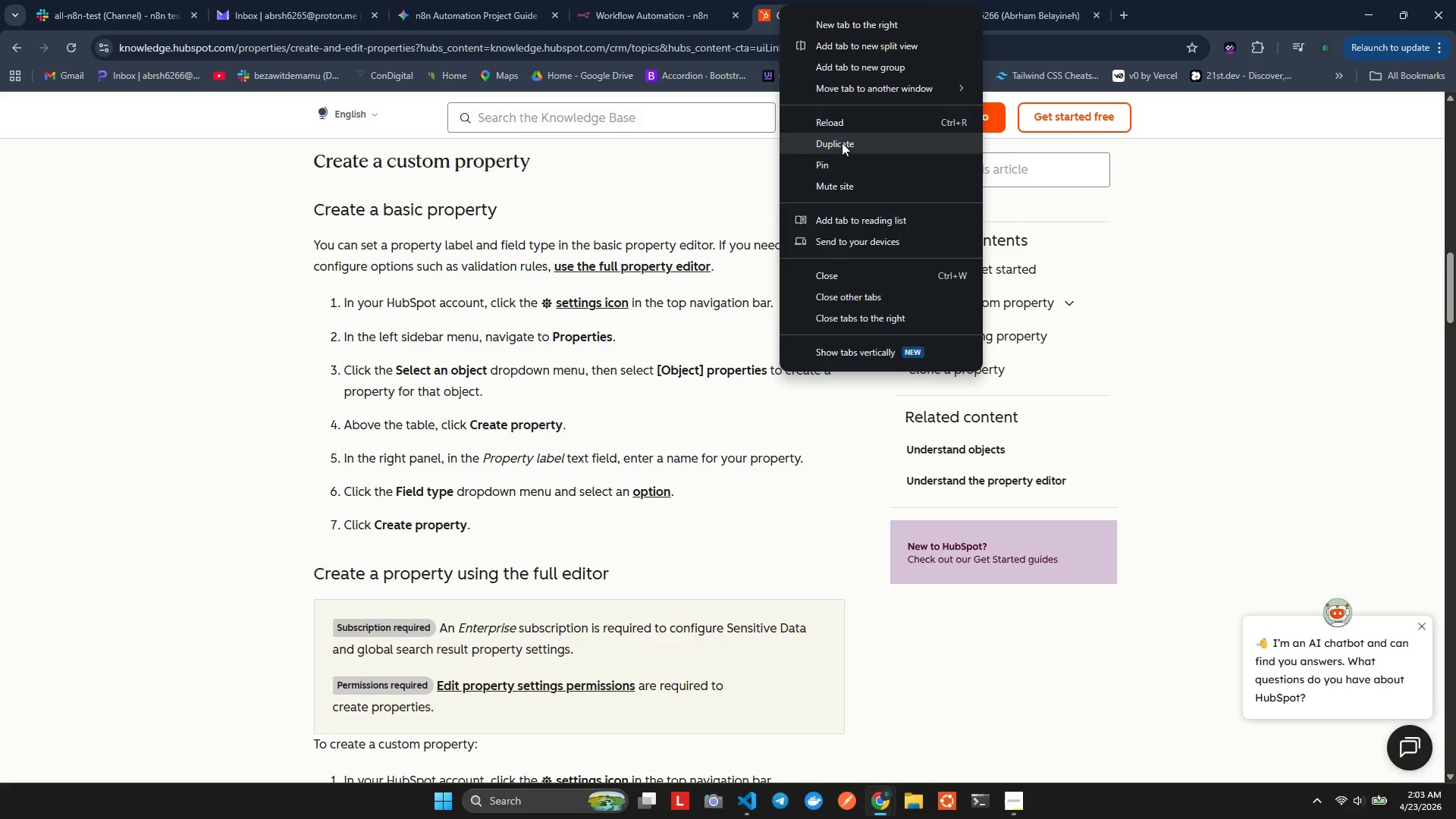 
left_click([842, 143])
 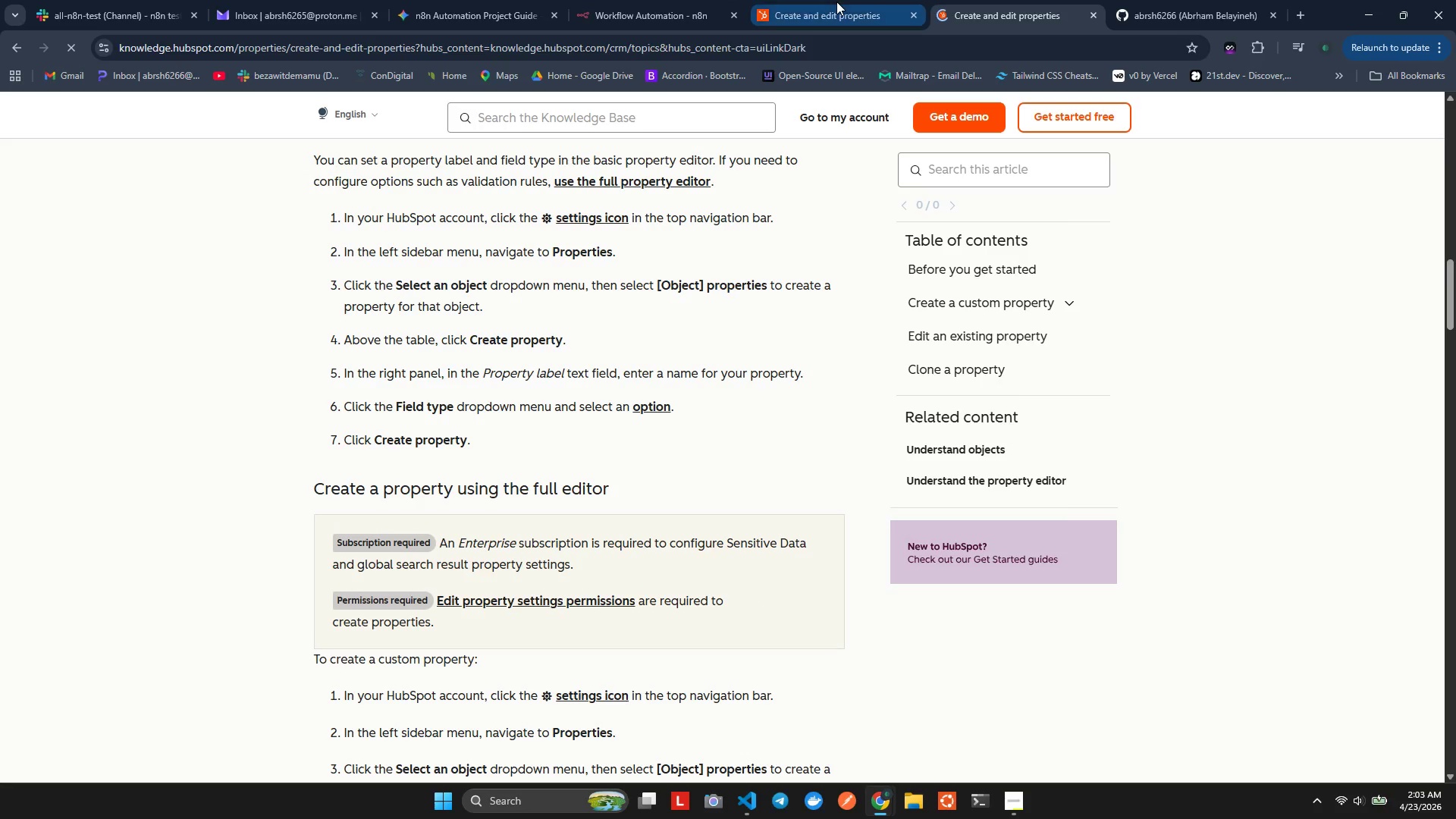 
left_click([836, 2])
 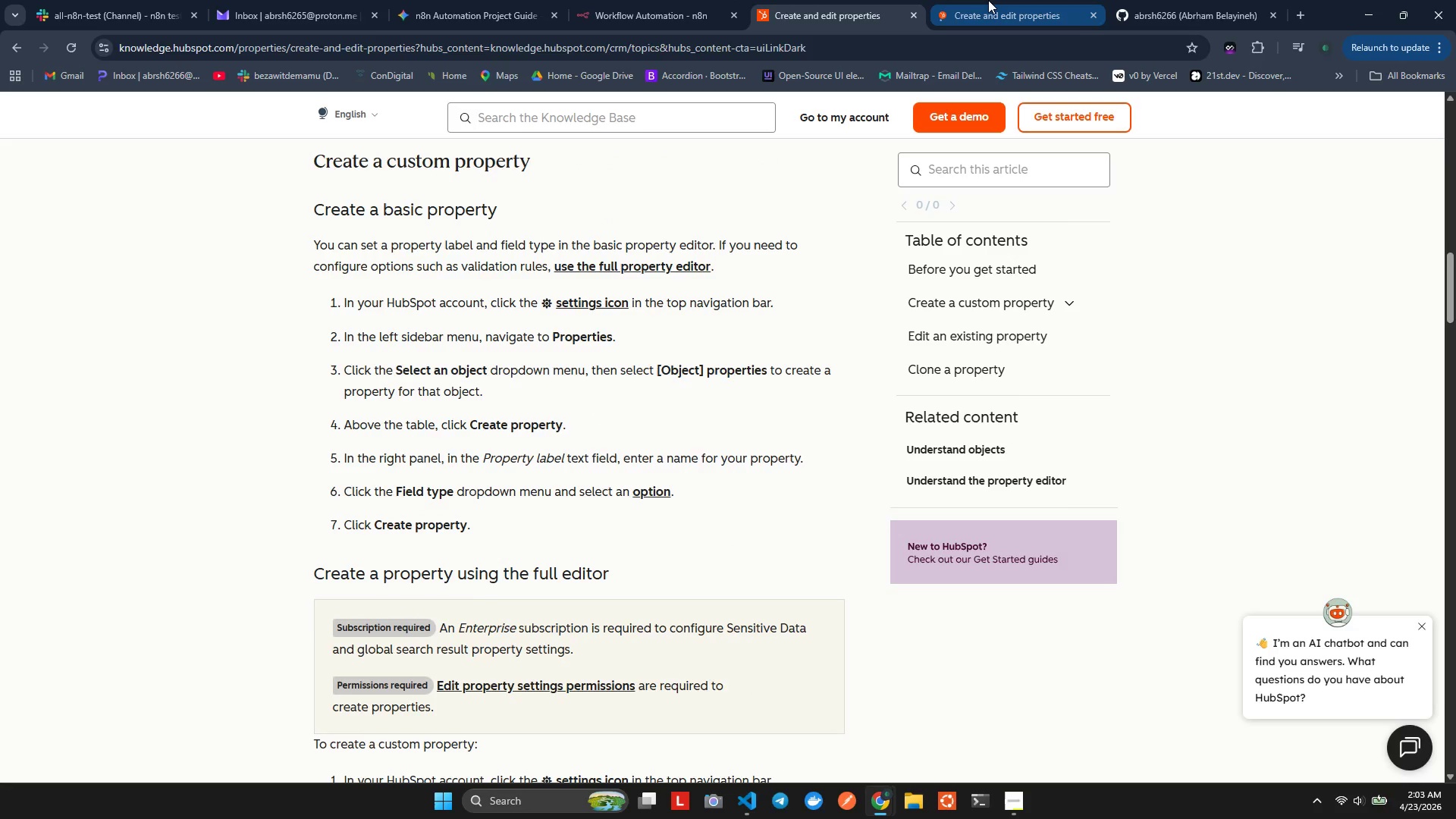 
left_click([988, 0])
 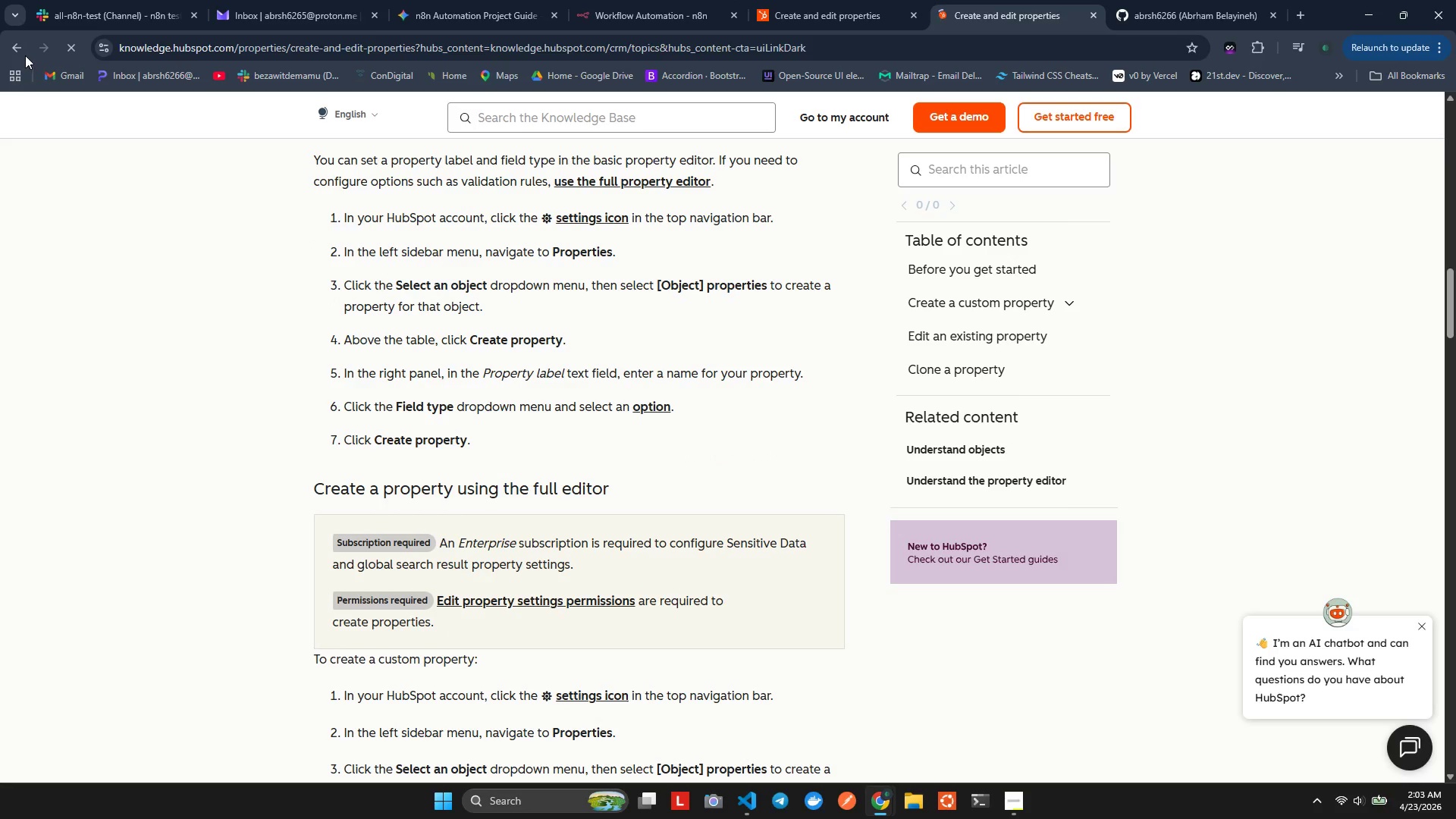 
left_click([19, 47])
 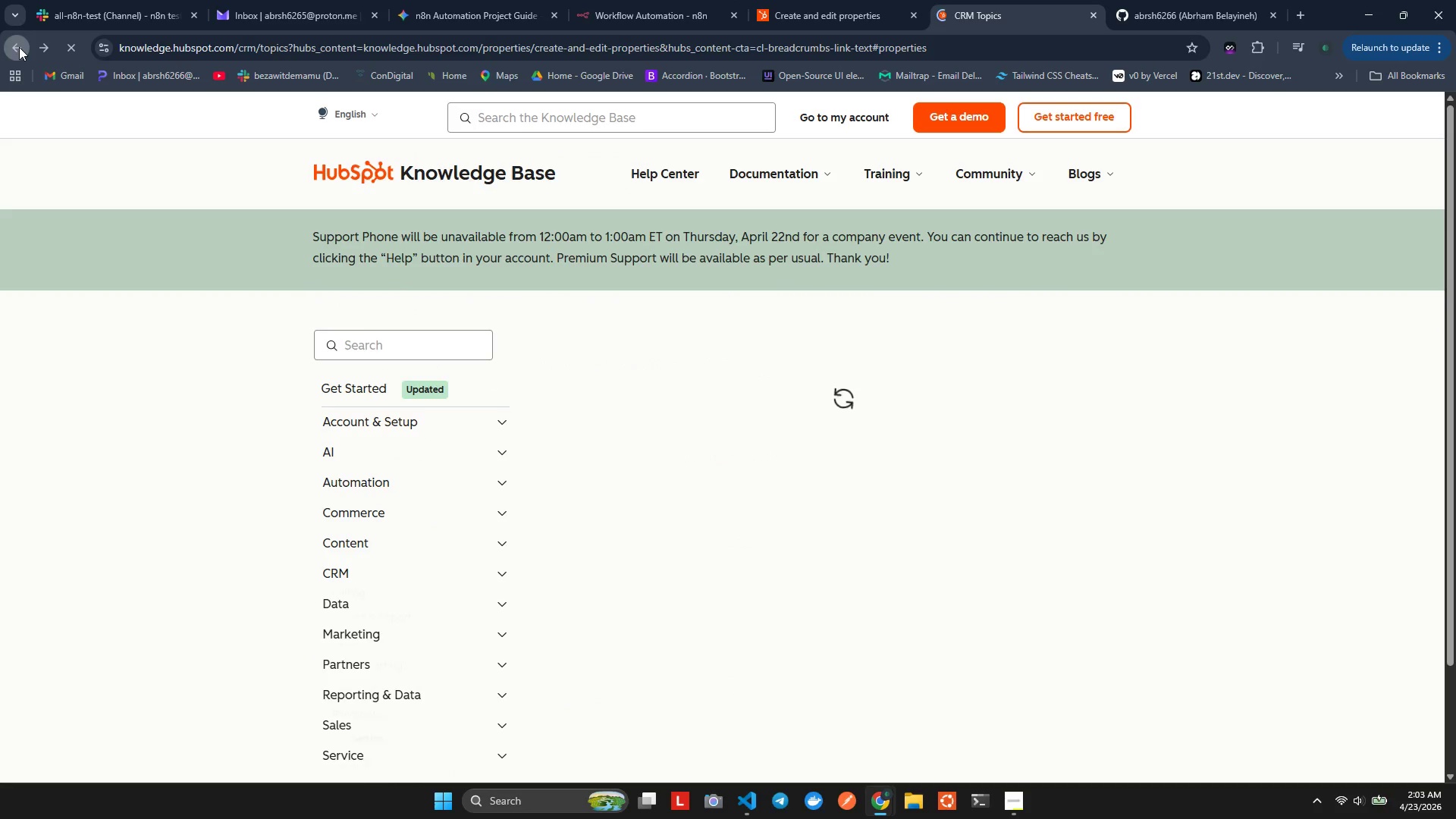 
left_click([19, 47])
 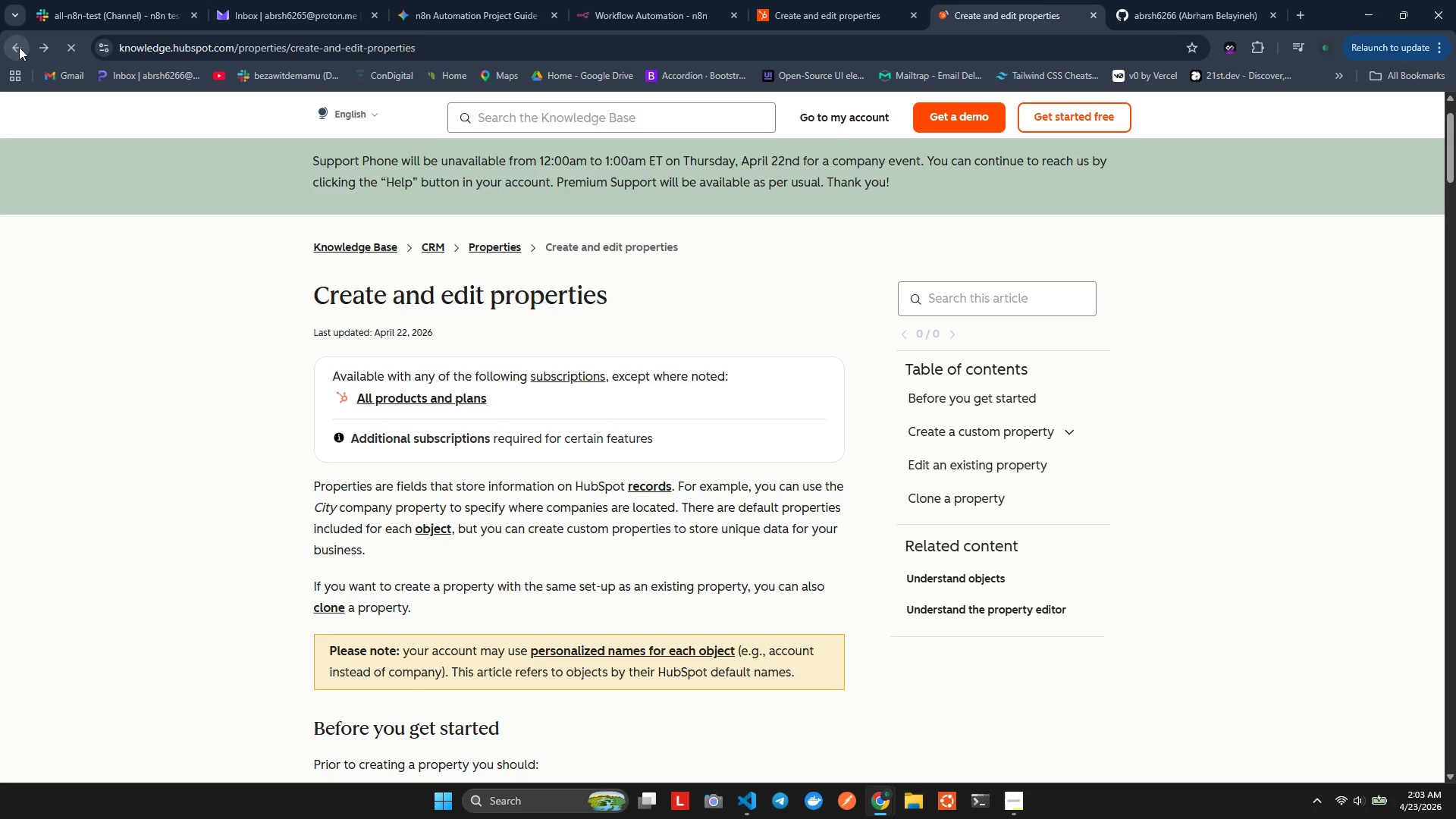 
left_click([19, 47])
 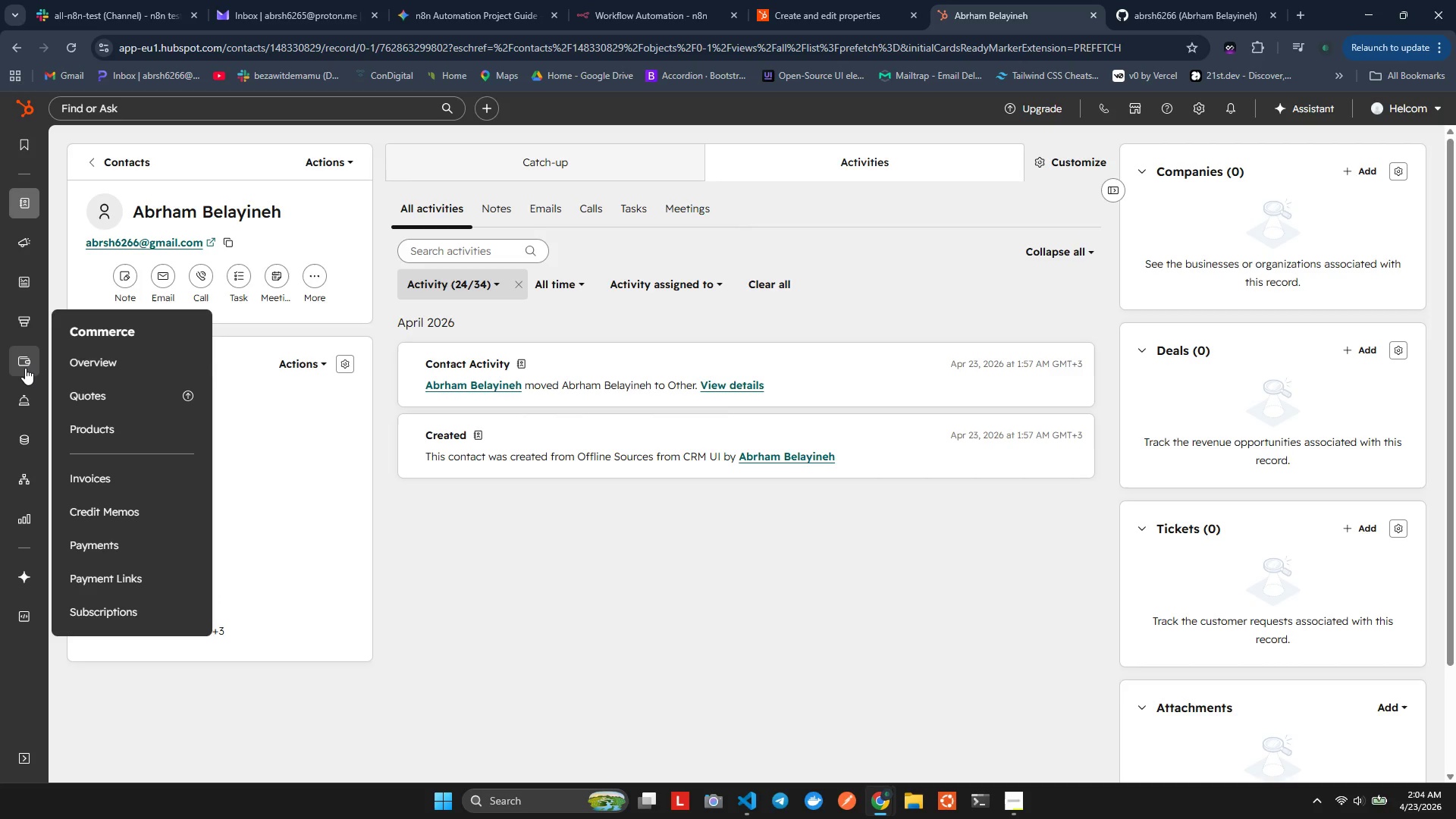 
wait(19.97)
 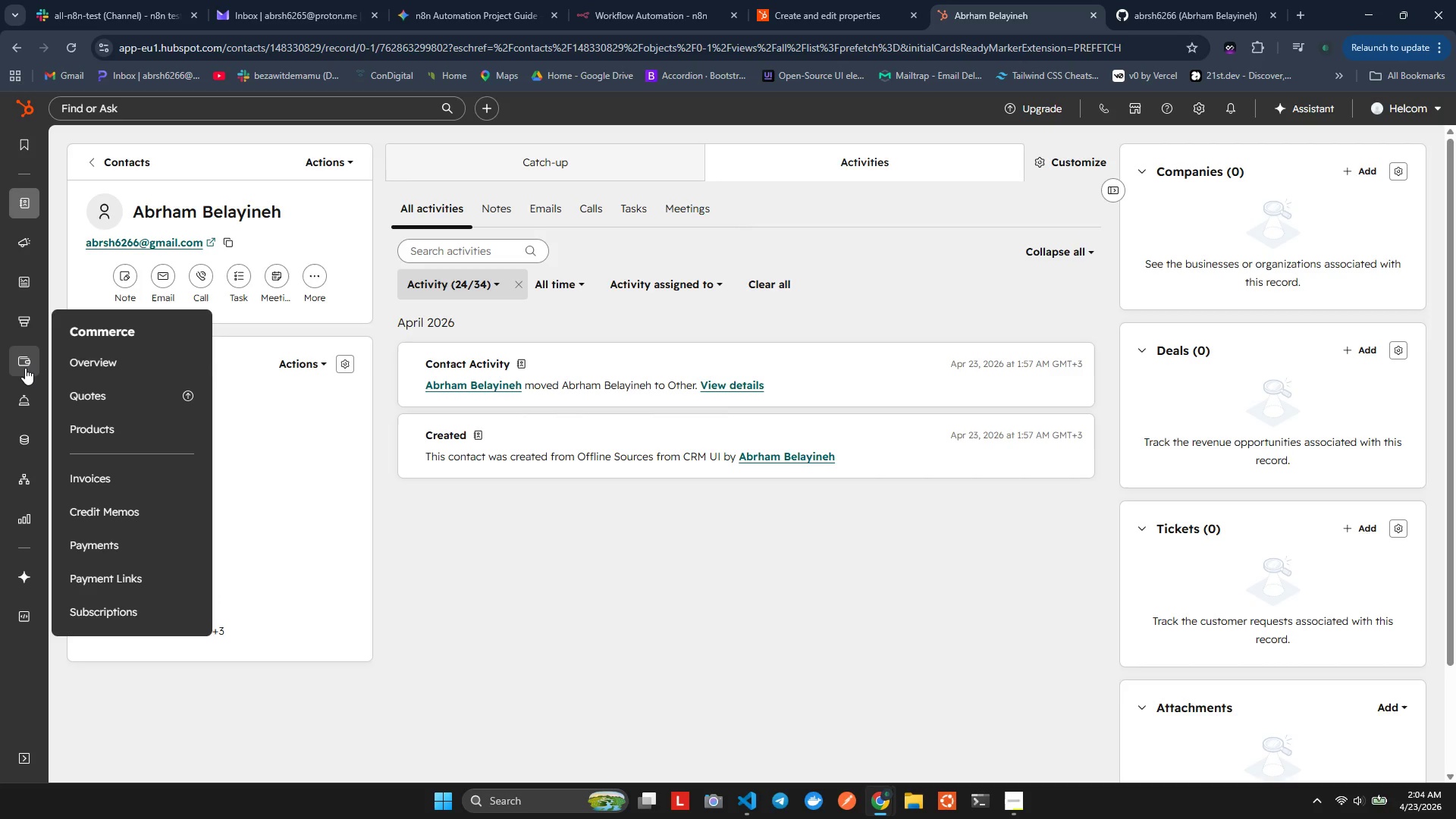 
mouse_move([15, 200])
 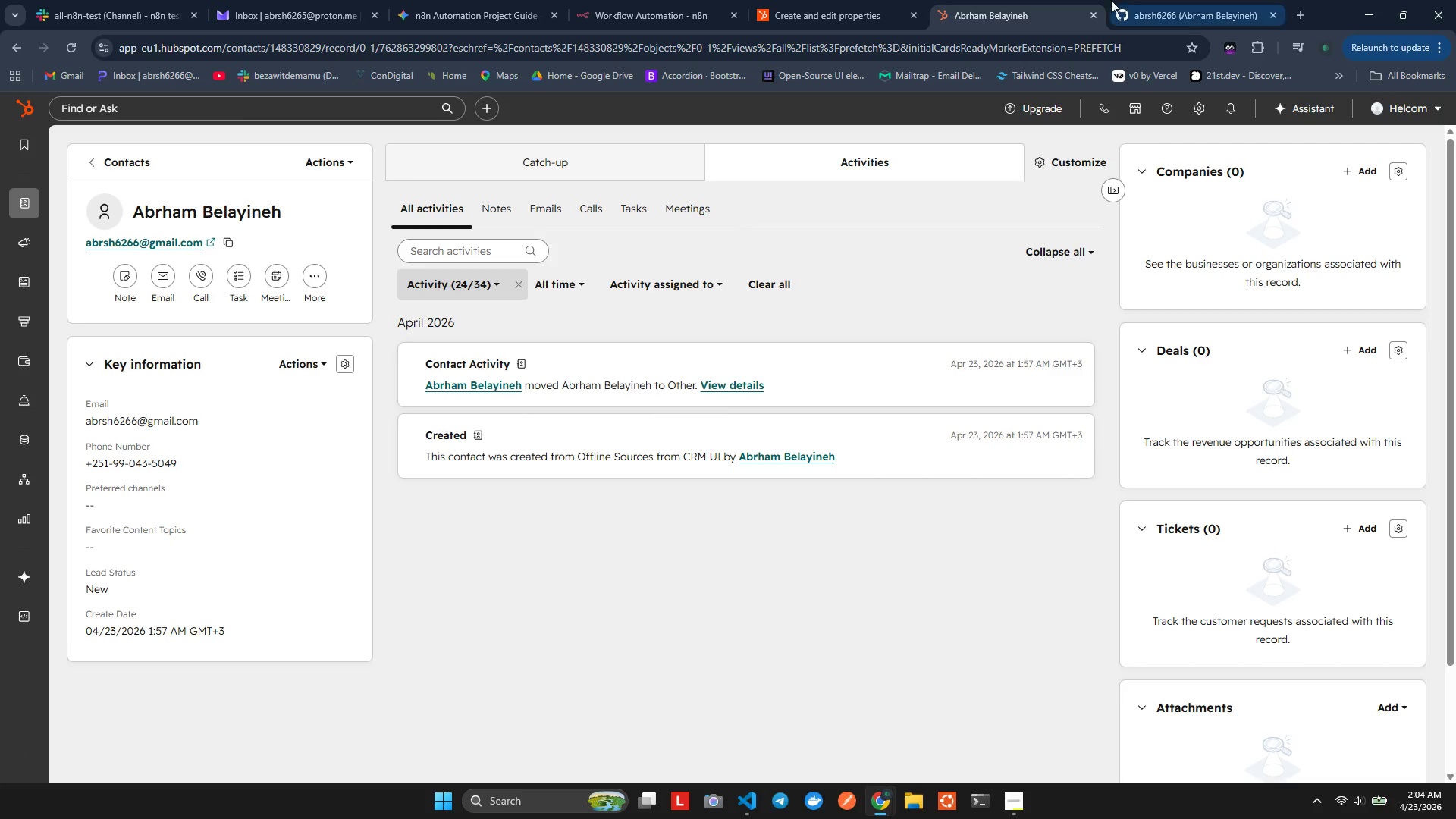 
left_click([767, 0])
 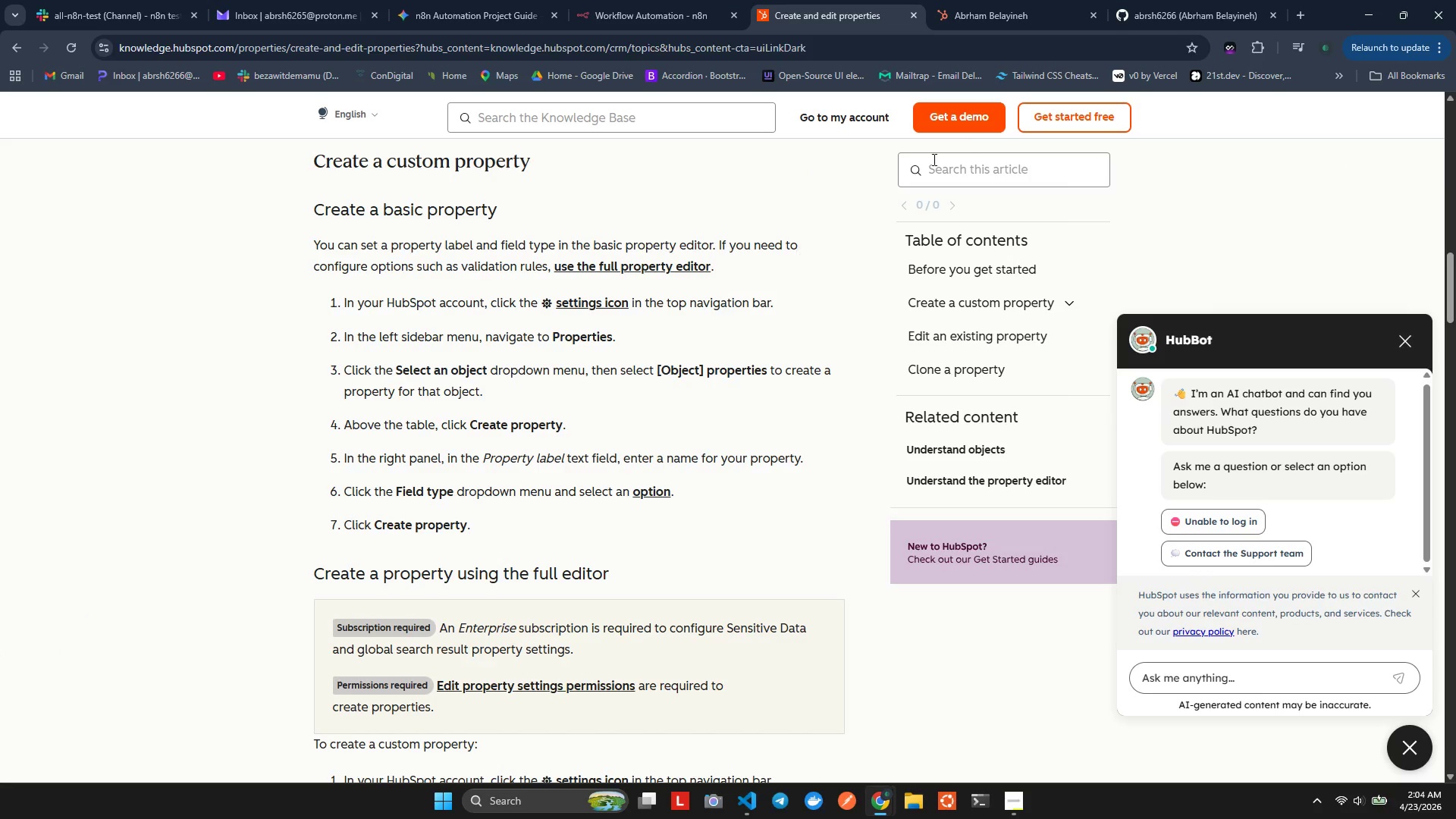 
left_click([1042, 0])
 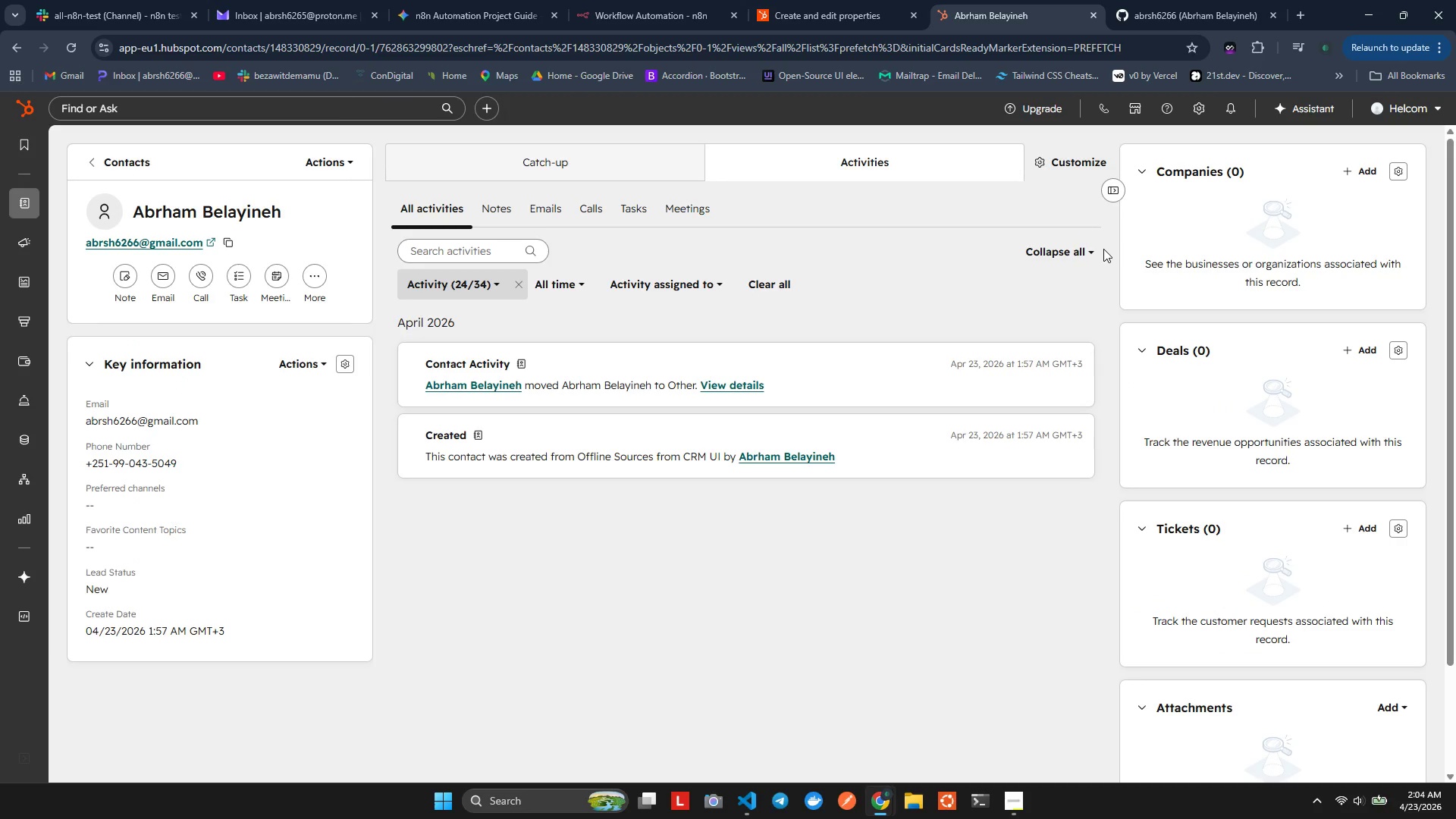 
left_click([1203, 111])
 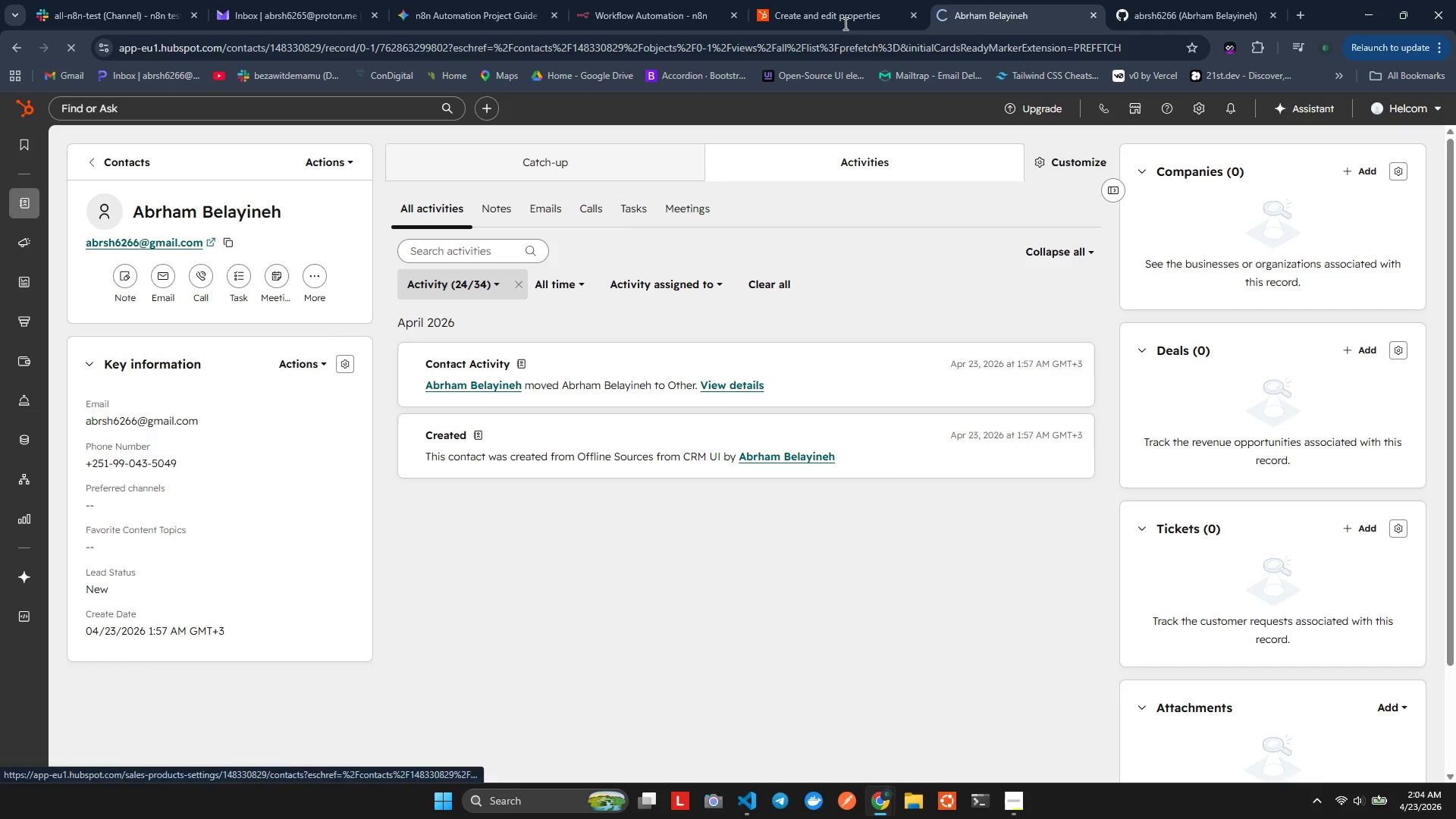 
left_click([827, 2])
 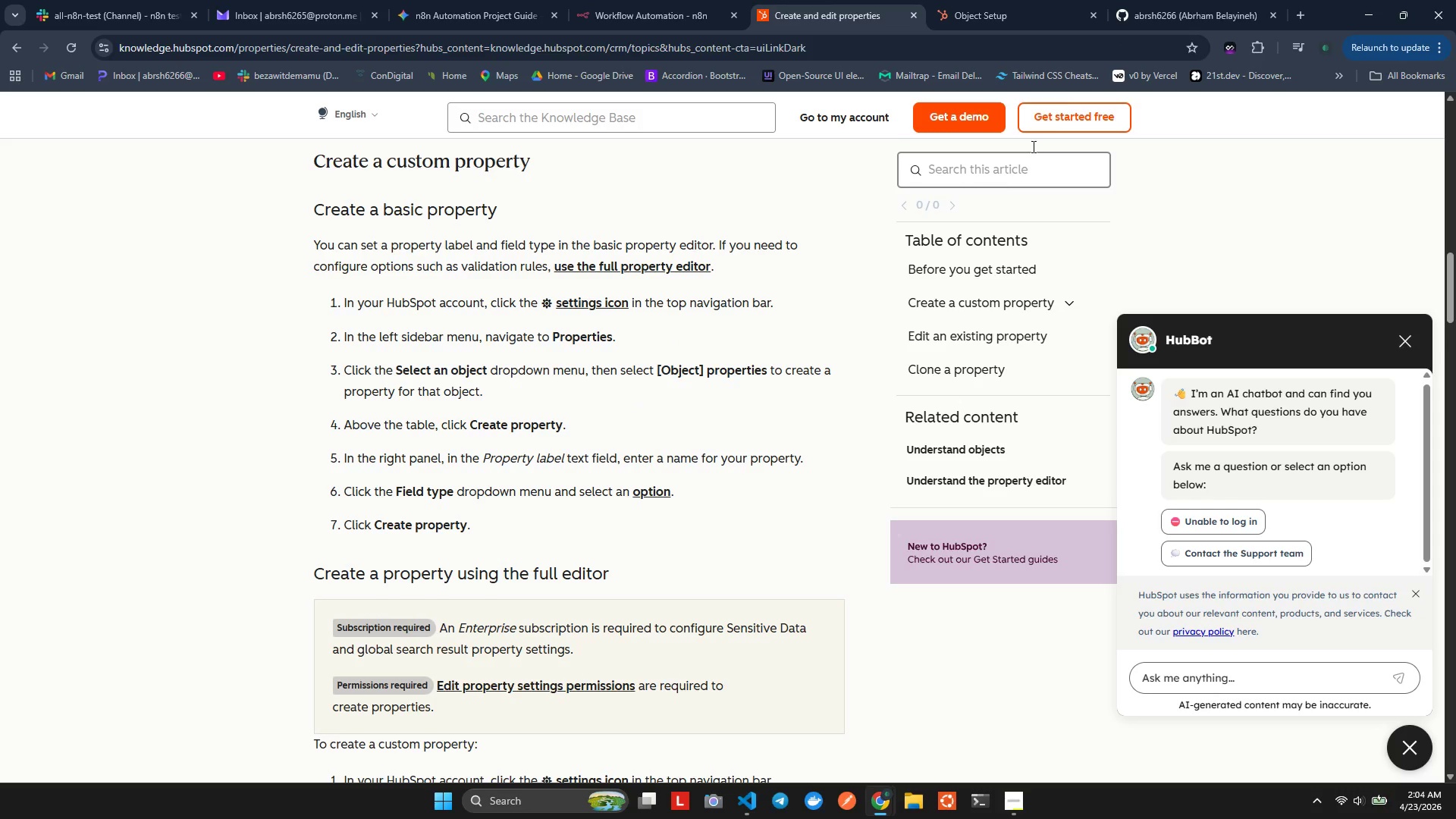 
left_click([1032, 12])
 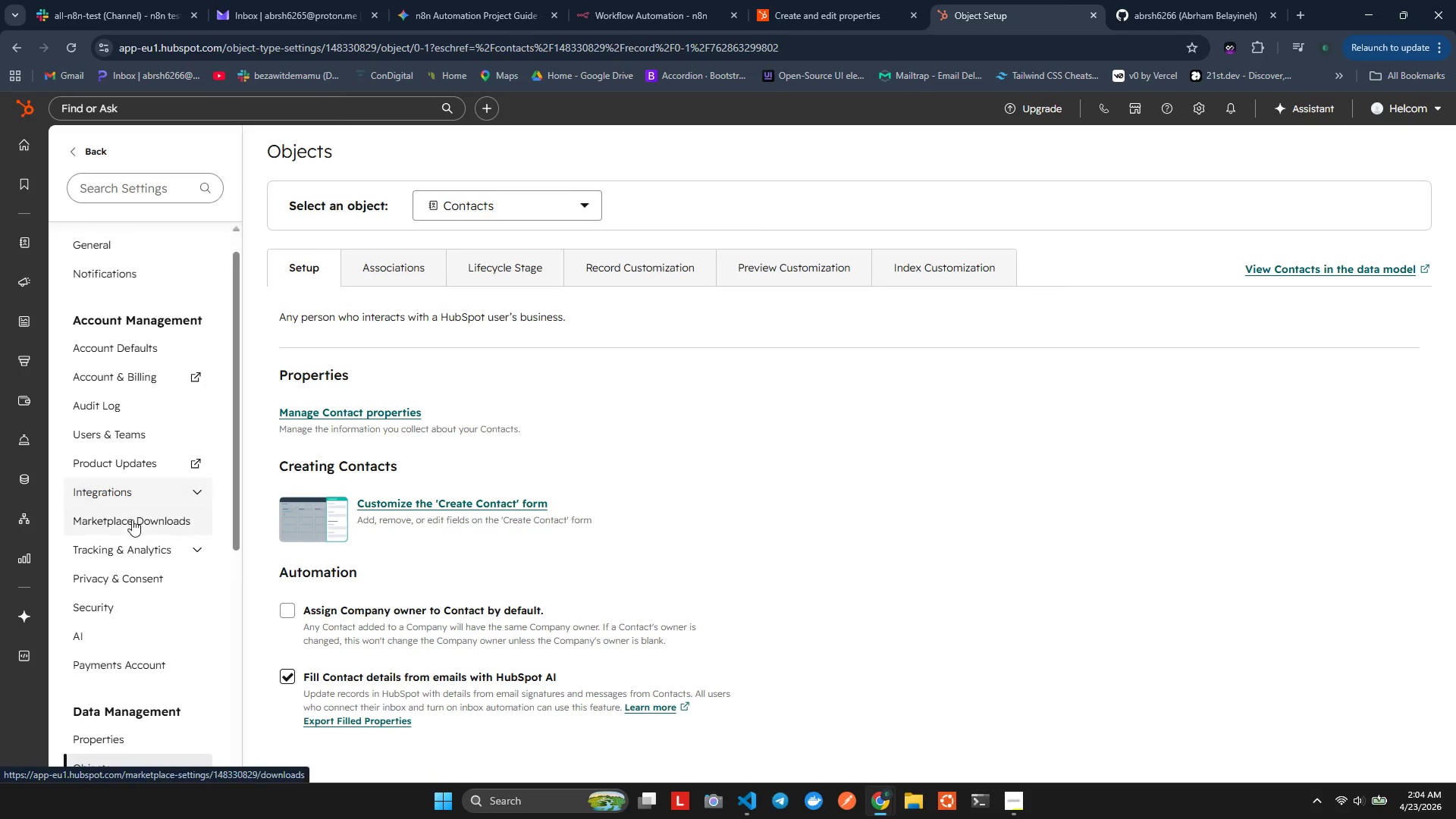 
scroll: coordinate [130, 522], scroll_direction: down, amount: 1.0
 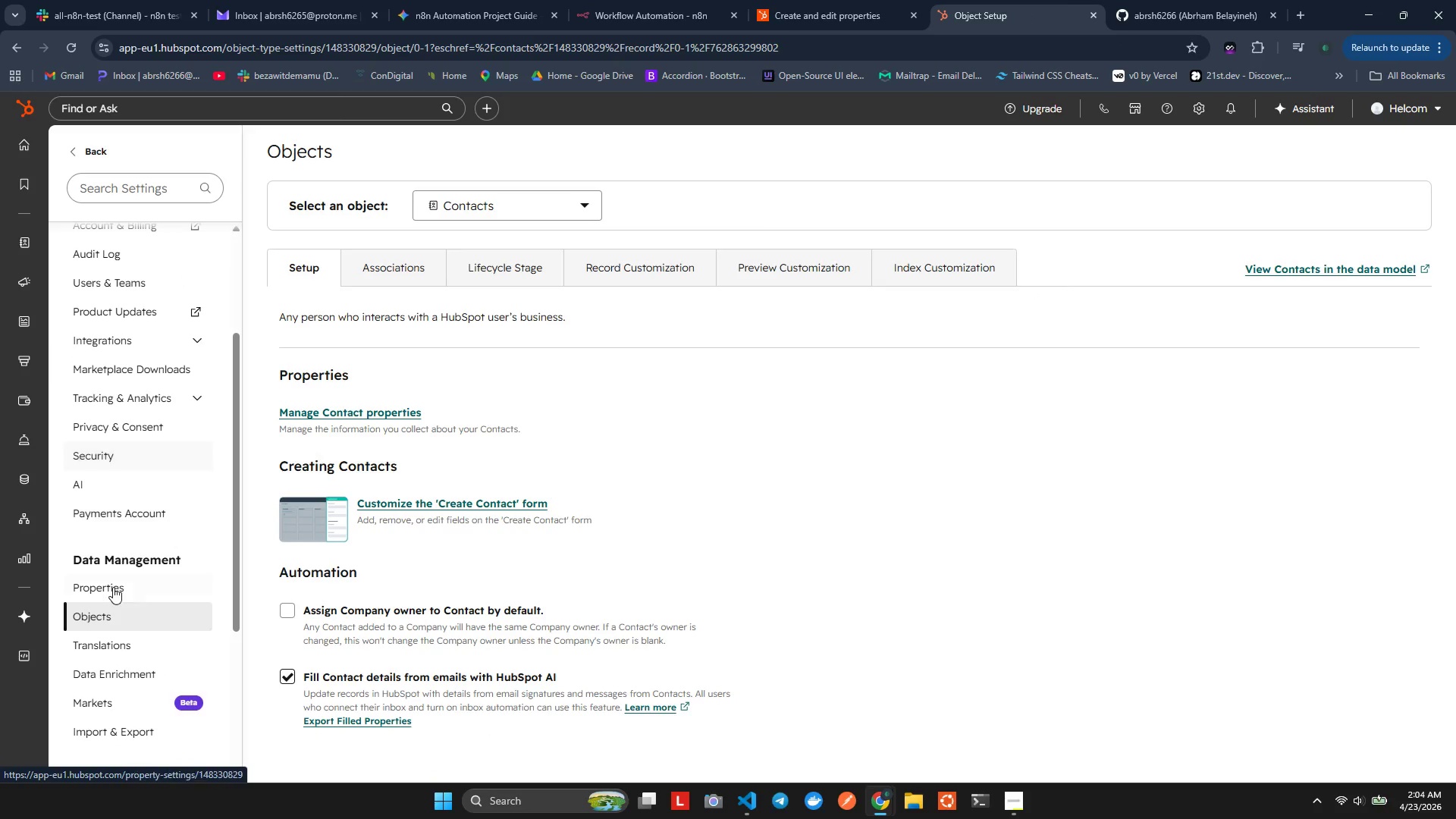 
left_click([112, 591])
 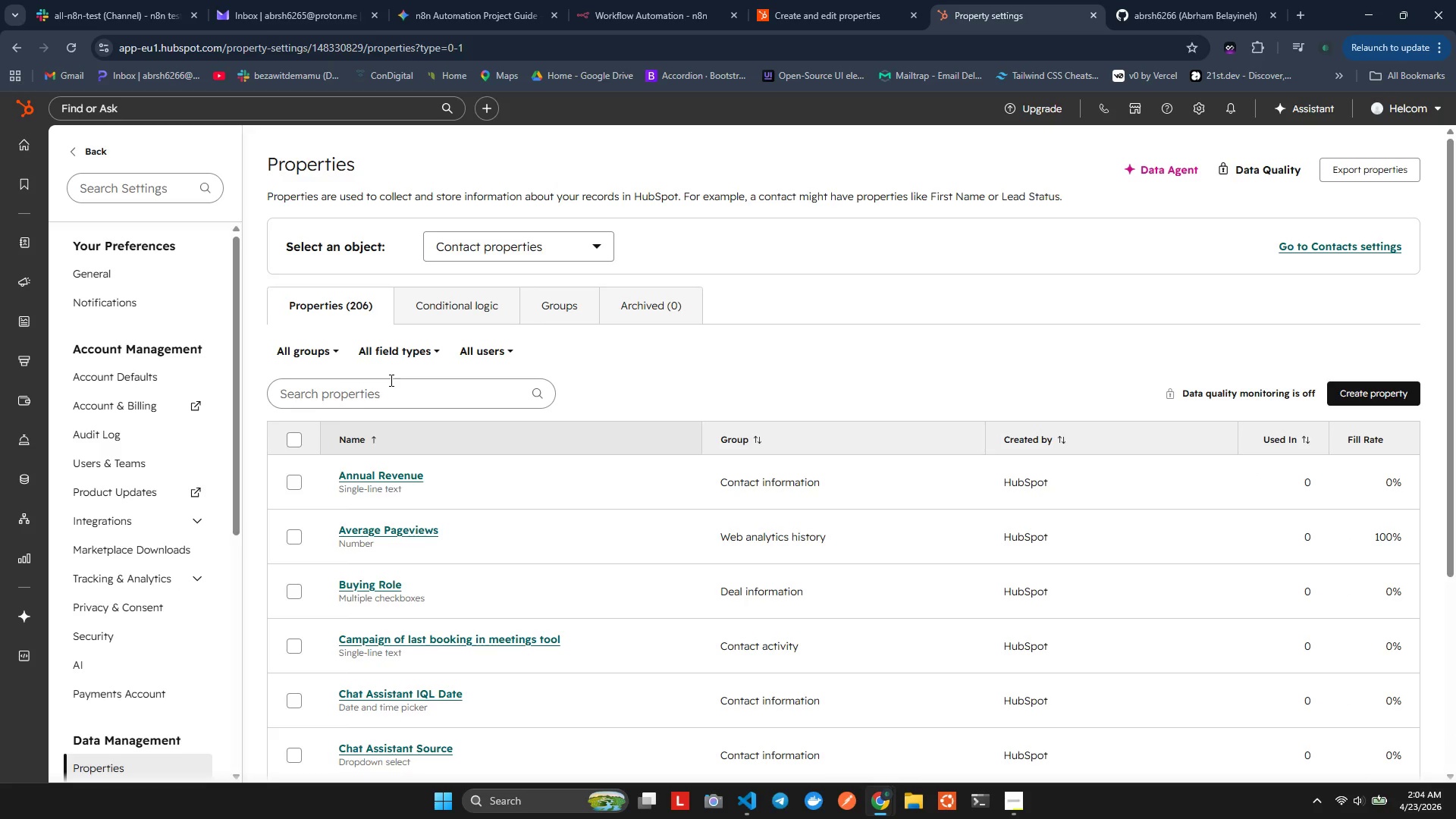 
wait(5.72)
 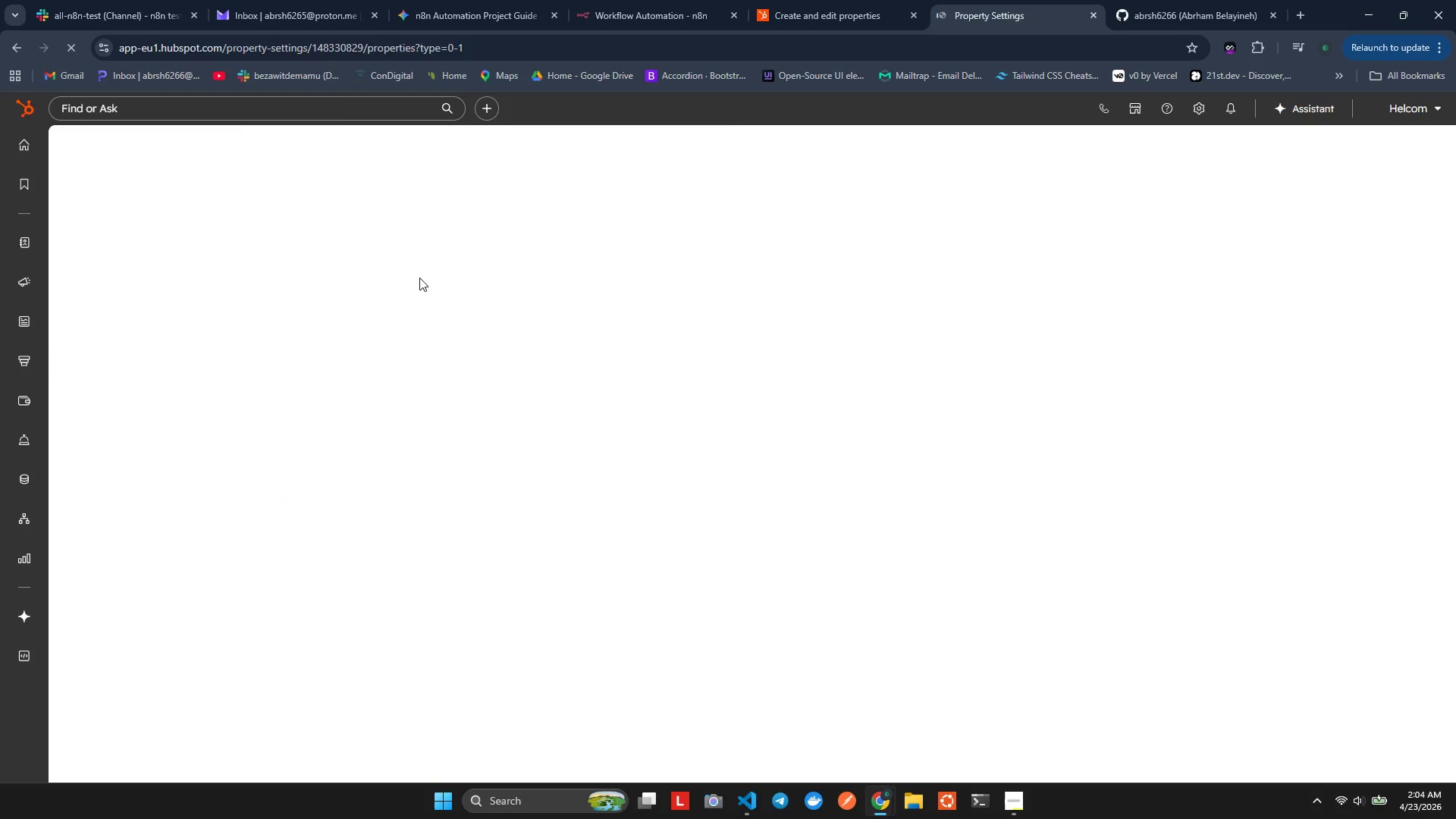 
left_click([496, 246])
 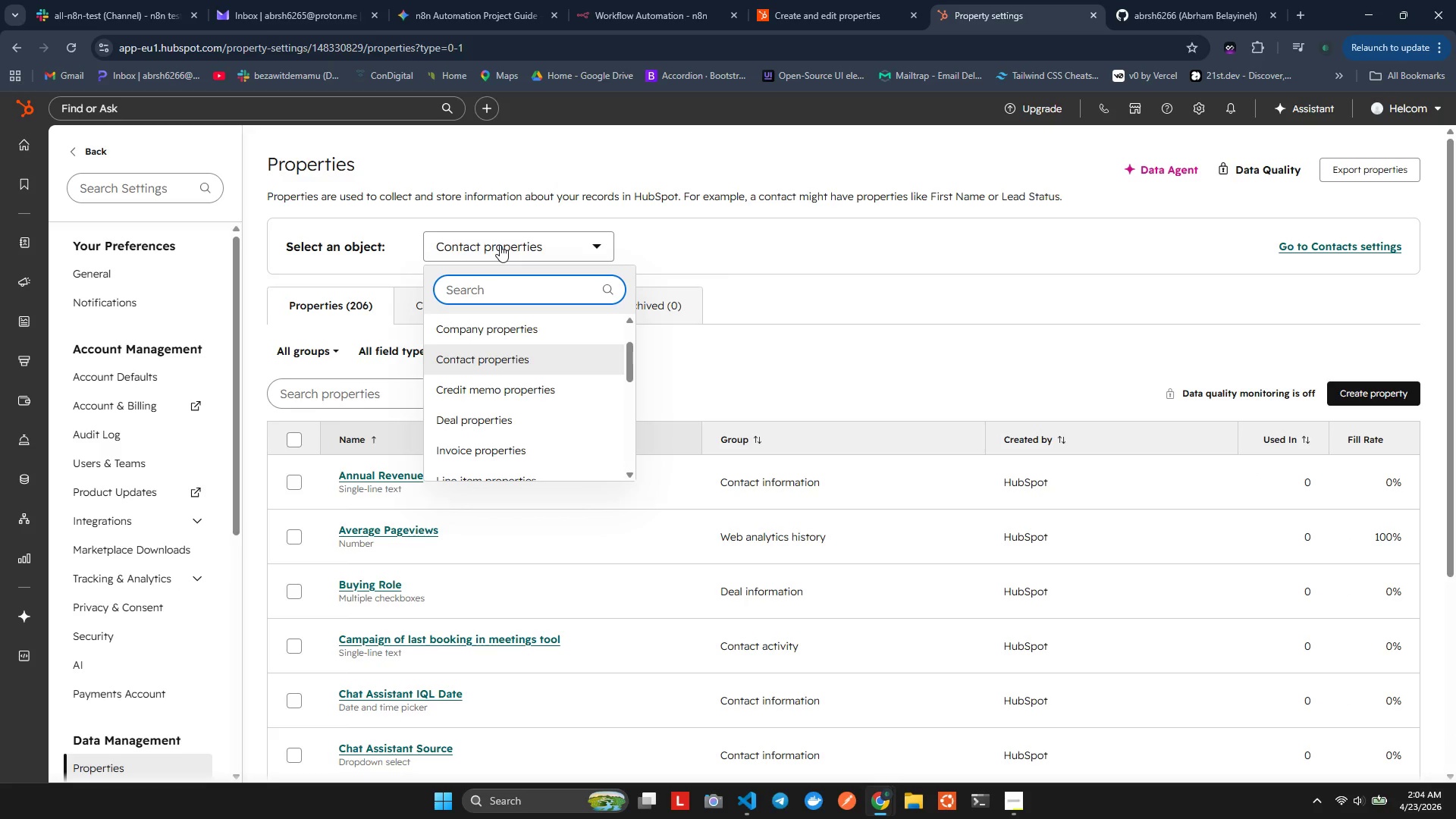 
wait(6.67)
 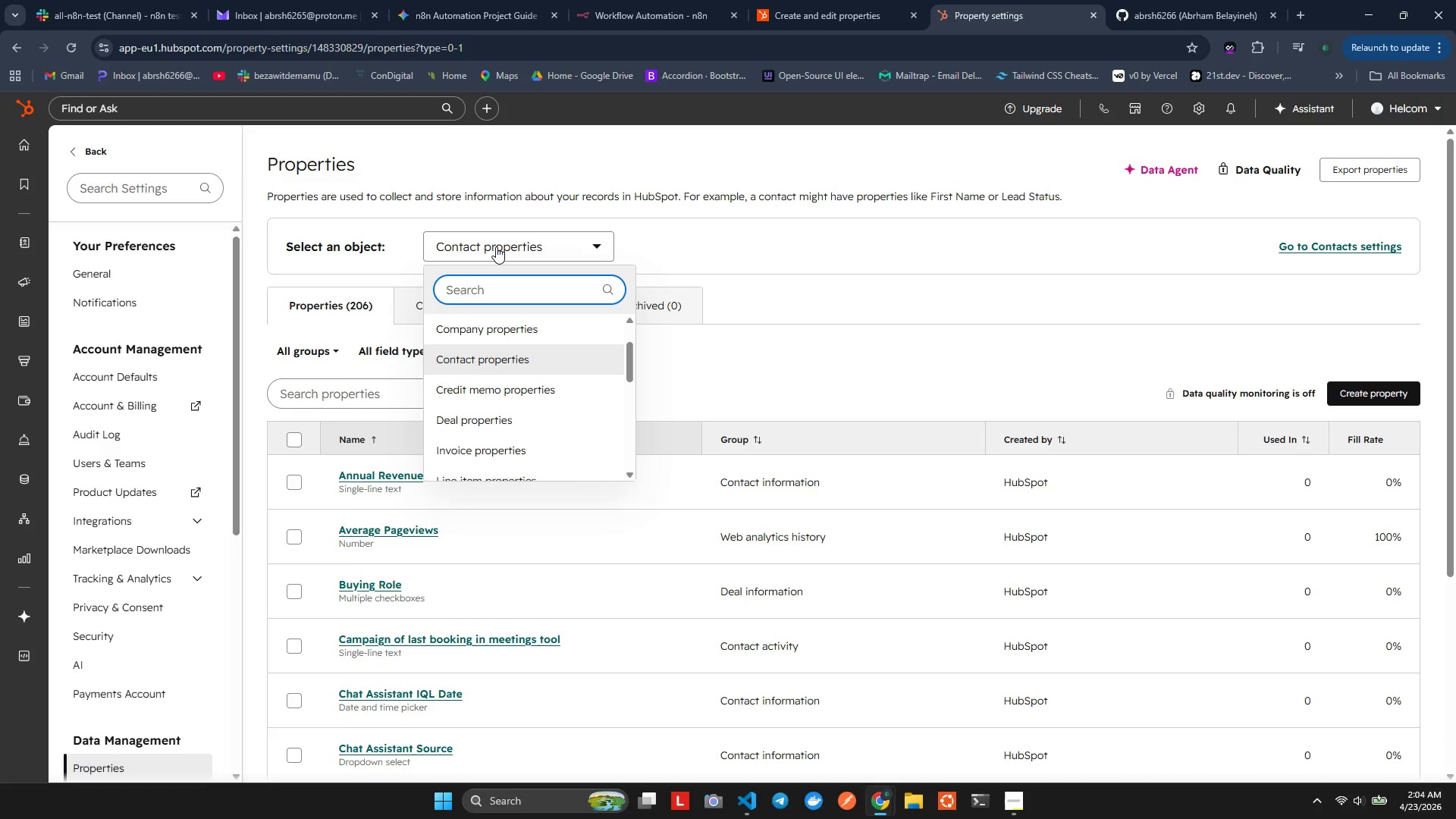 
key(Alt+Tab)
 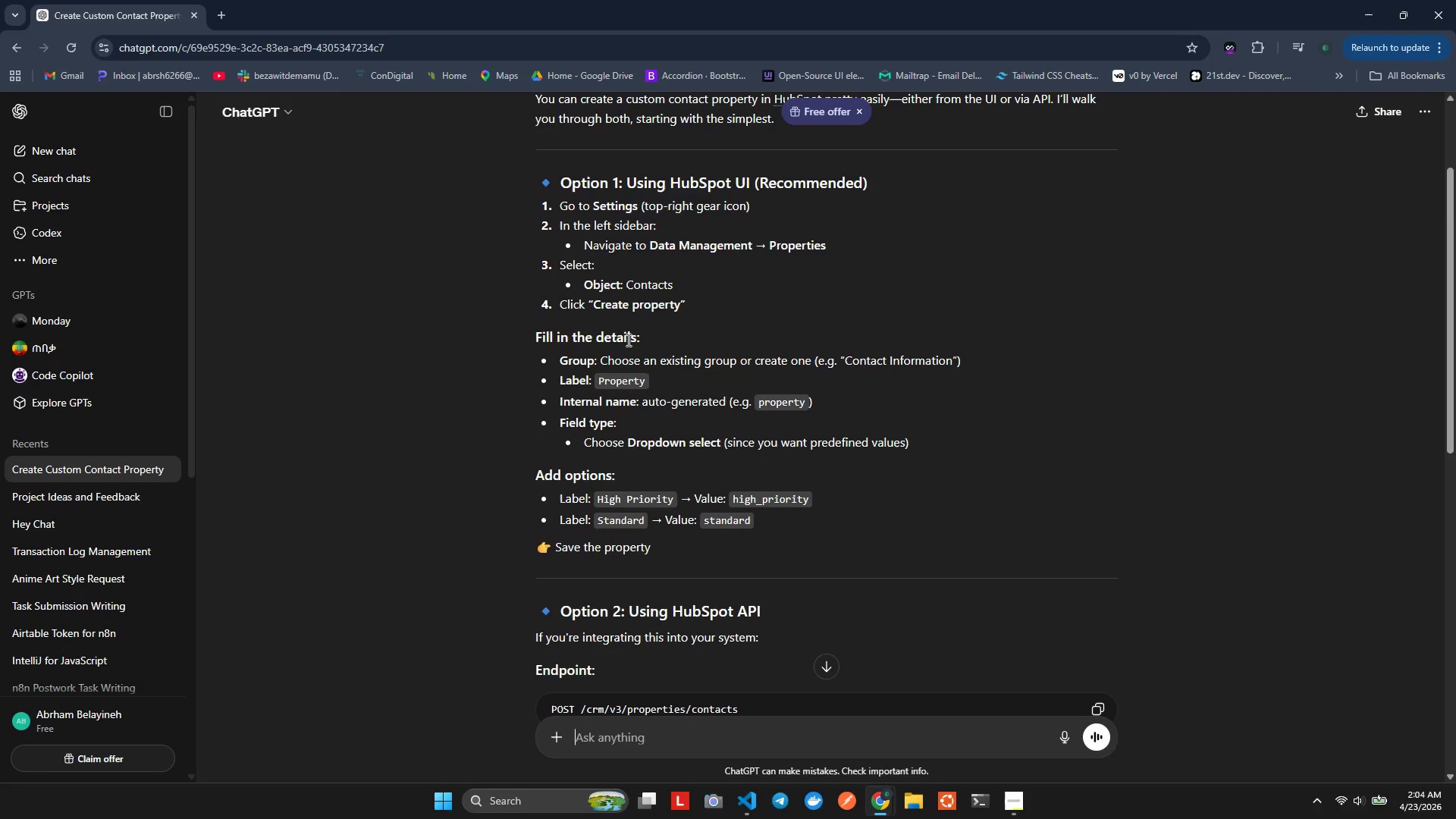 
key(Alt+AltLeft)
 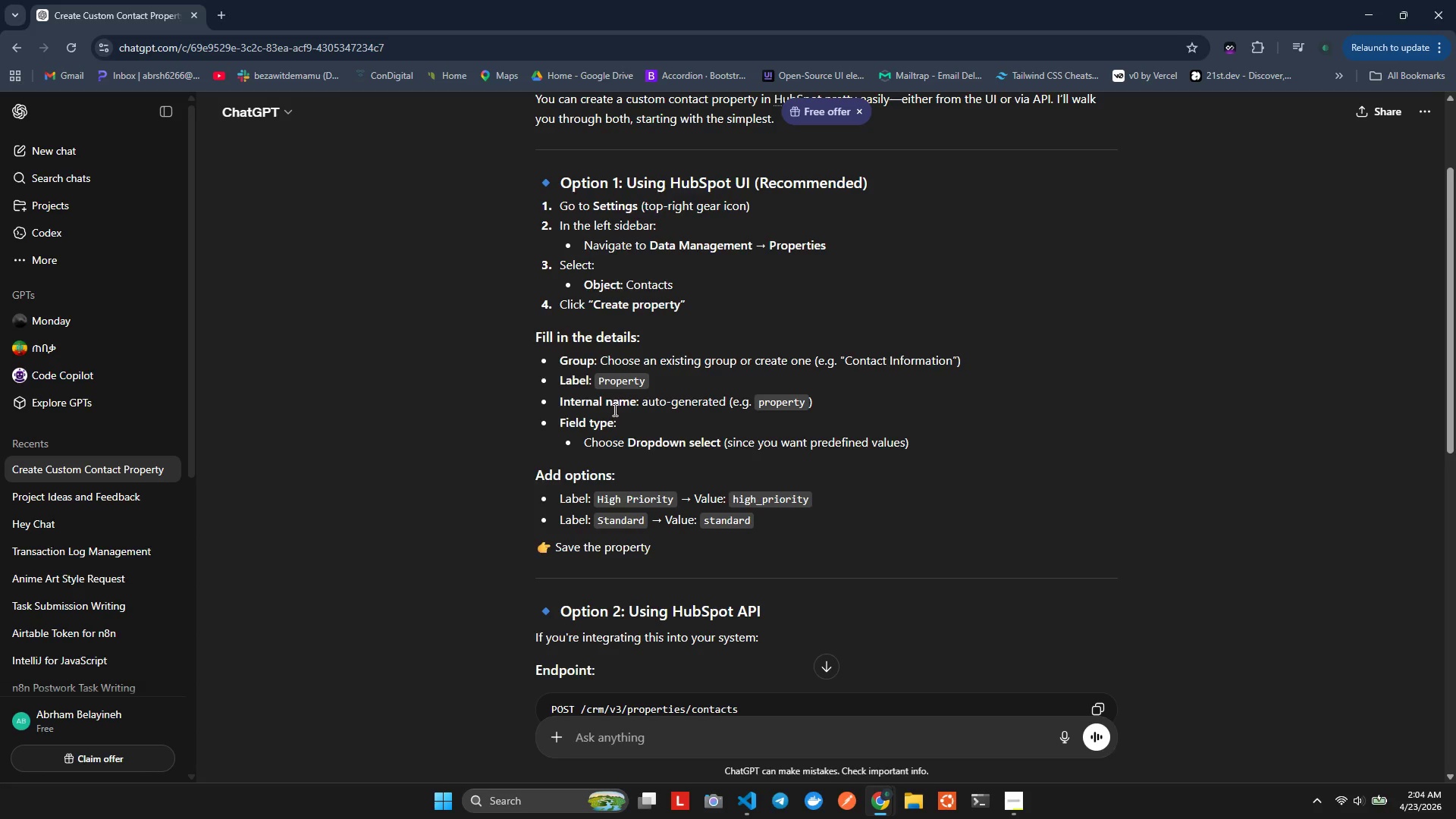 
key(Alt+Tab)
 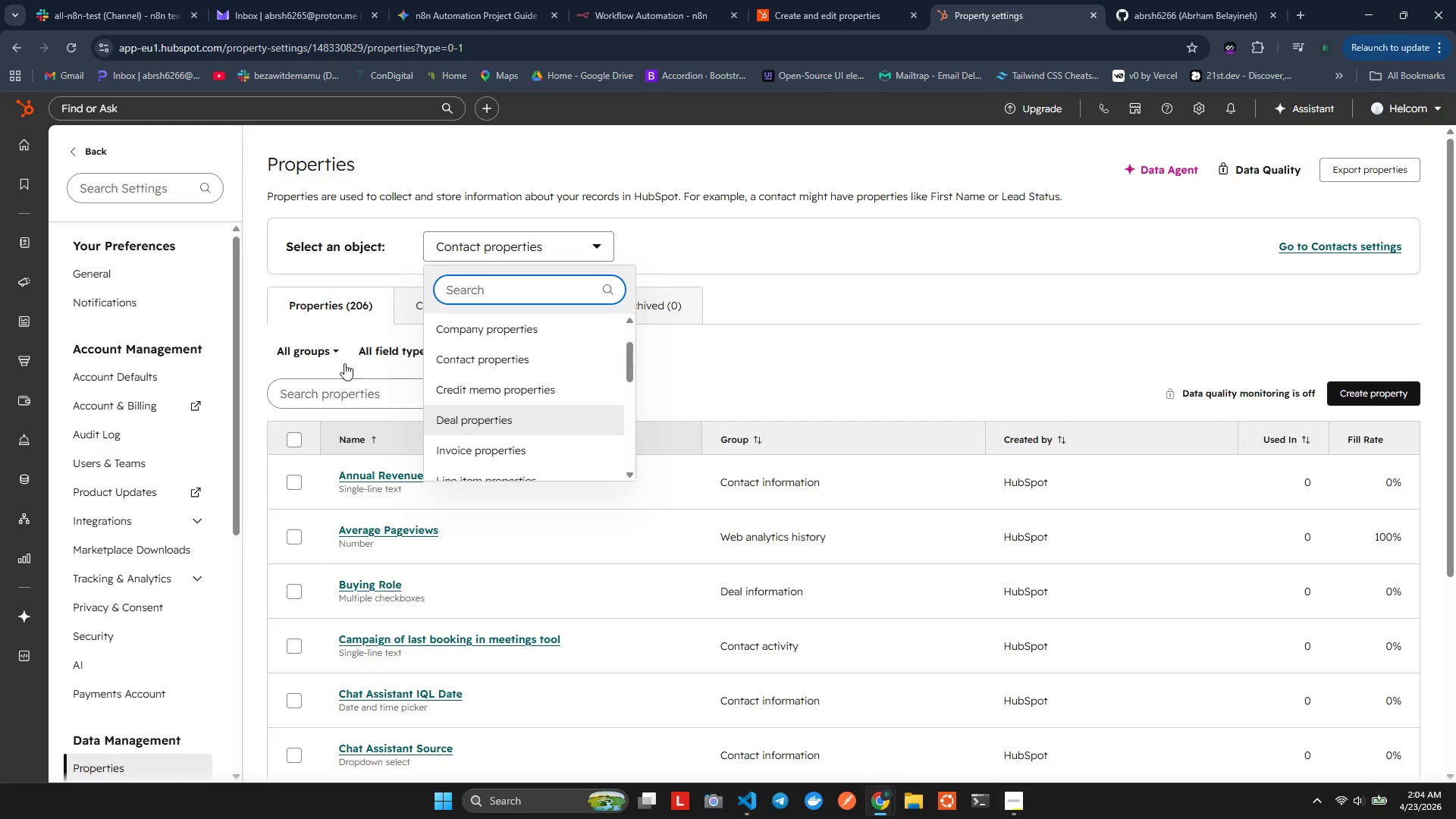 
left_click([337, 347])
 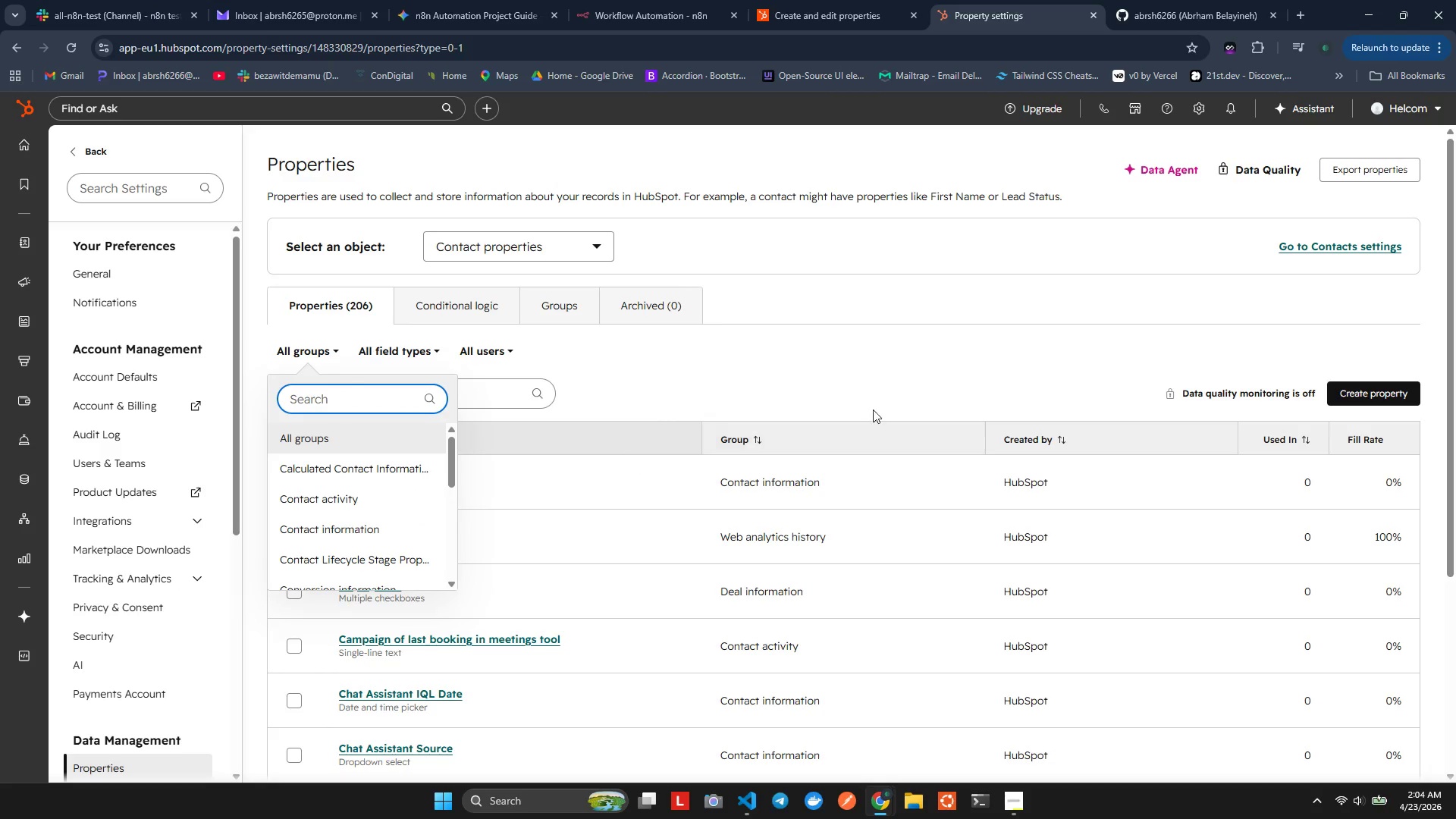 
left_click([886, 375])
 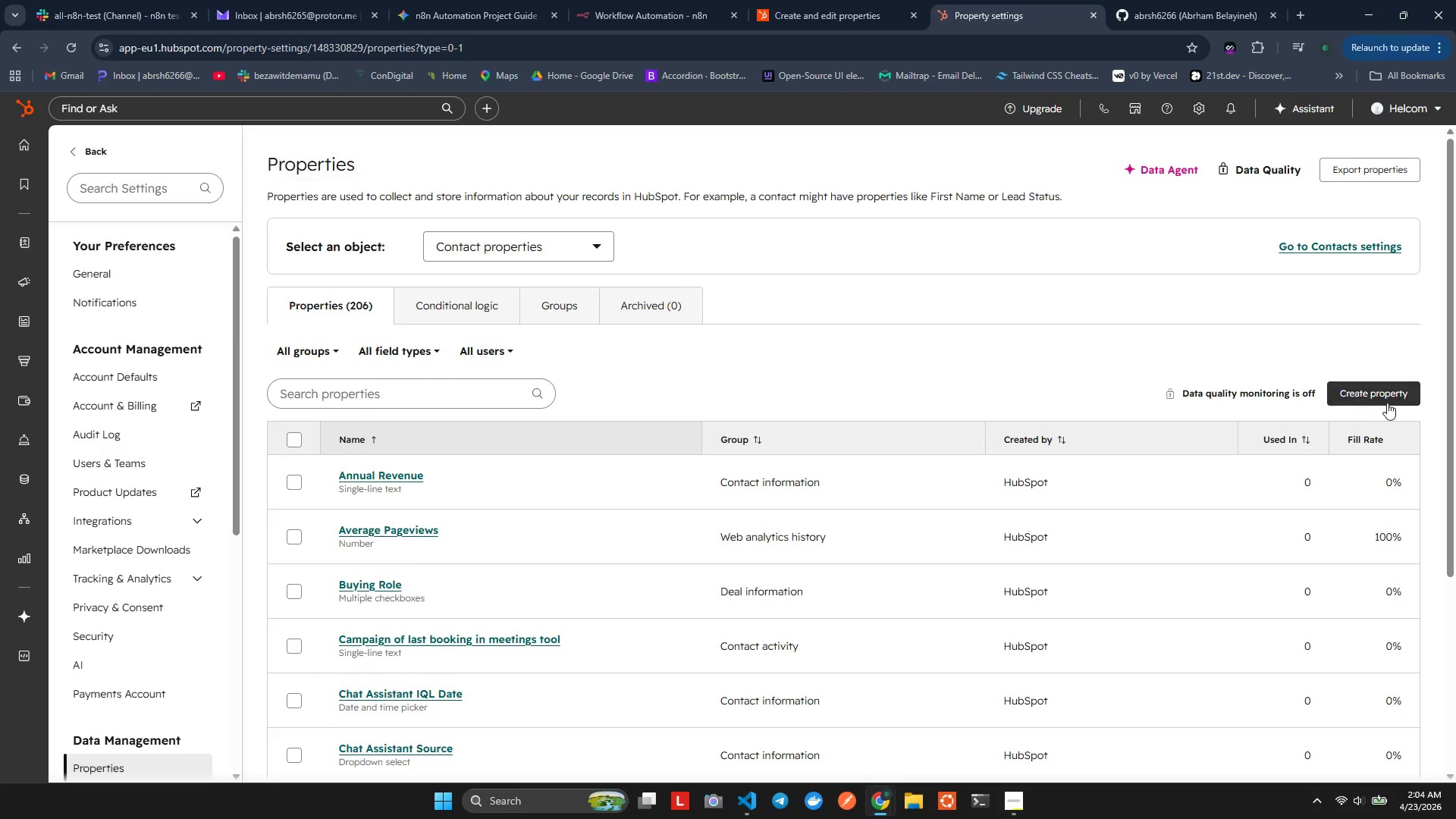 
left_click([1395, 400])
 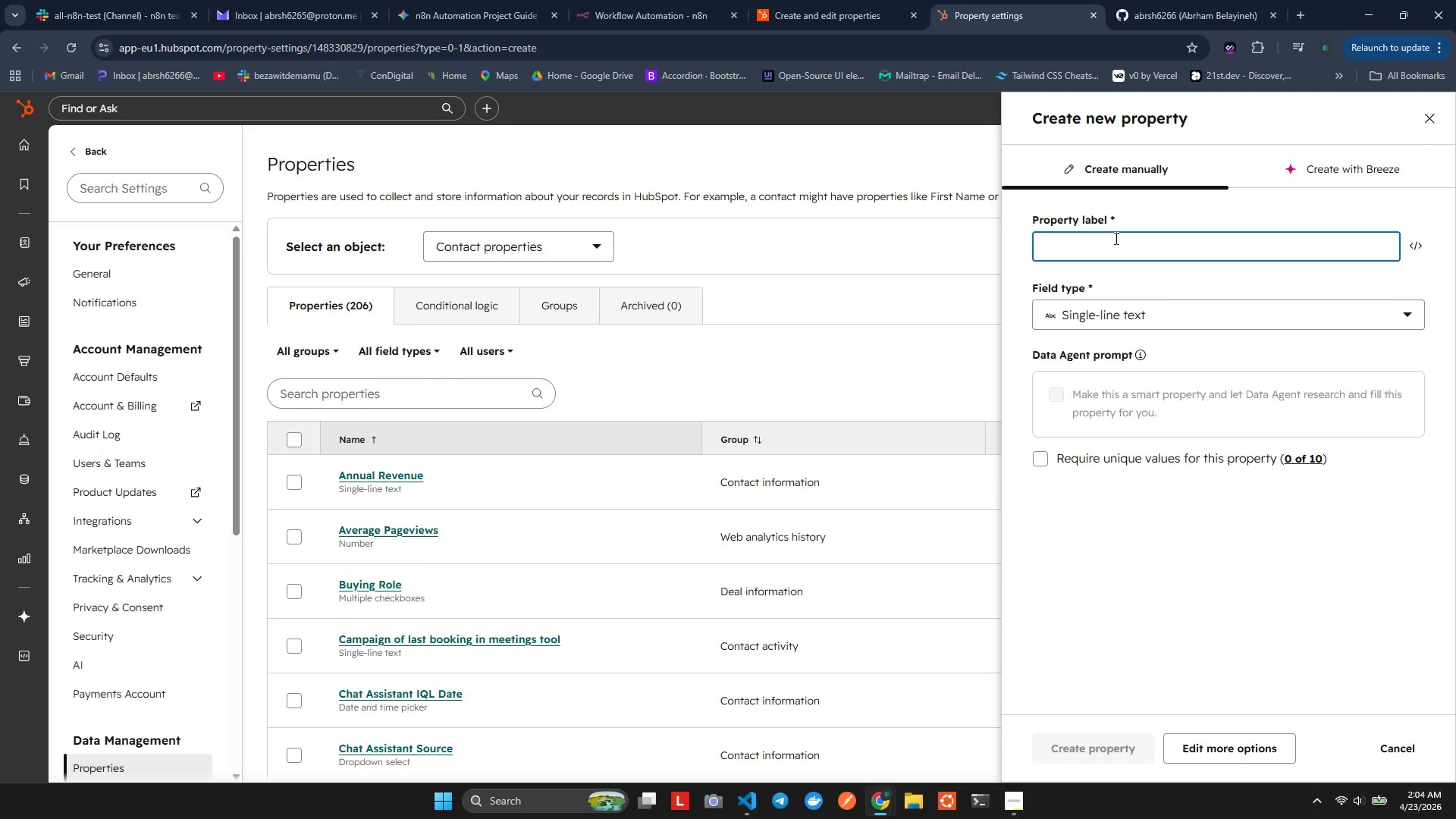 
left_click([1115, 239])
 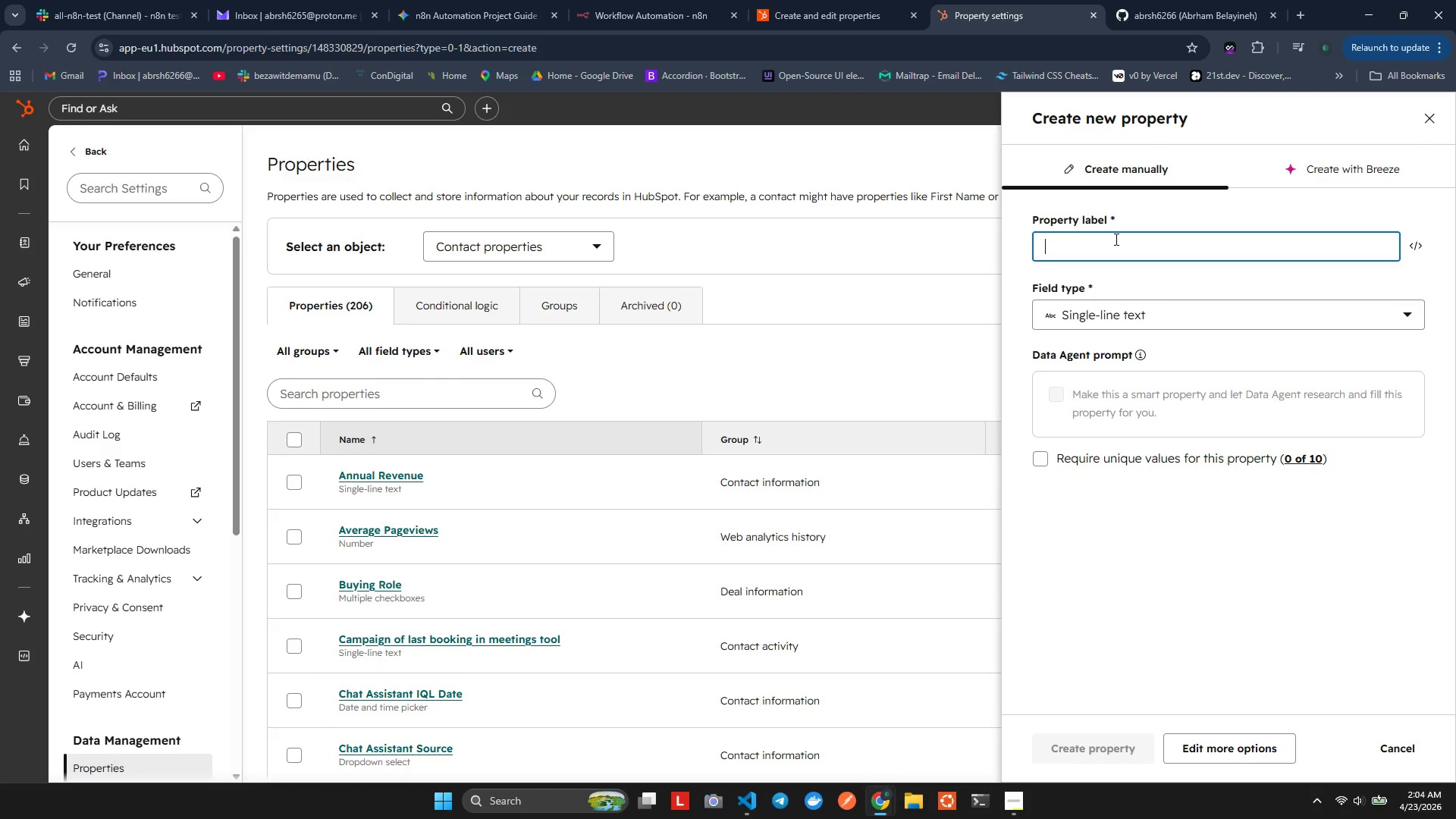 
key(Alt+AltLeft)
 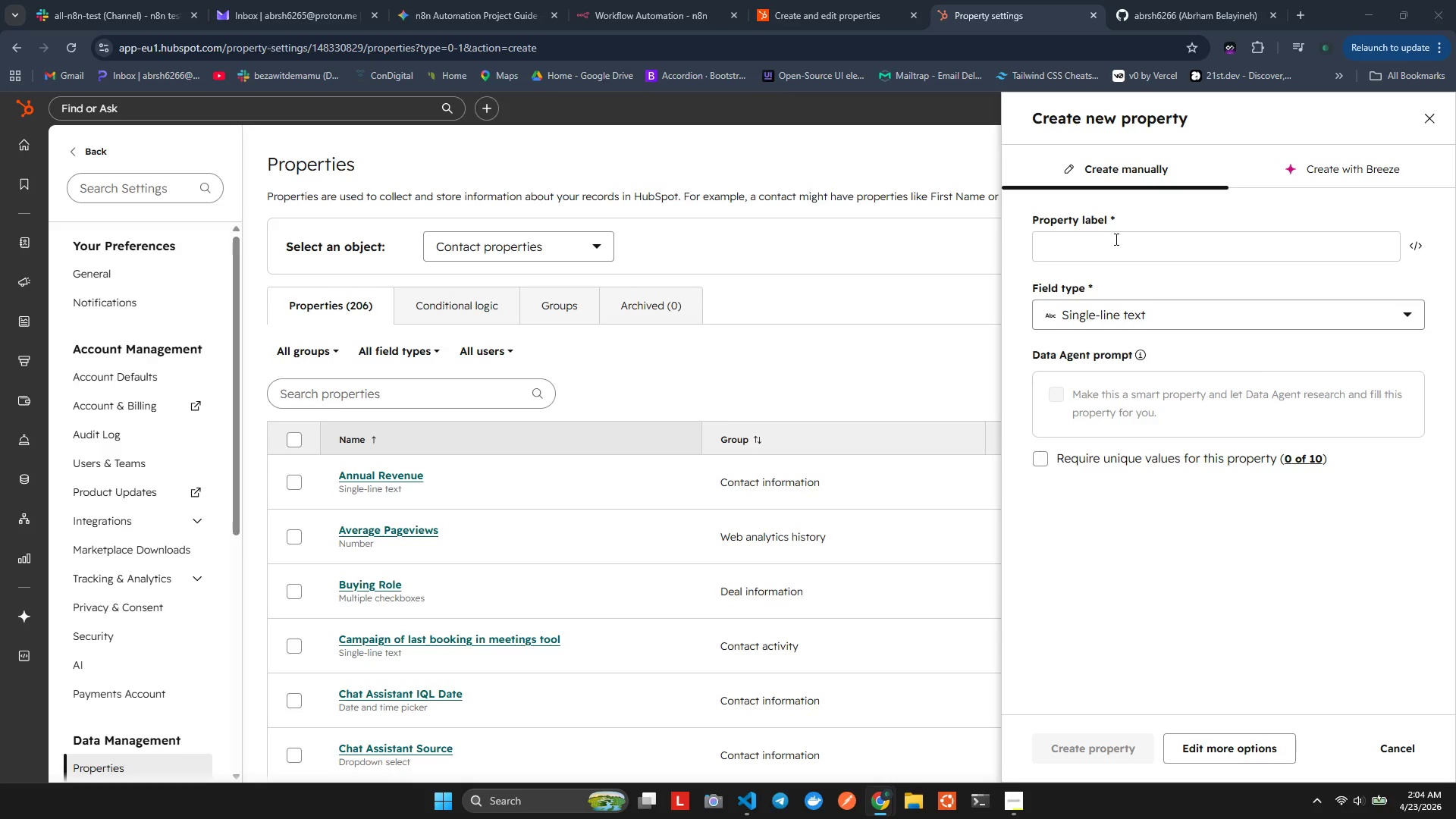 
key(Alt+Tab)
 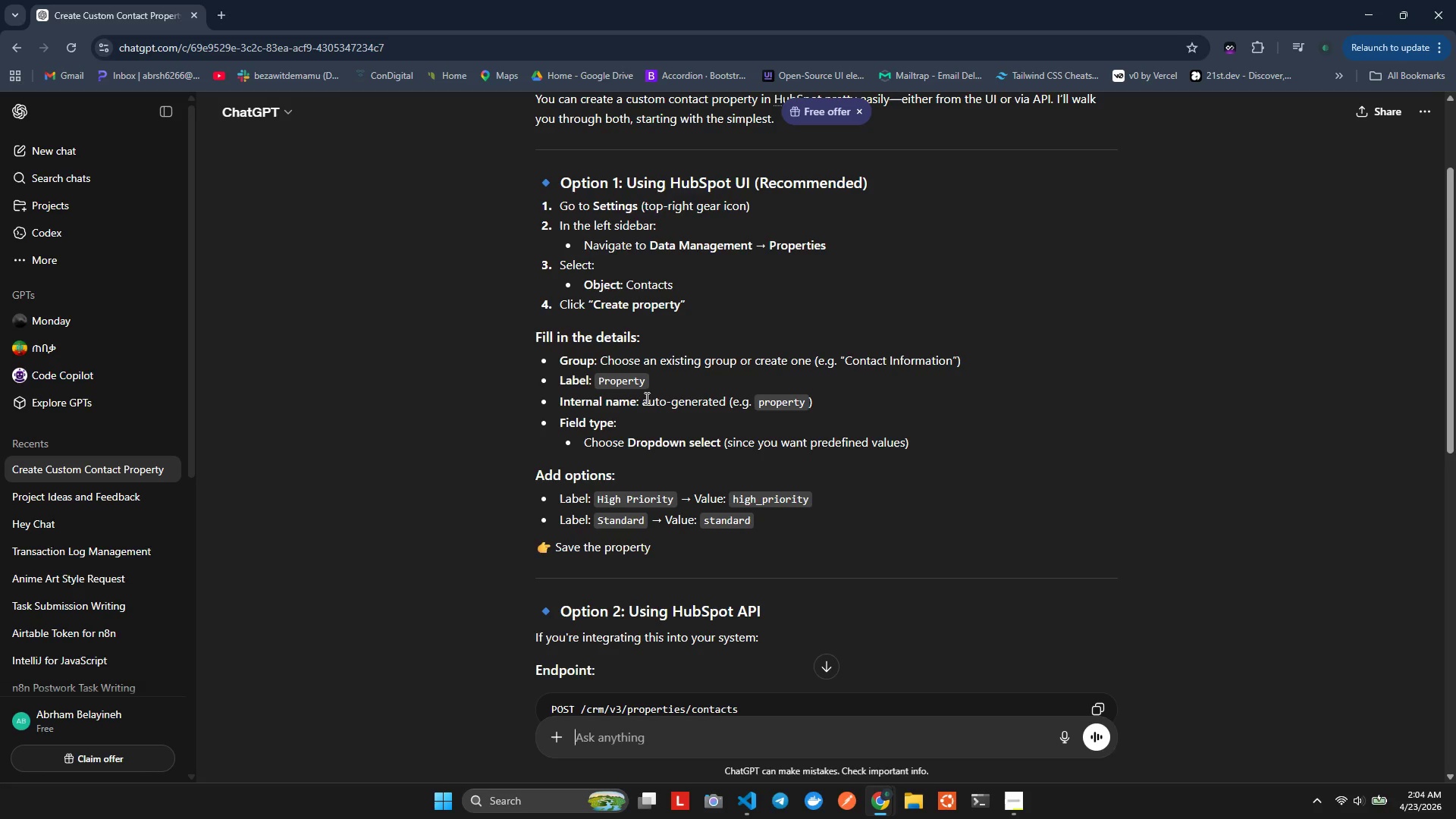 
key(Alt+AltLeft)
 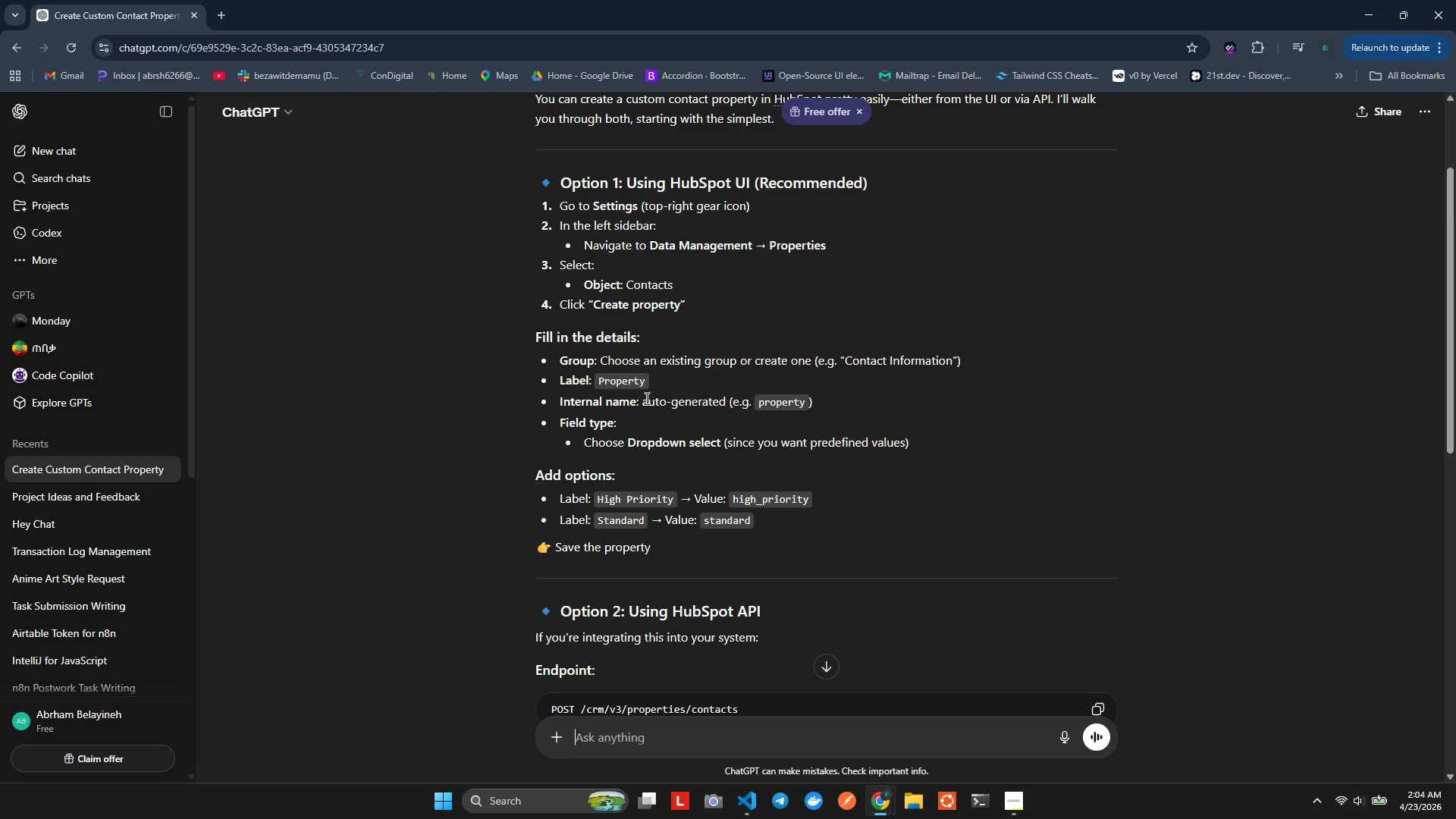 
key(Alt+Tab)
 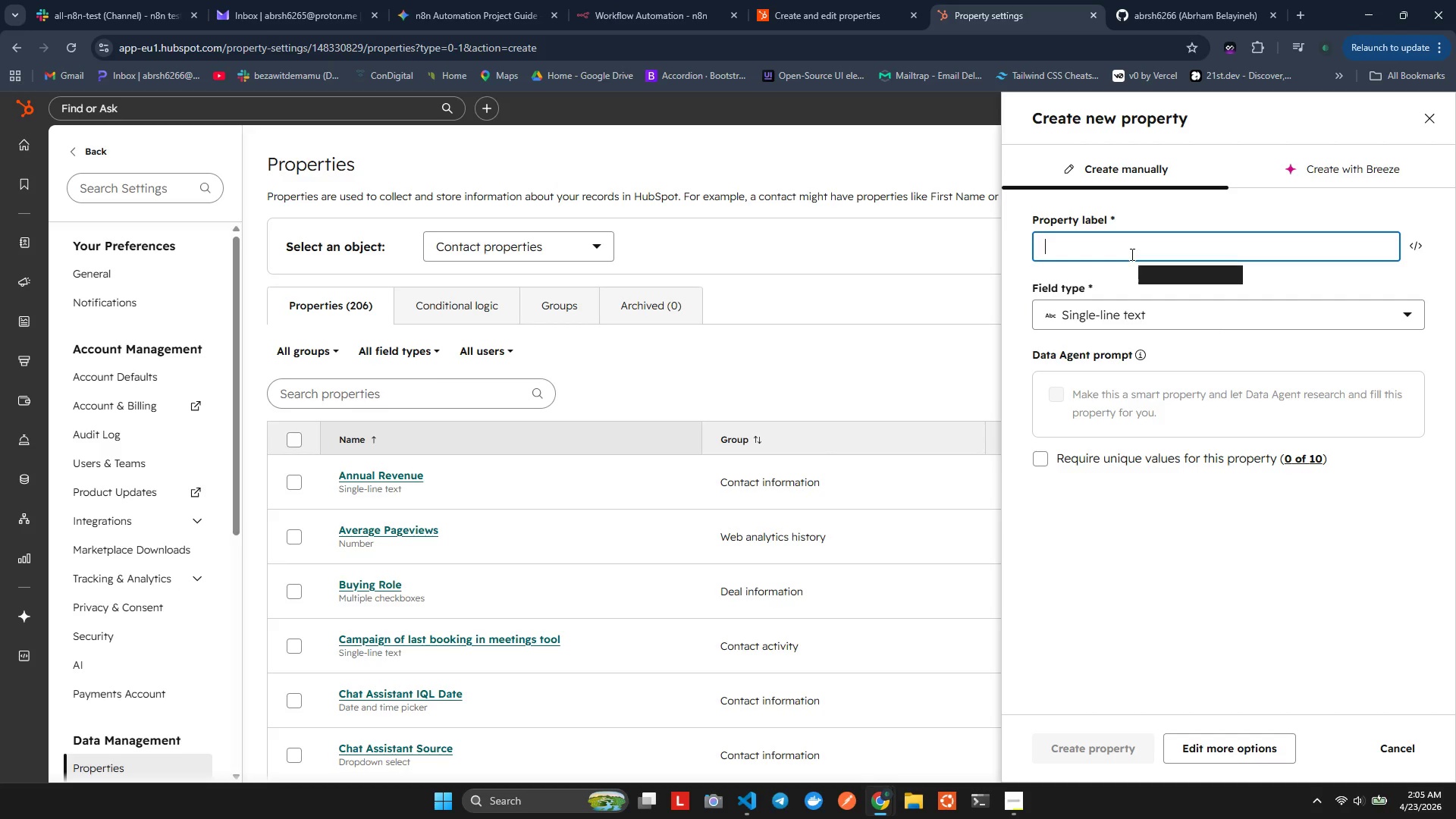 
wait(8.81)
 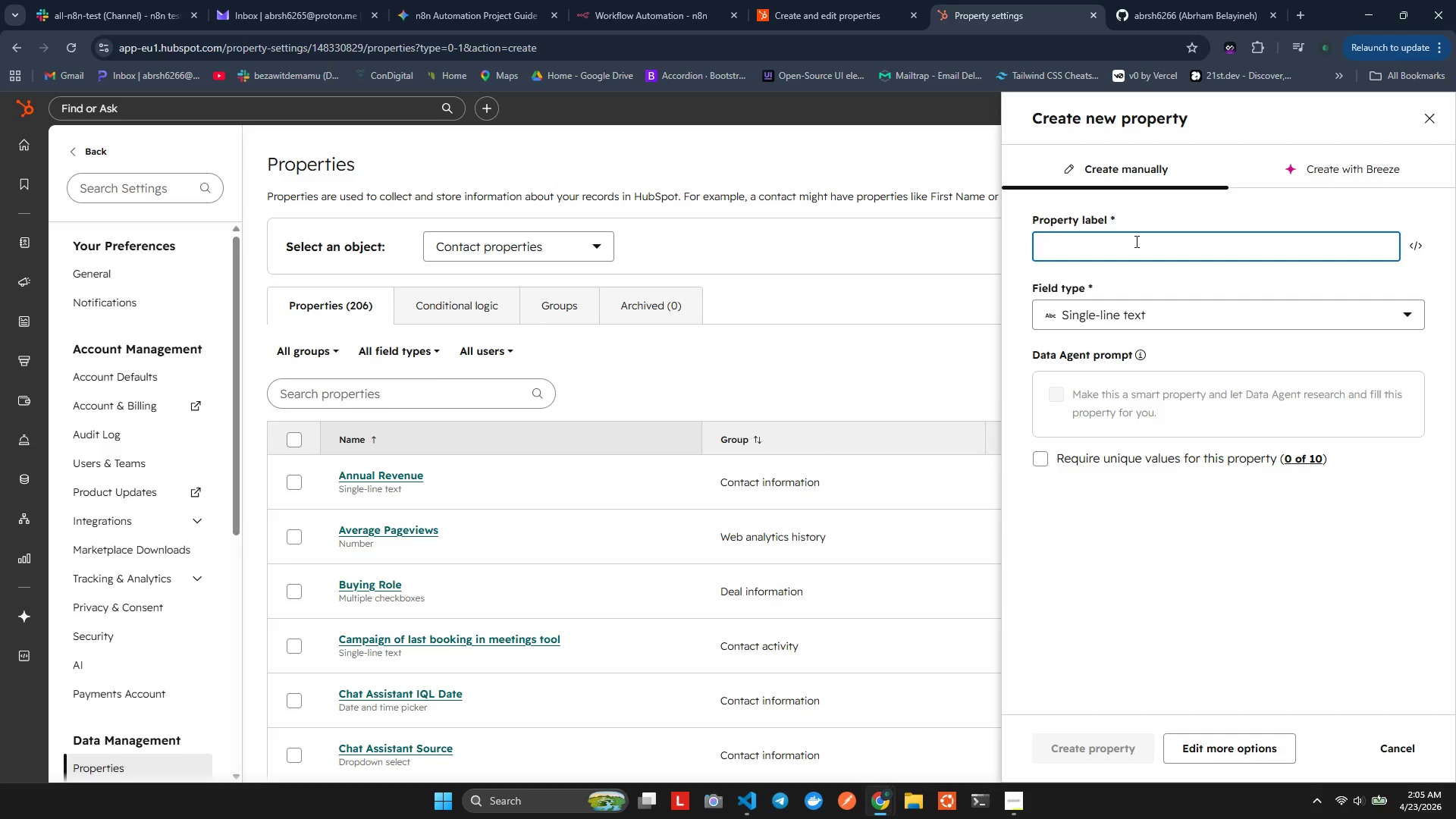 
type(Property)
 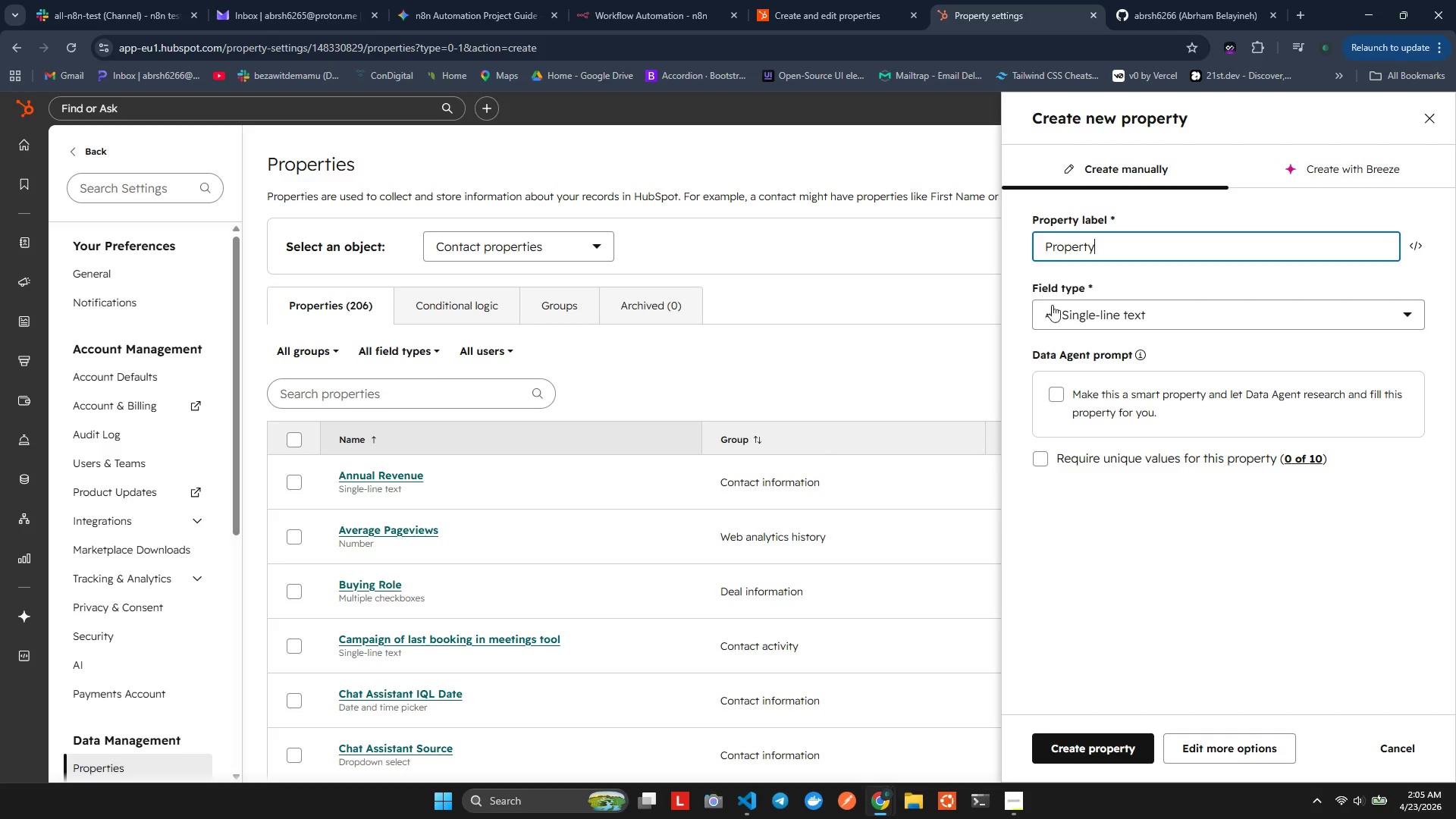 
left_click([1069, 311])
 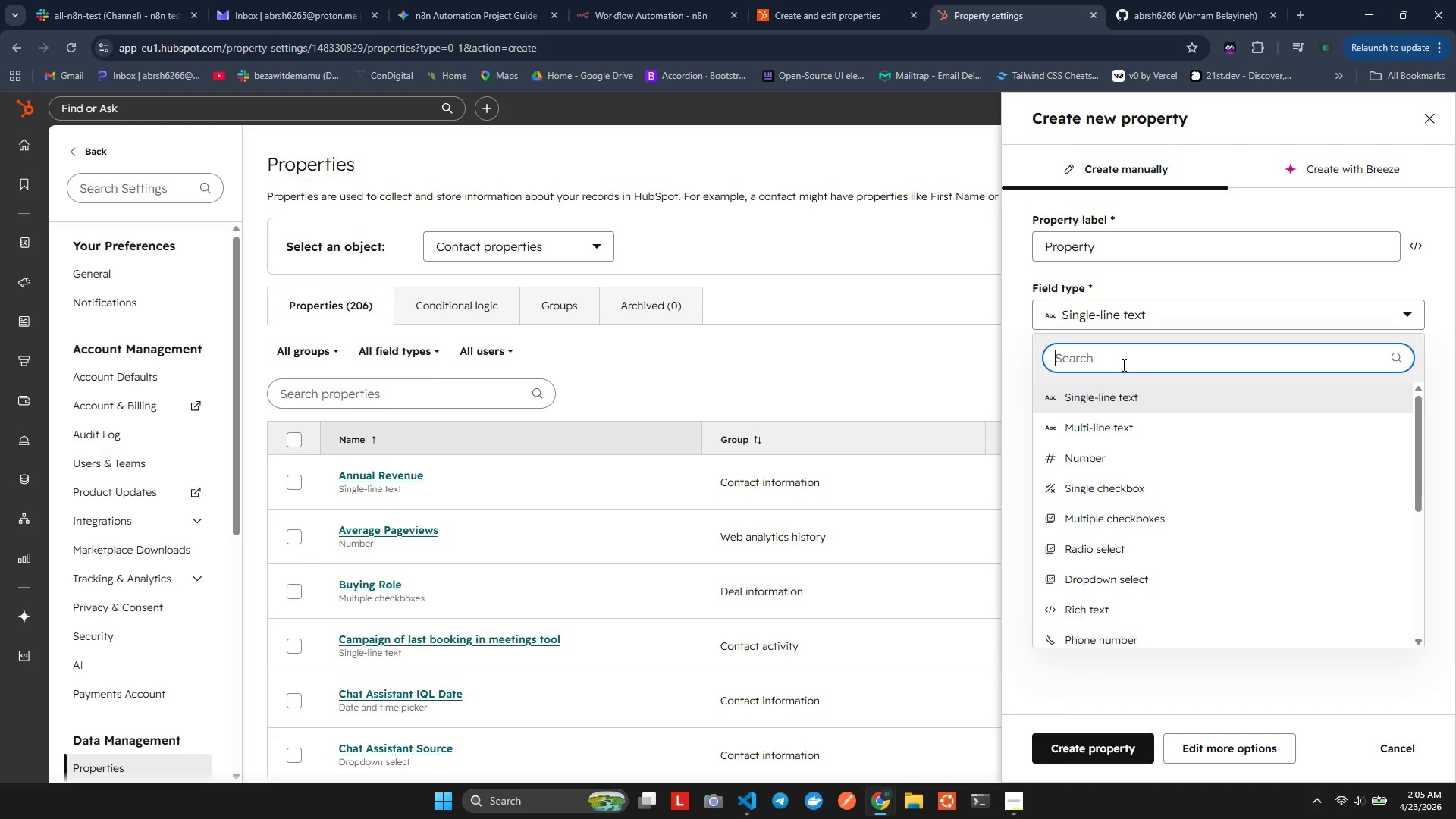 
wait(6.14)
 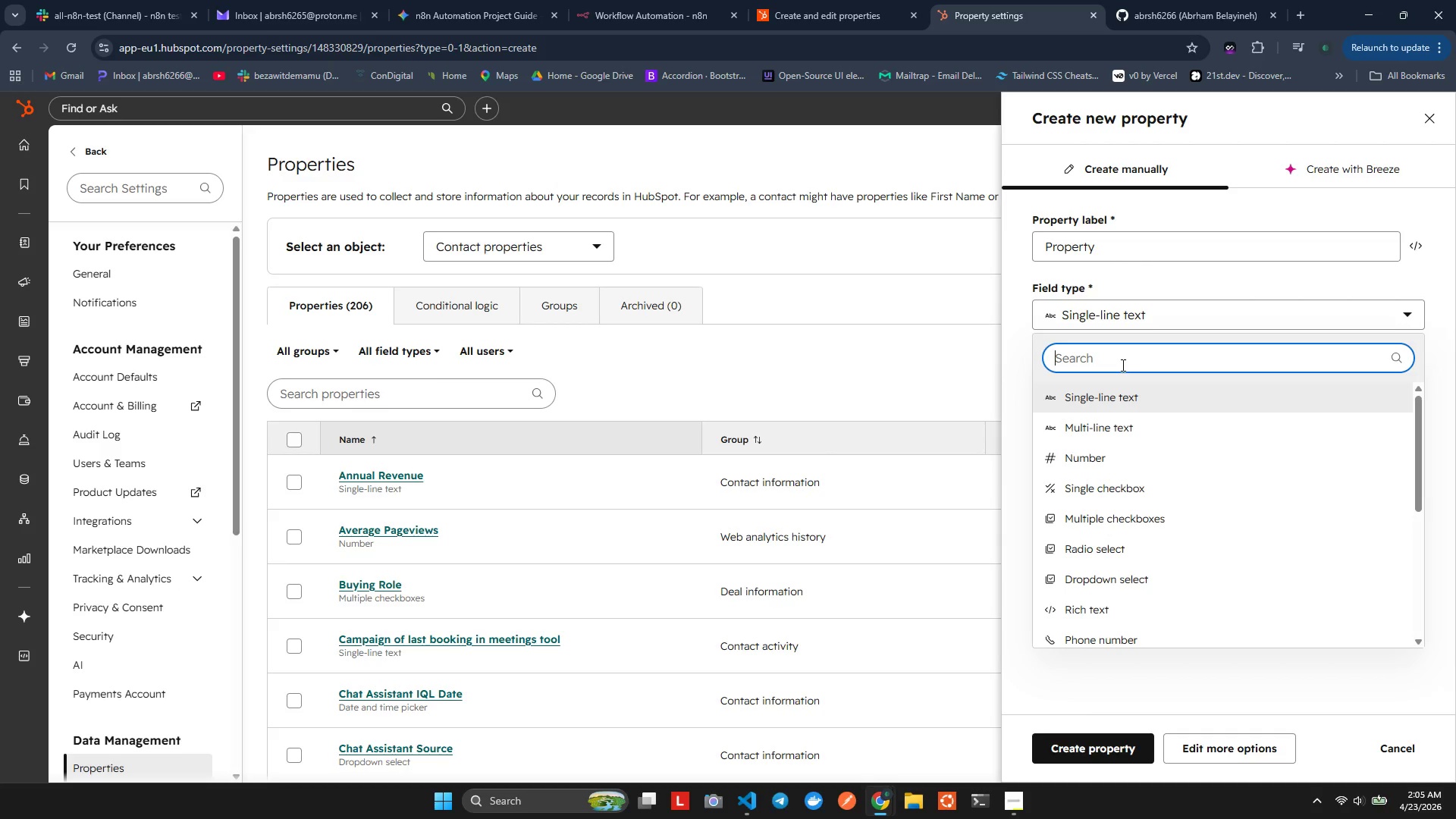 
left_click([1116, 394])
 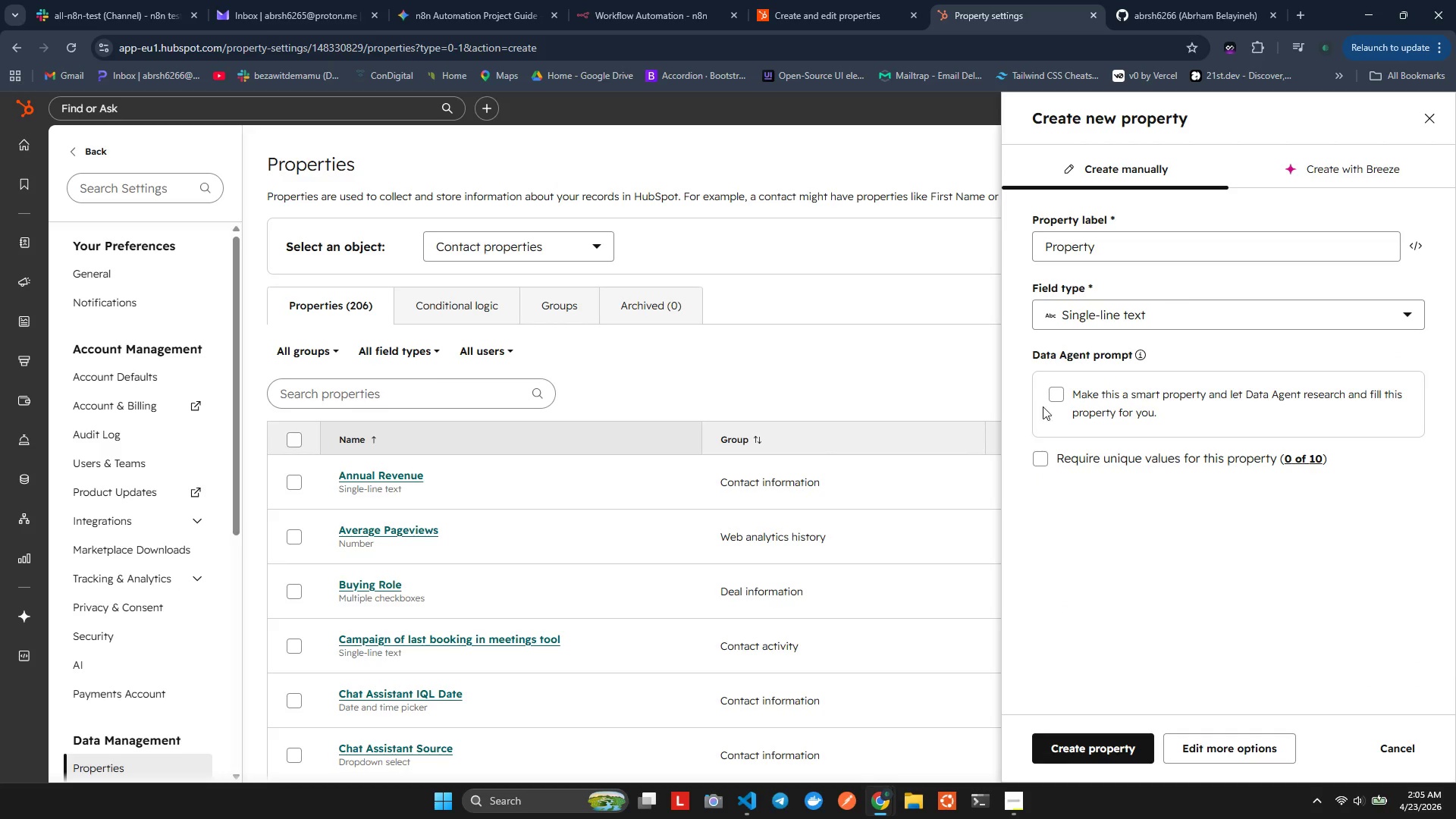 
wait(6.92)
 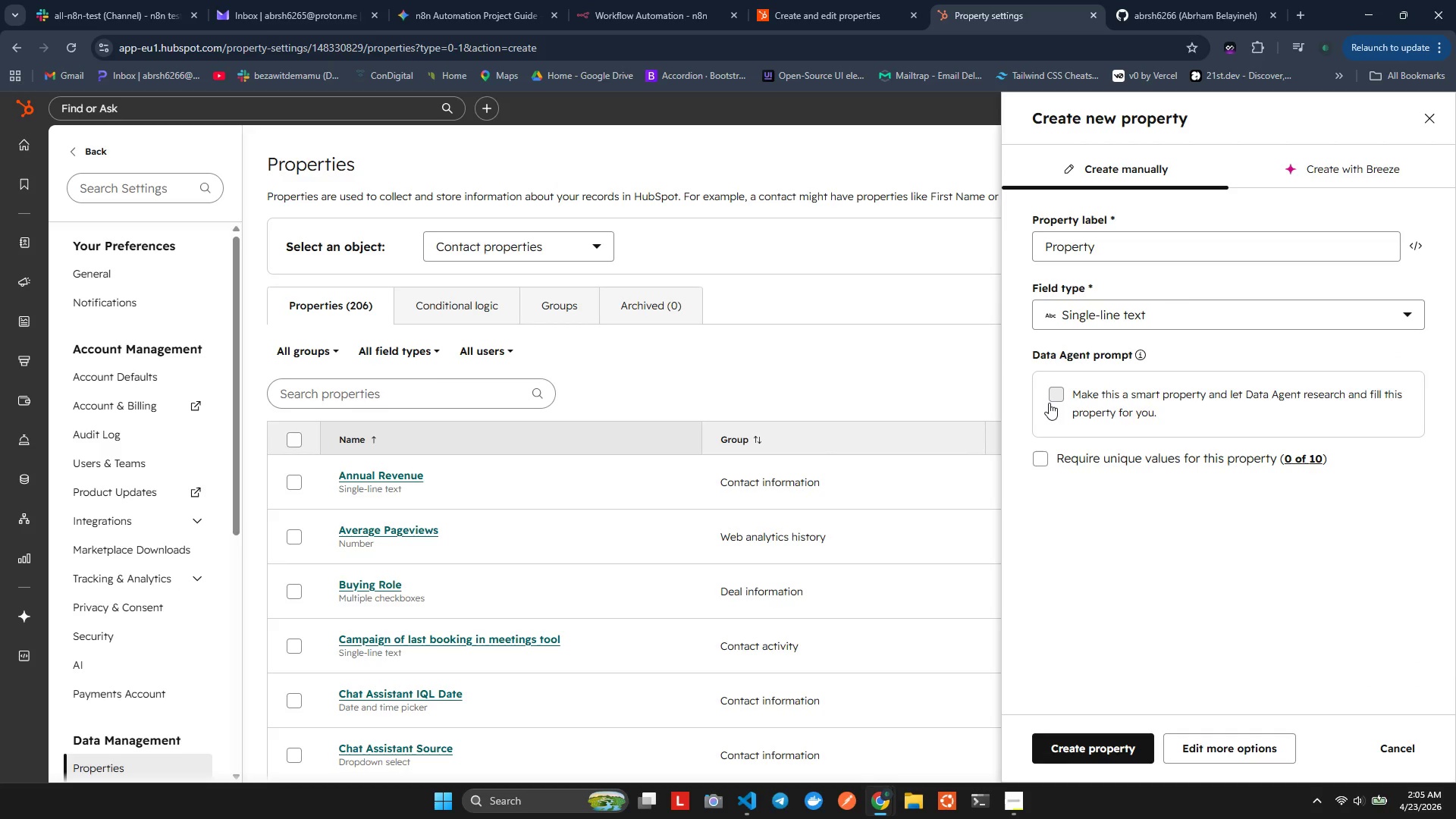 
scroll: coordinate [1196, 401], scroll_direction: down, amount: 1.0
 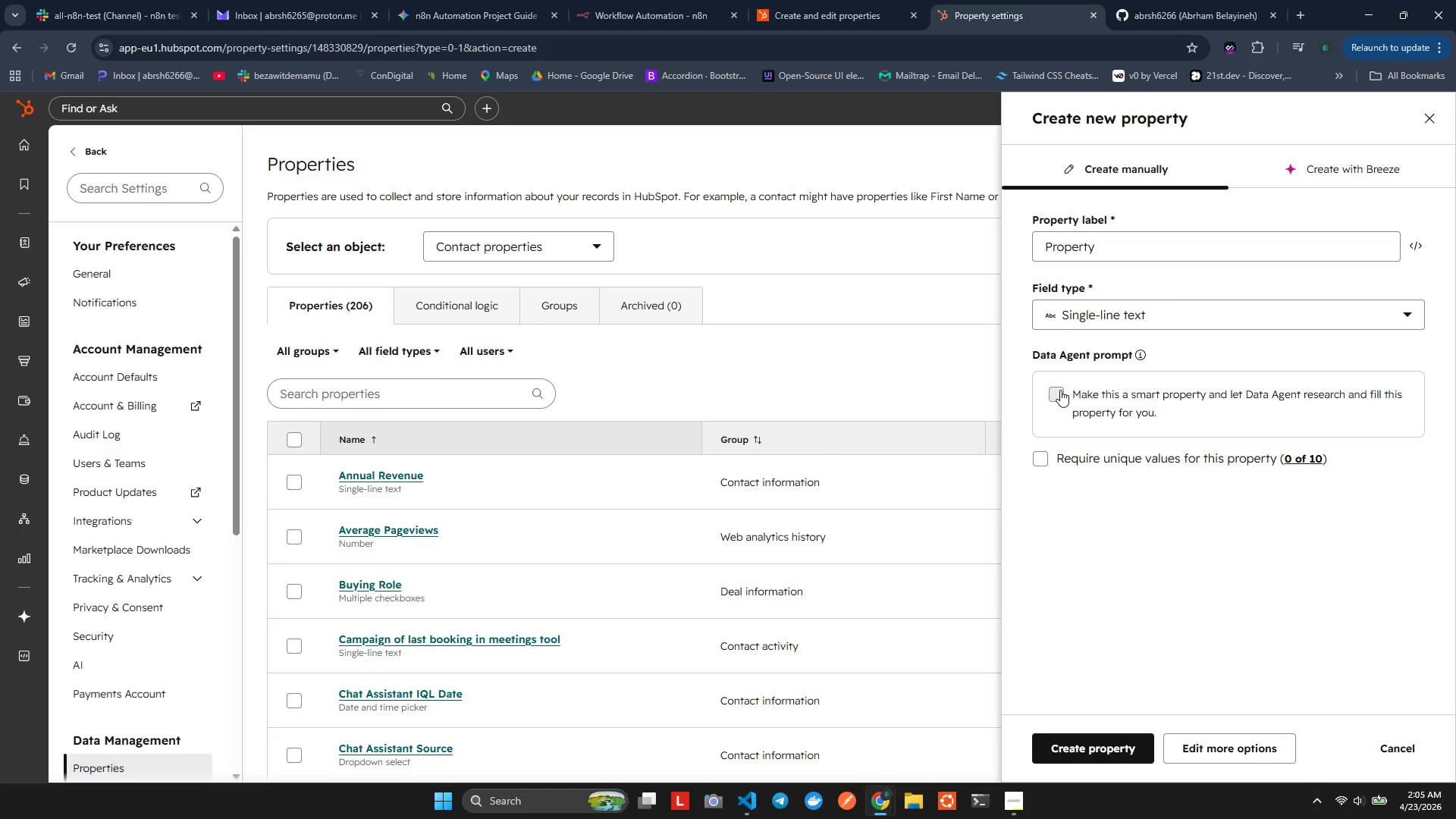 
left_click([1059, 392])
 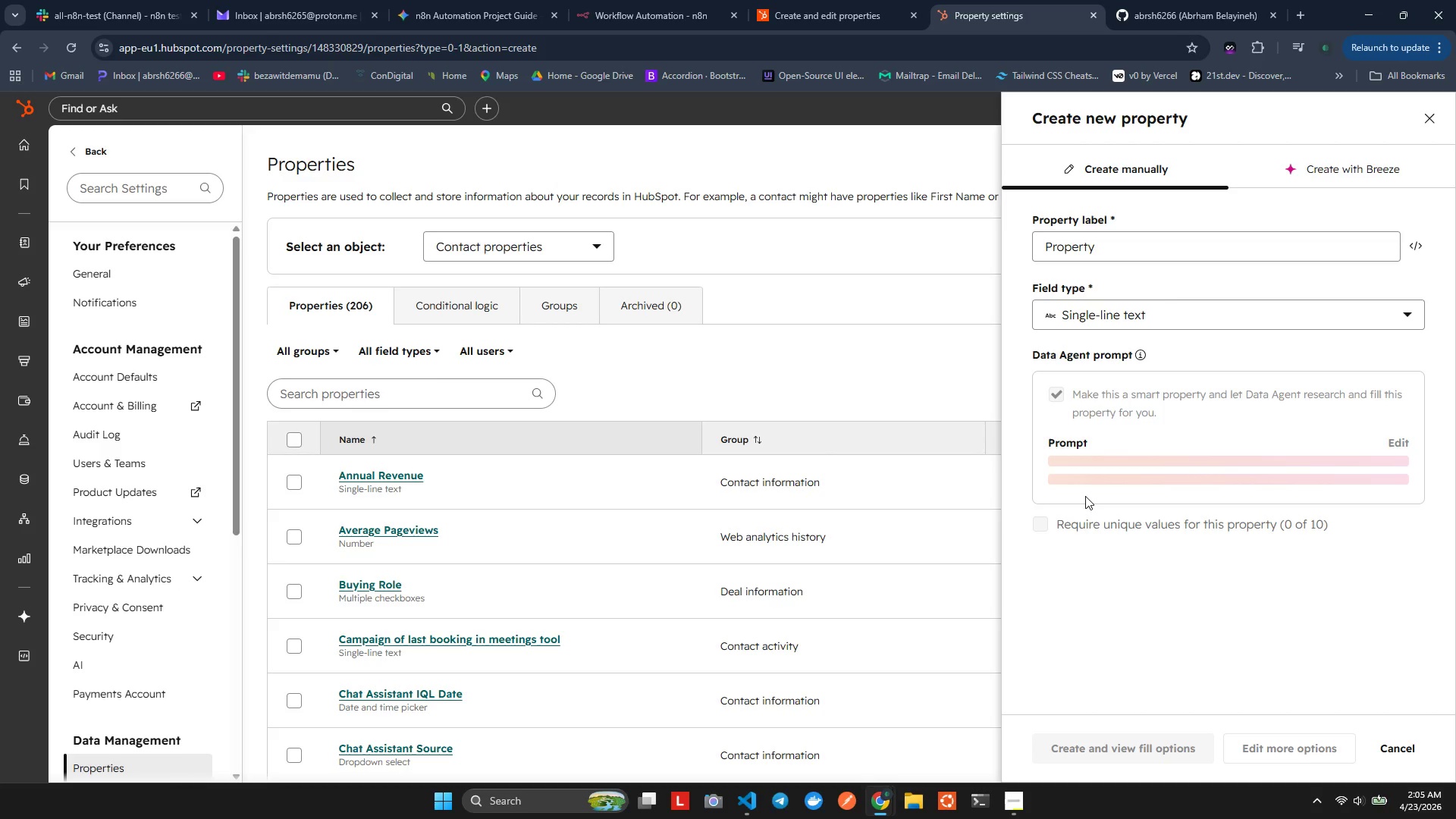 
wait(8.72)
 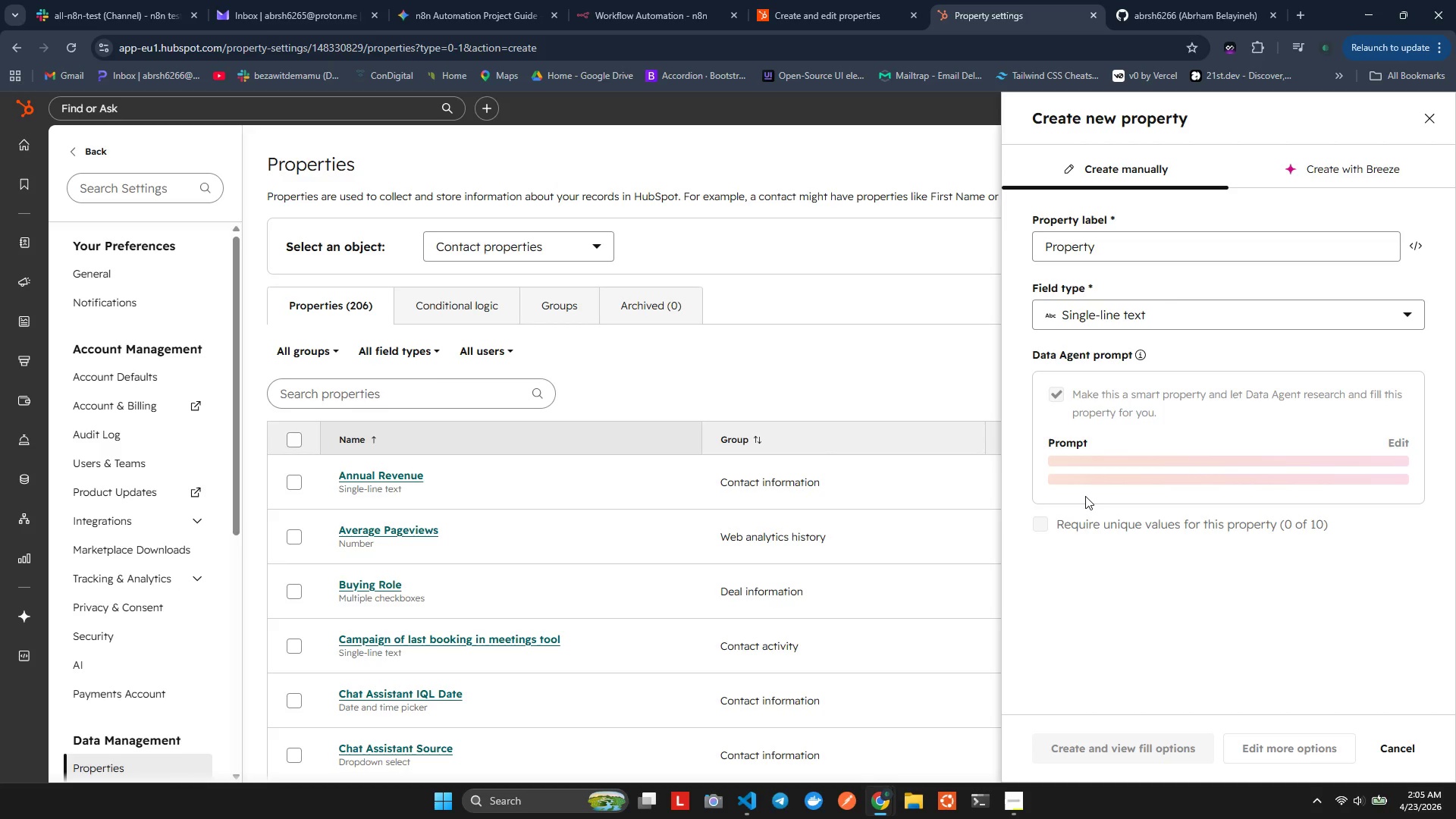 
scroll: coordinate [1053, 459], scroll_direction: down, amount: 1.0
 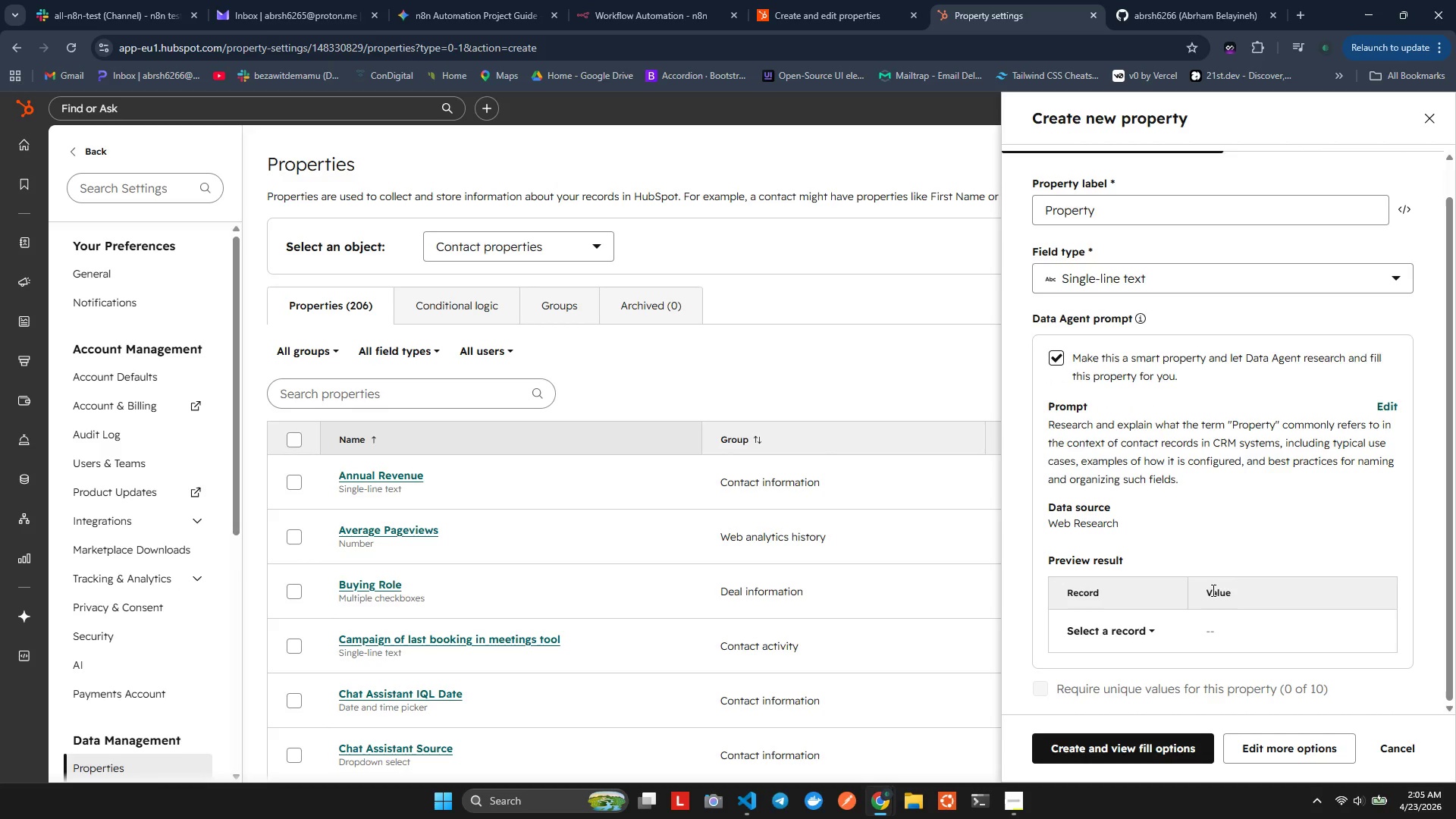 
left_click([1129, 626])
 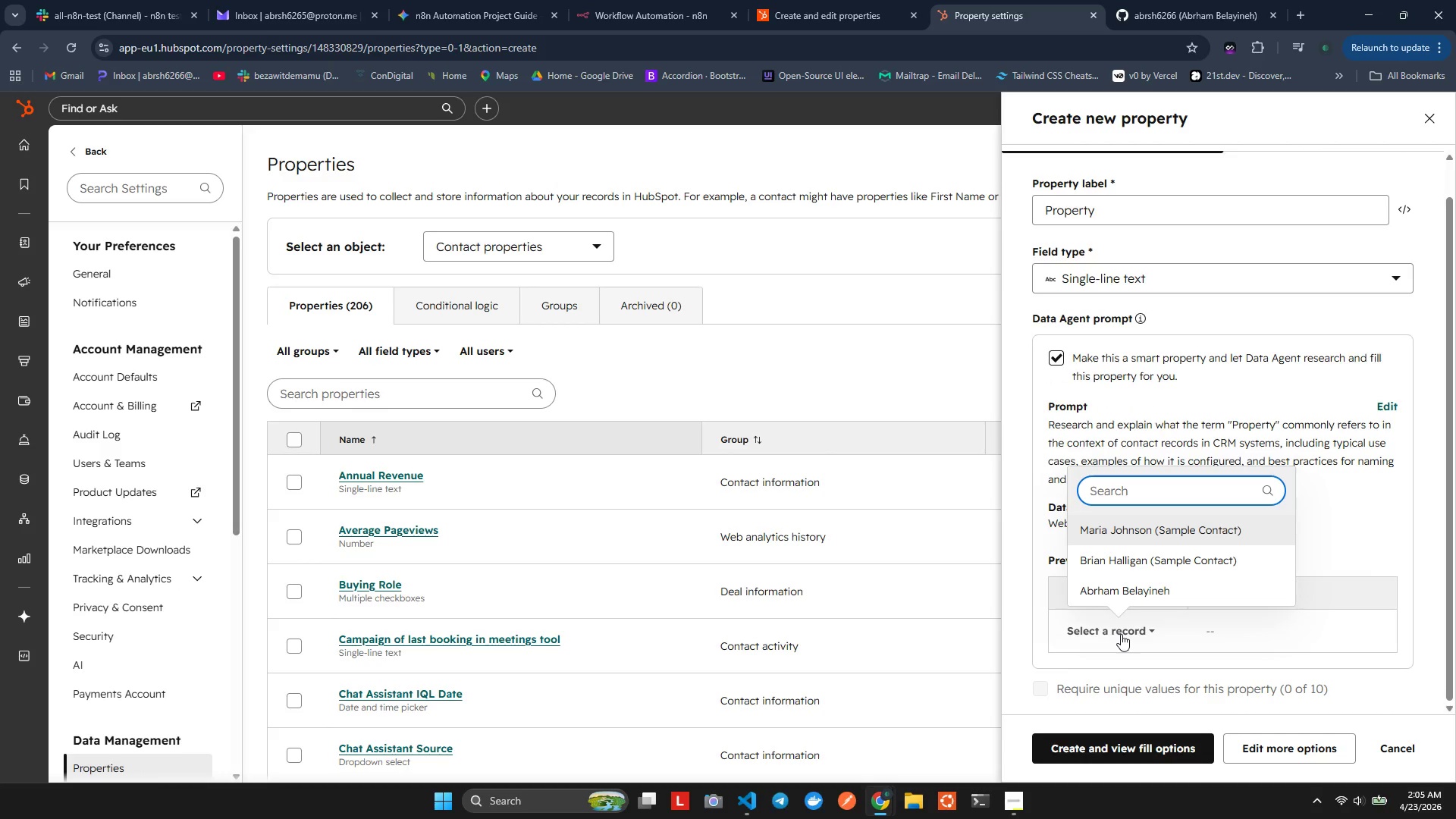 
left_click([1121, 634])
 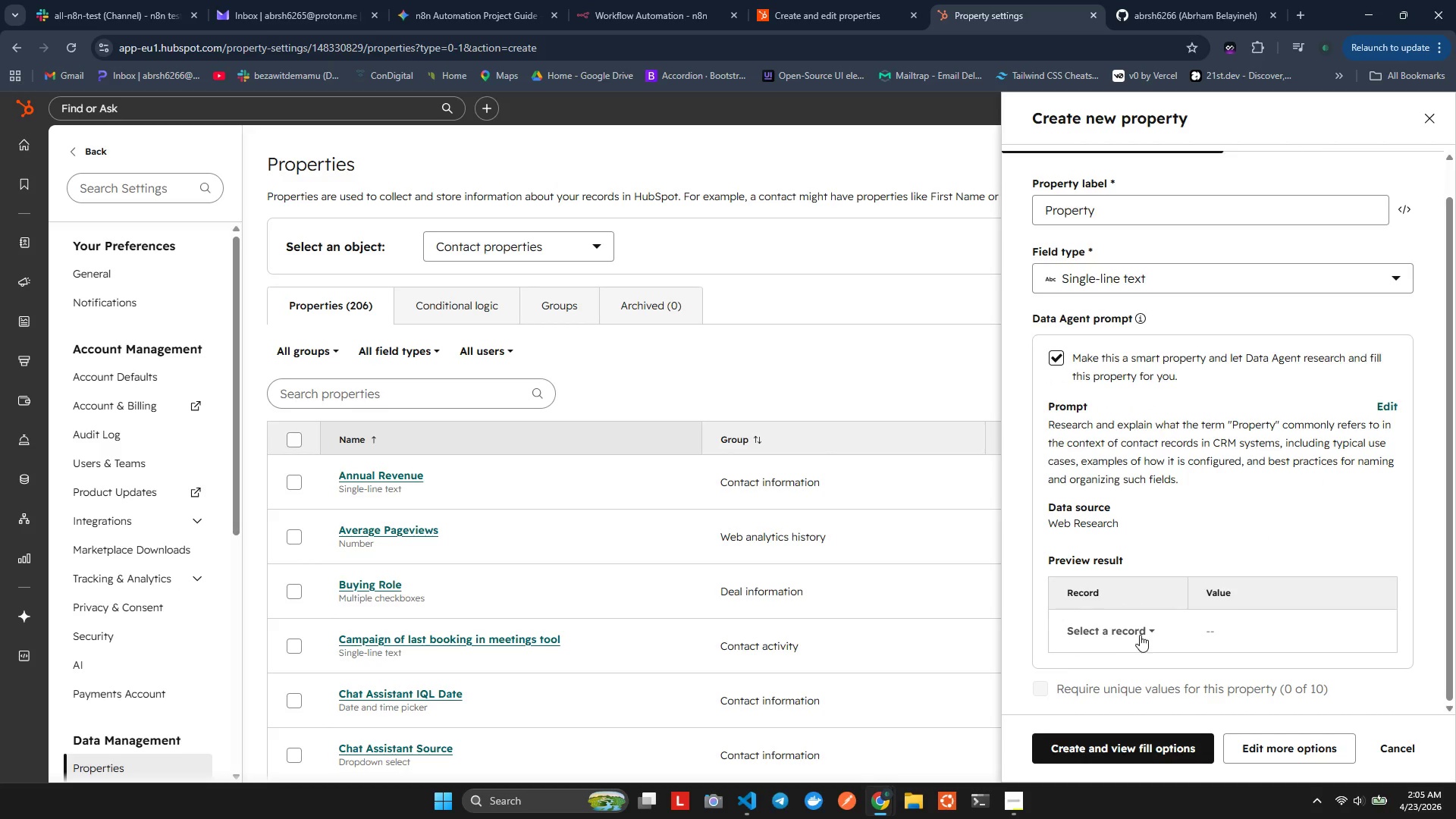 
left_click([1140, 634])
 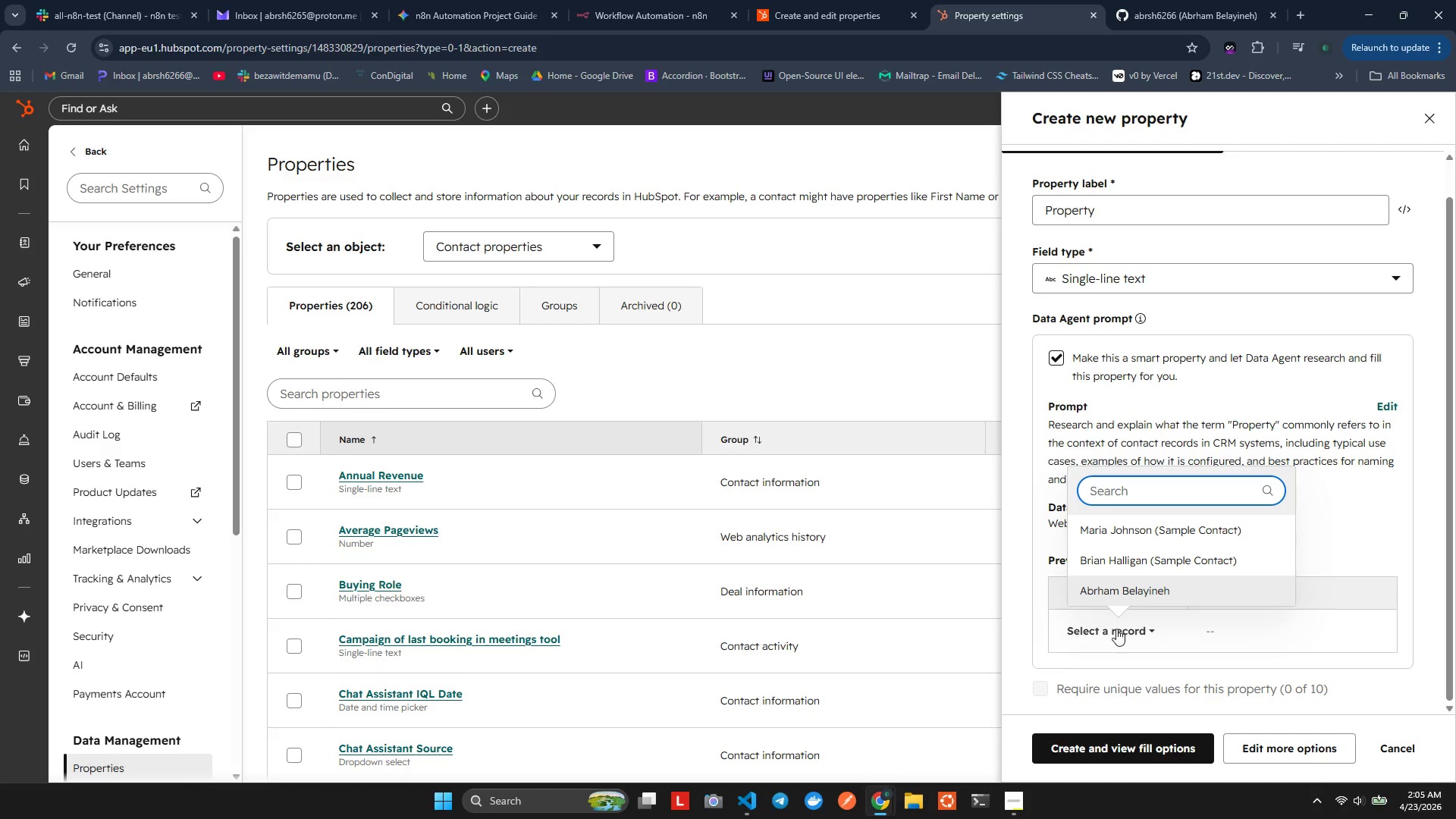 
left_click([1115, 636])
 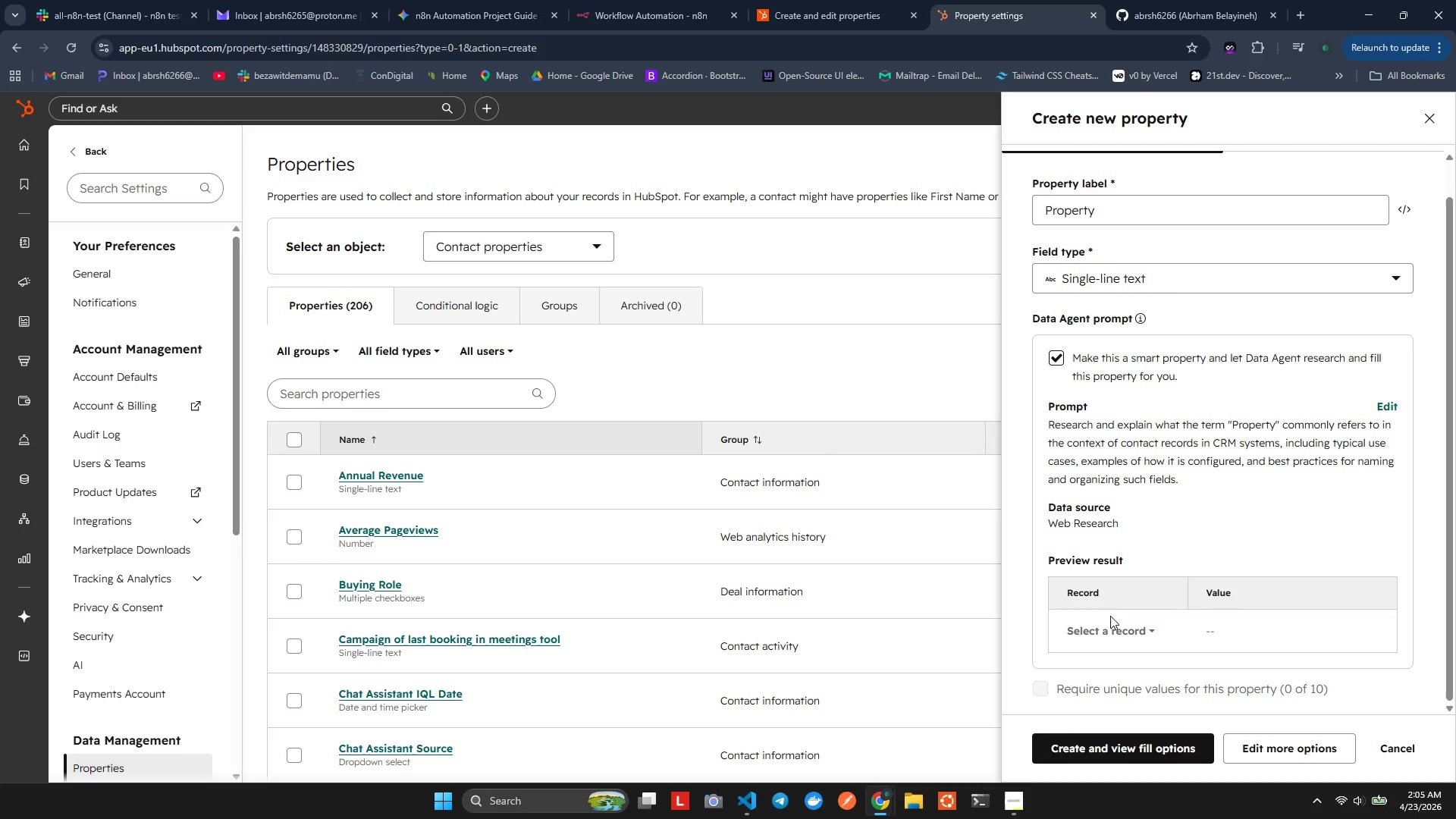 
left_click([1222, 638])
 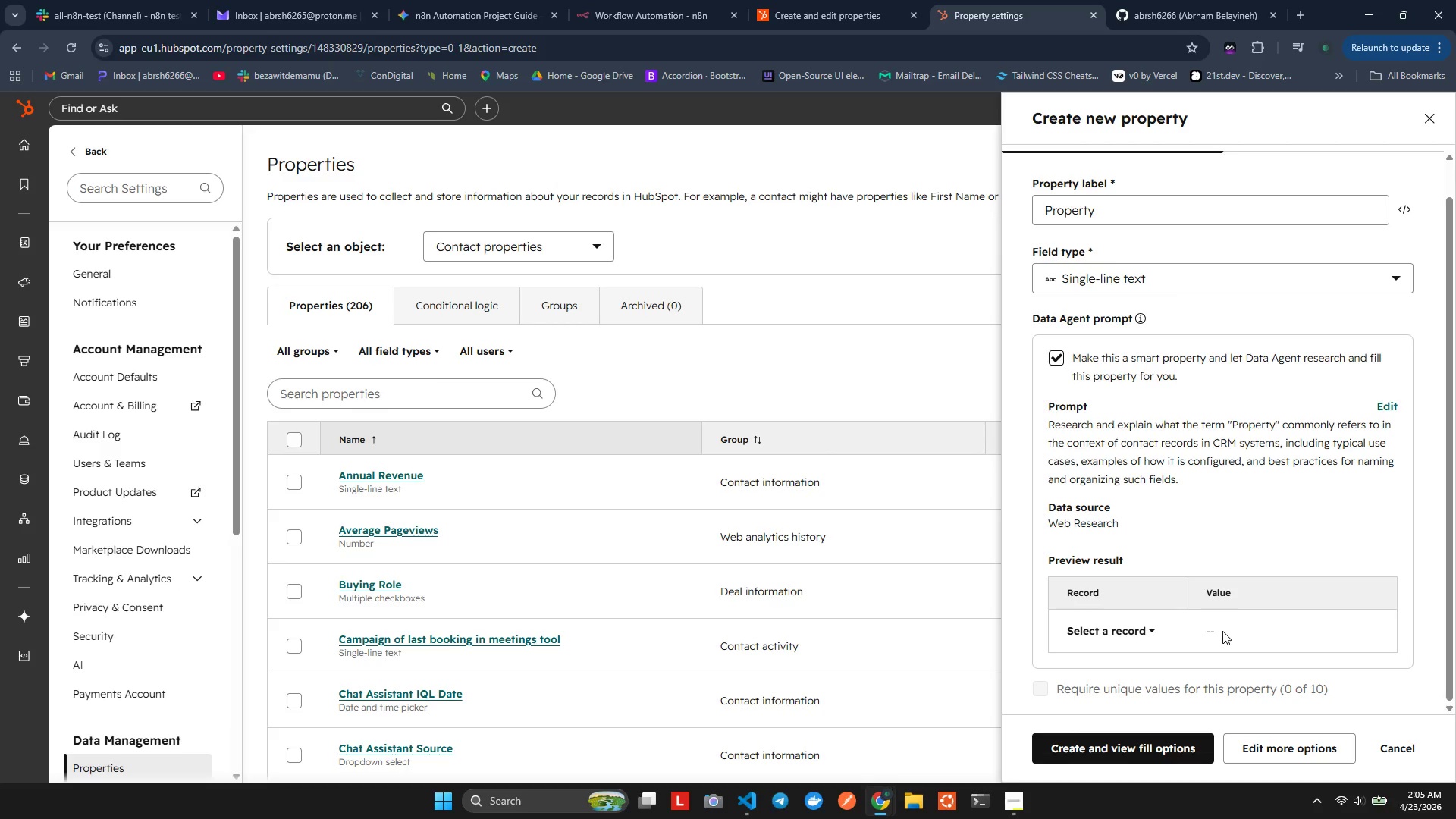 
scroll: coordinate [1109, 579], scroll_direction: down, amount: 3.0
 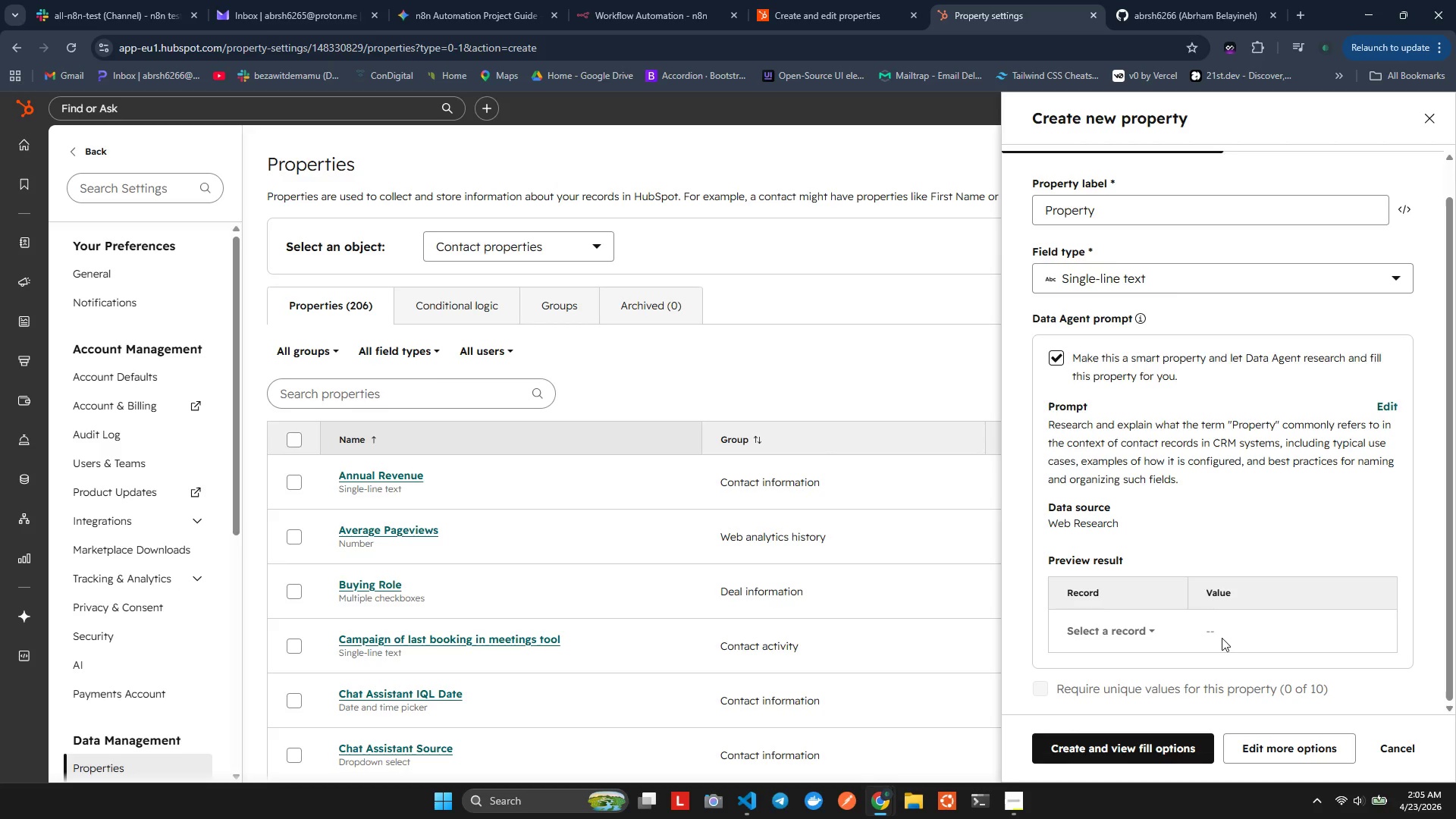 
double_click([1222, 631])
 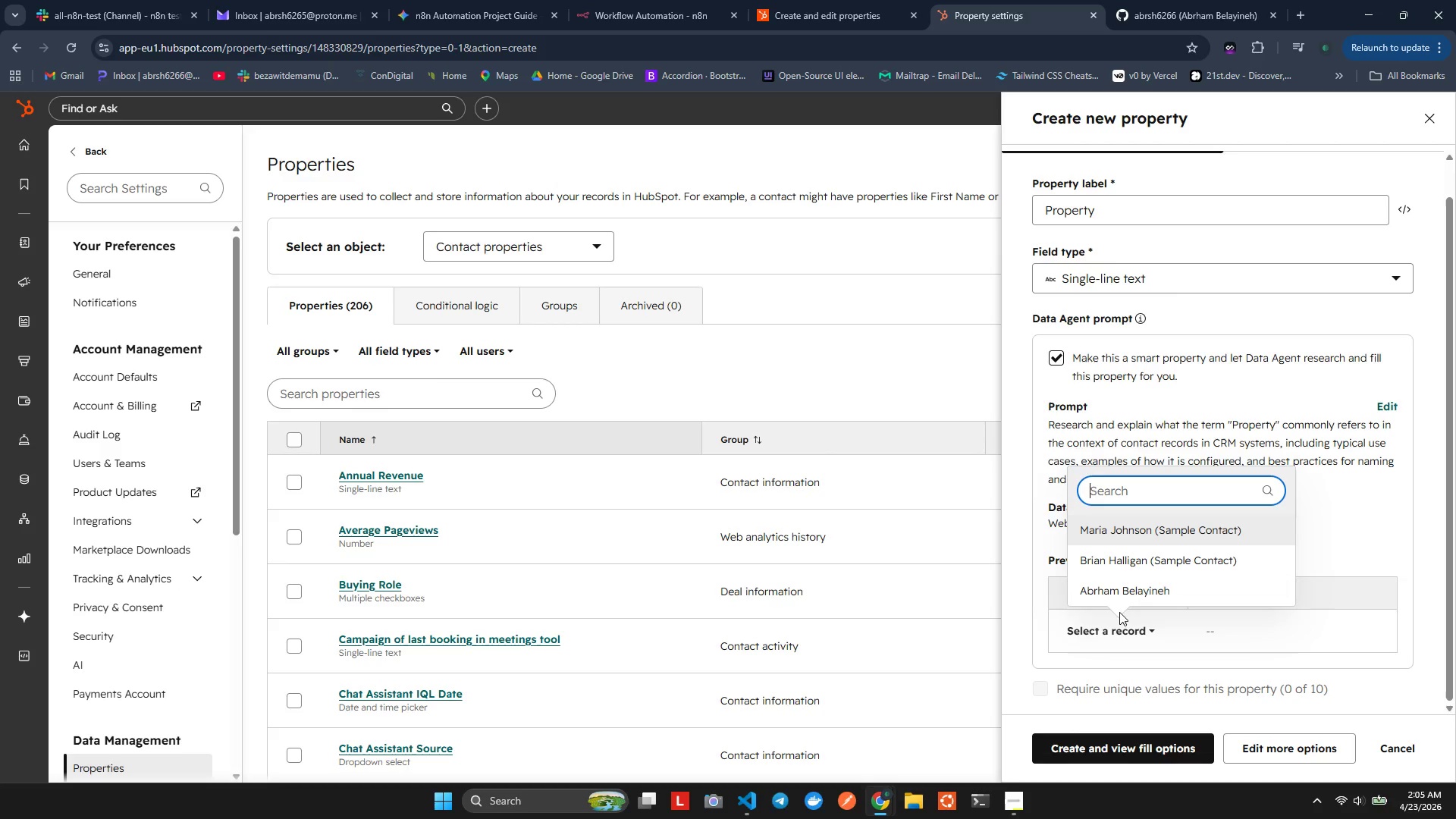 
left_click([1115, 598])
 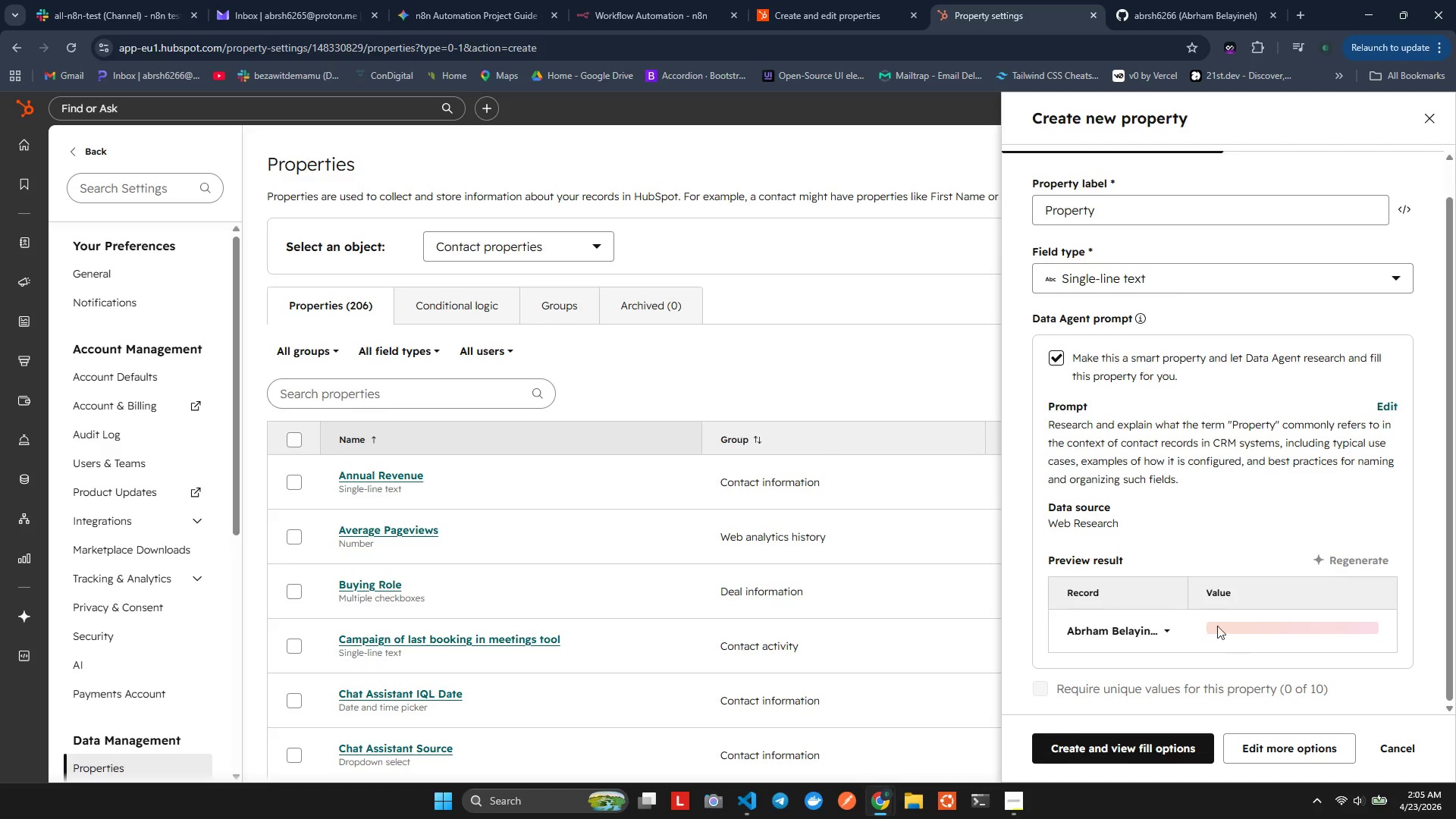 
scroll: coordinate [1095, 571], scroll_direction: down, amount: 6.0
 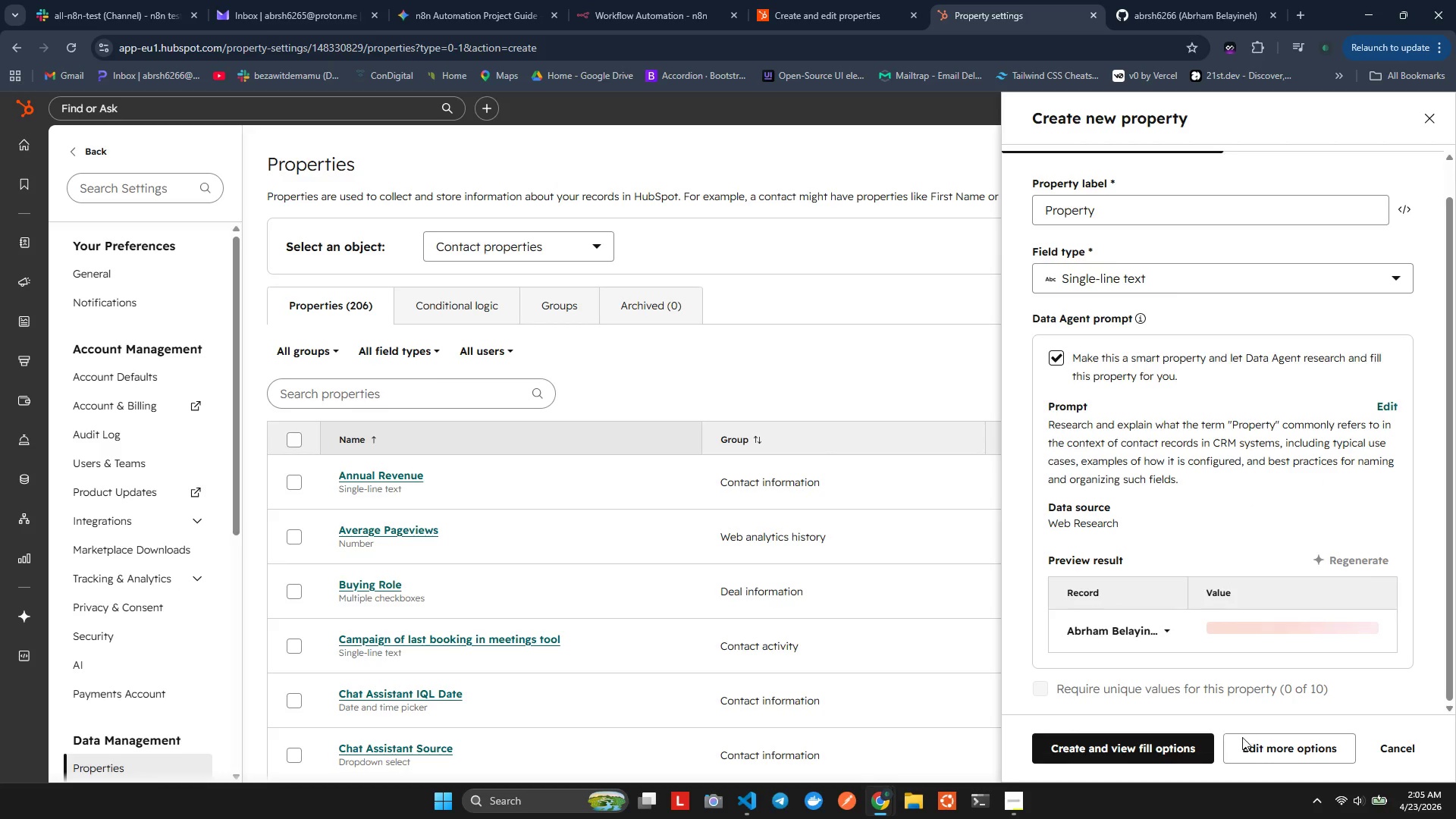 
left_click([1252, 743])
 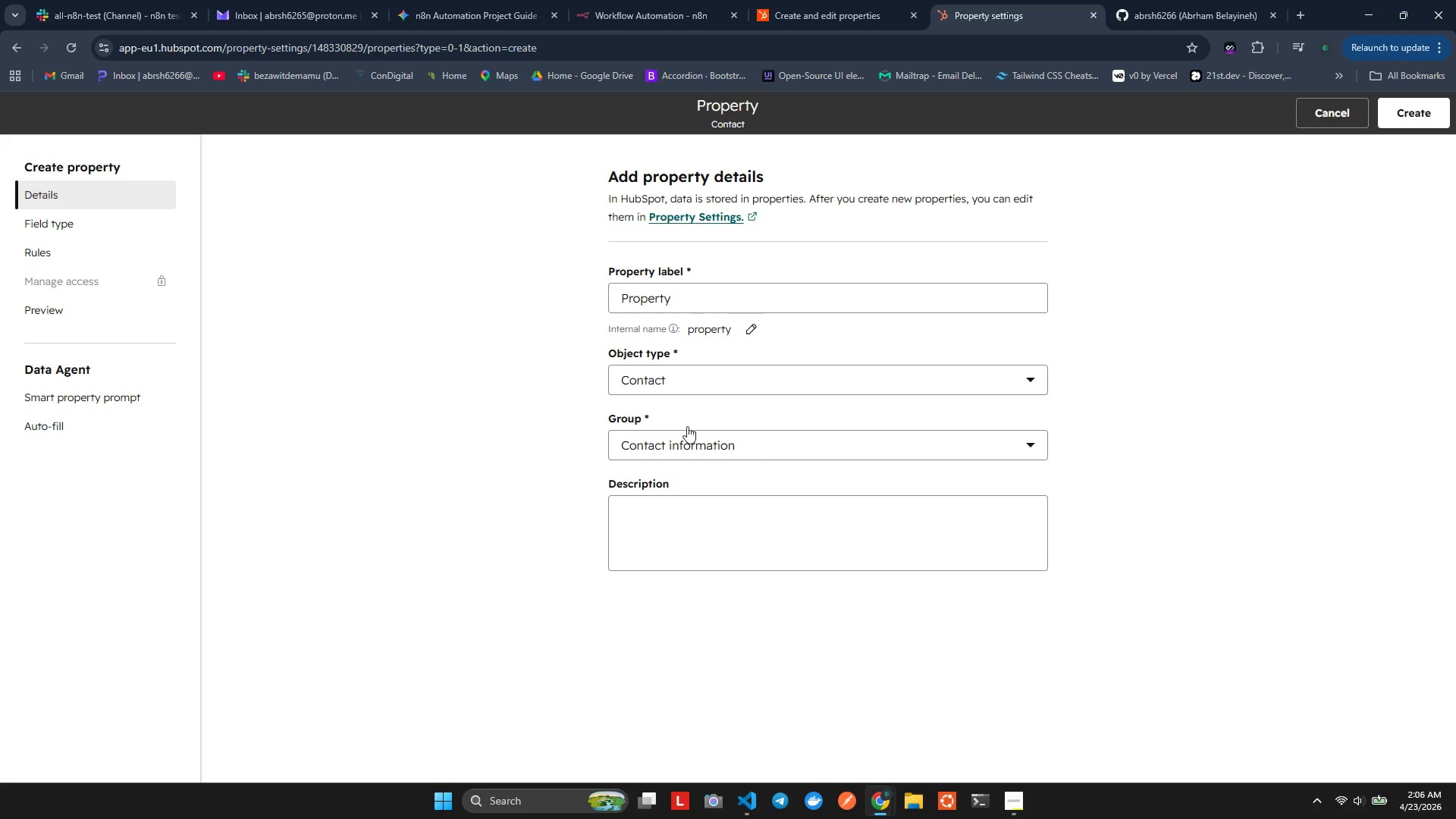 
left_click([699, 509])
 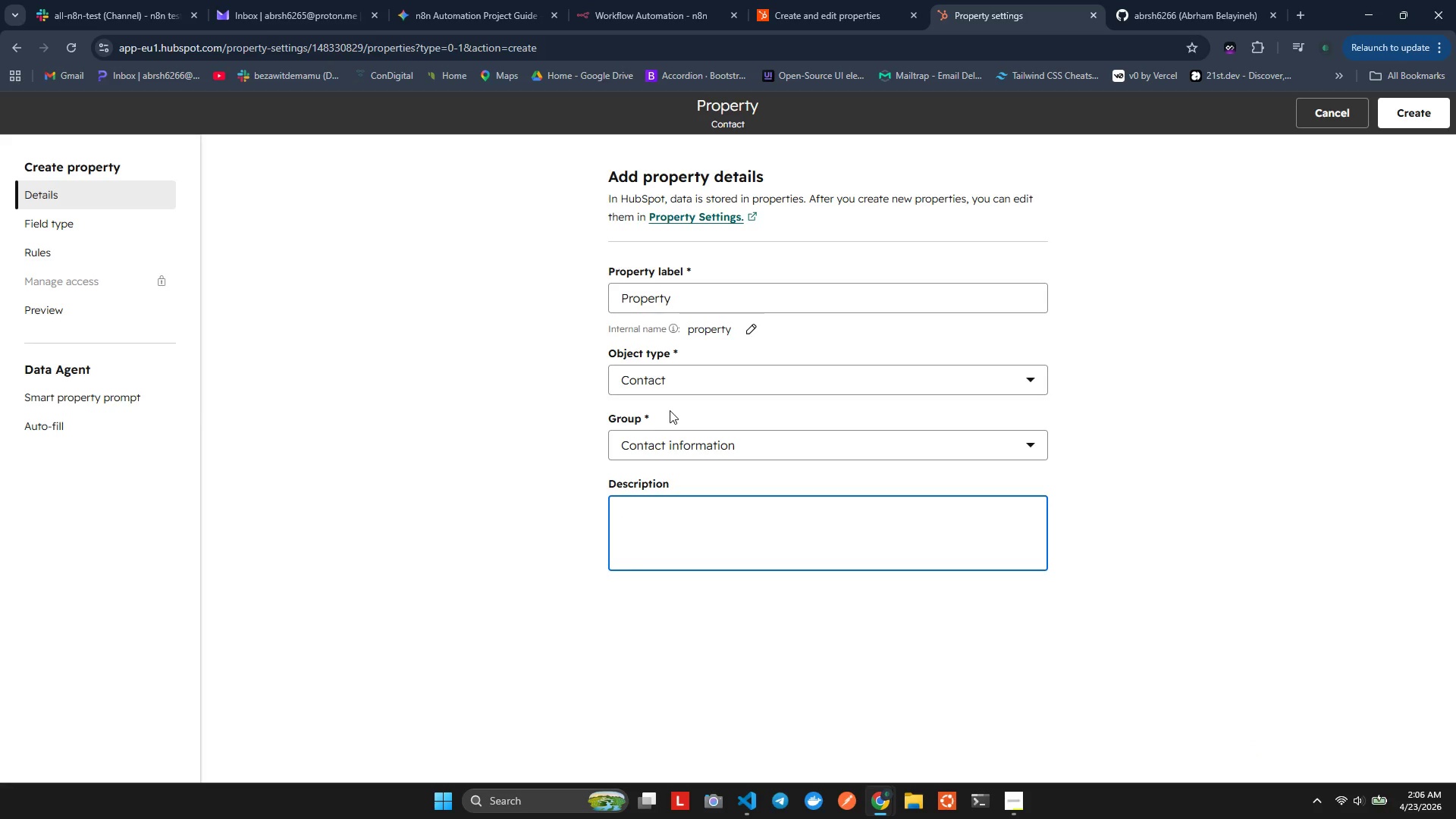 
left_click([673, 390])
 